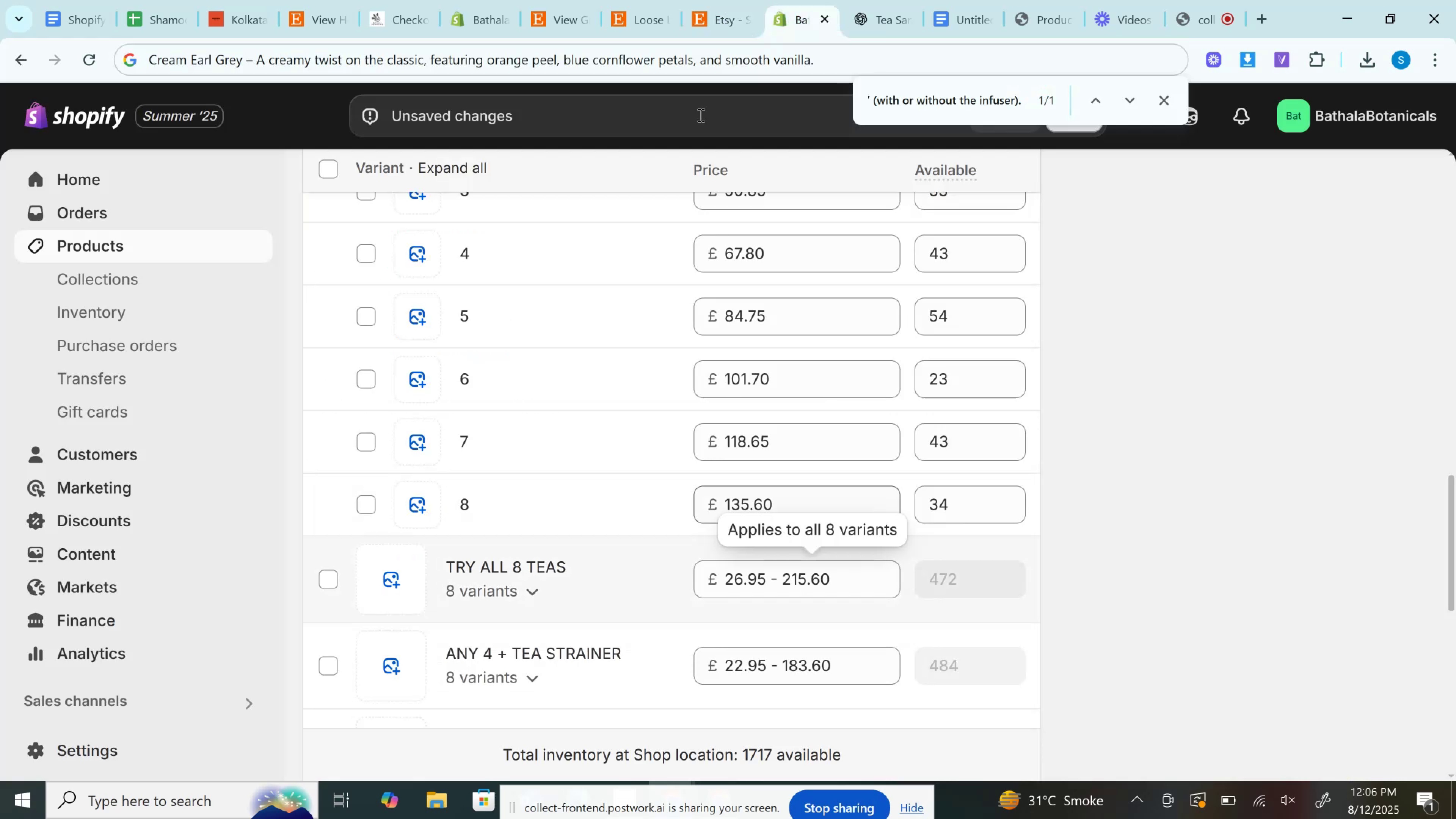 
left_click([741, 0])
 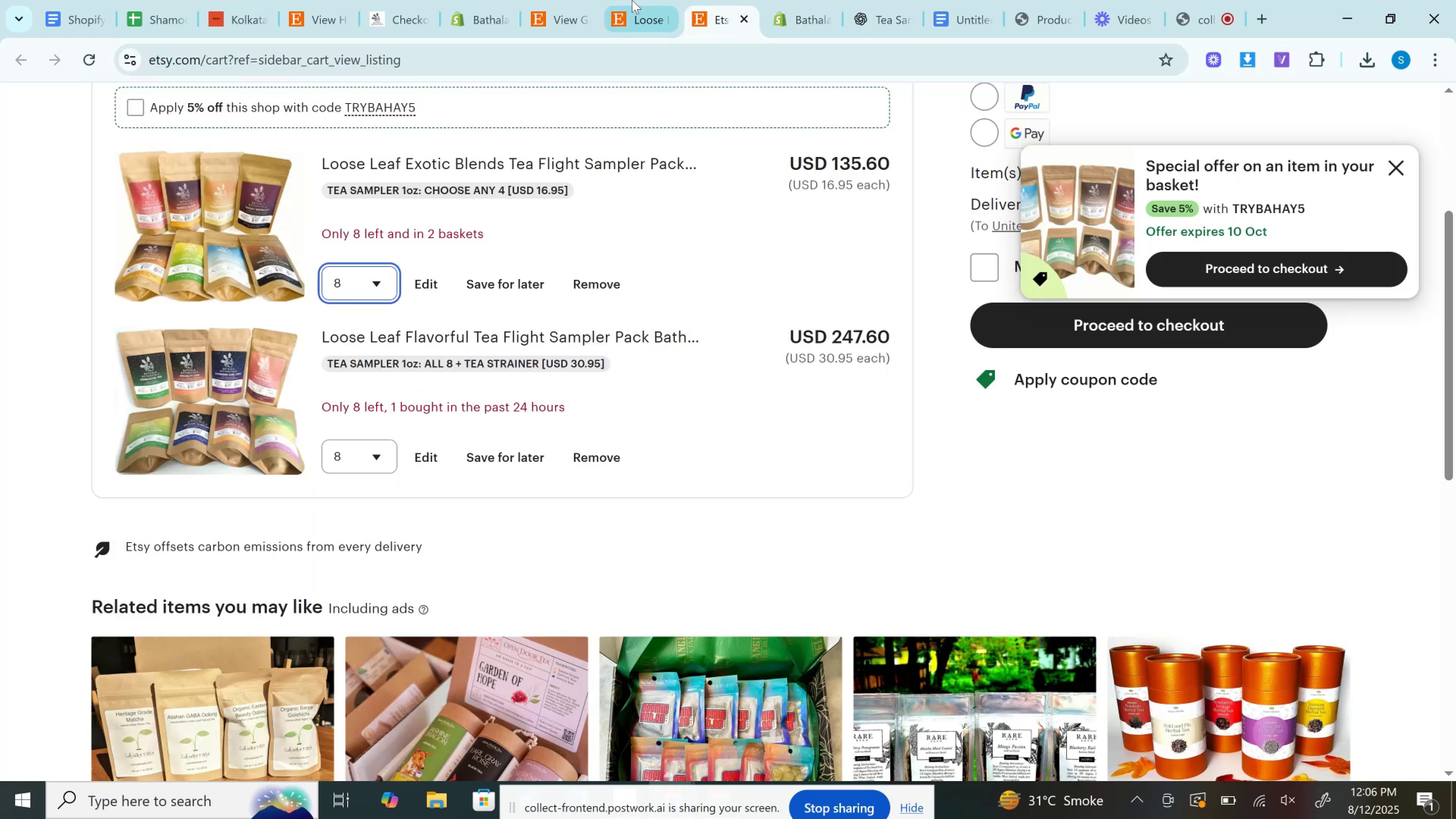 
left_click([635, 0])
 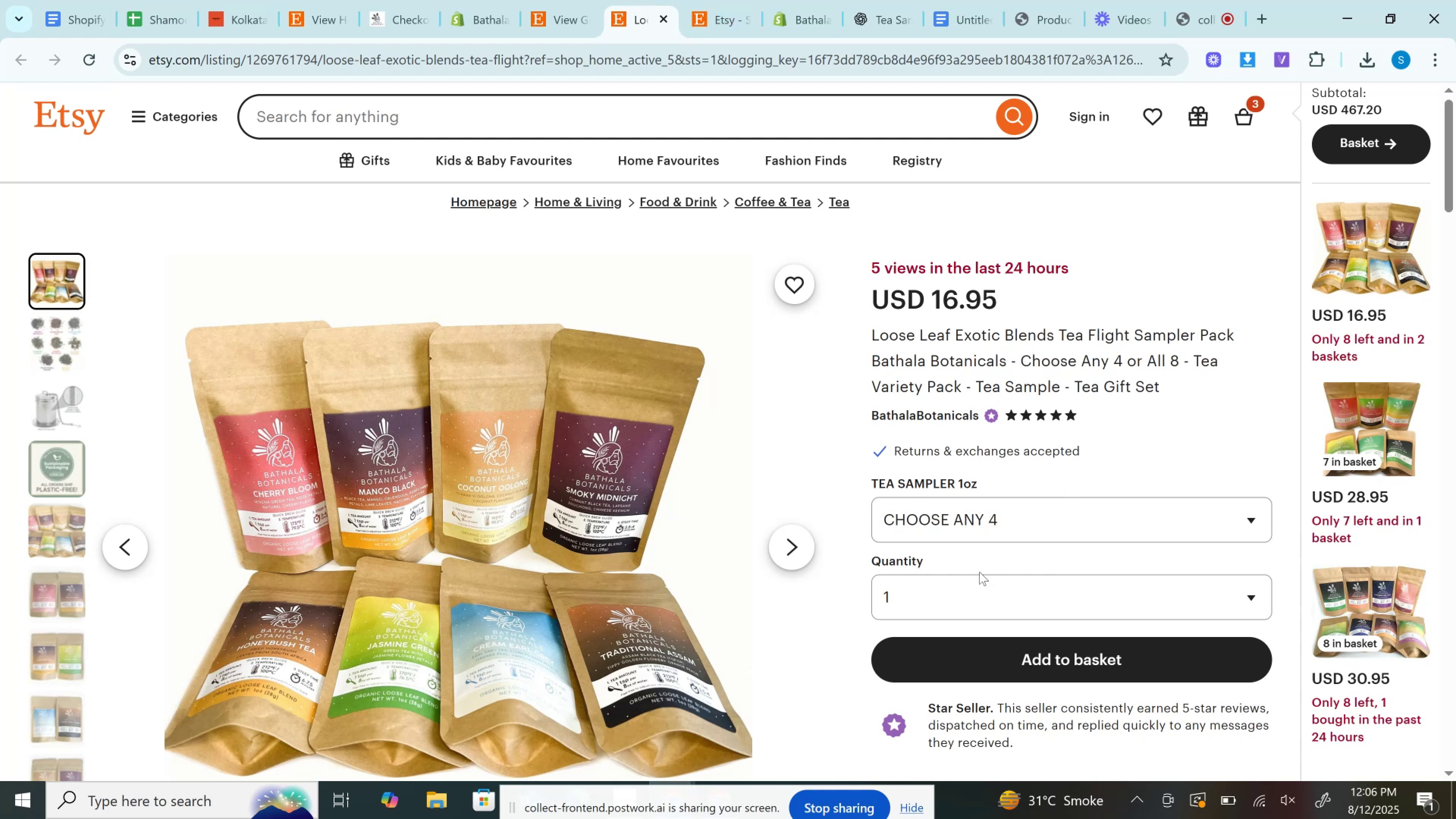 
left_click([988, 504])
 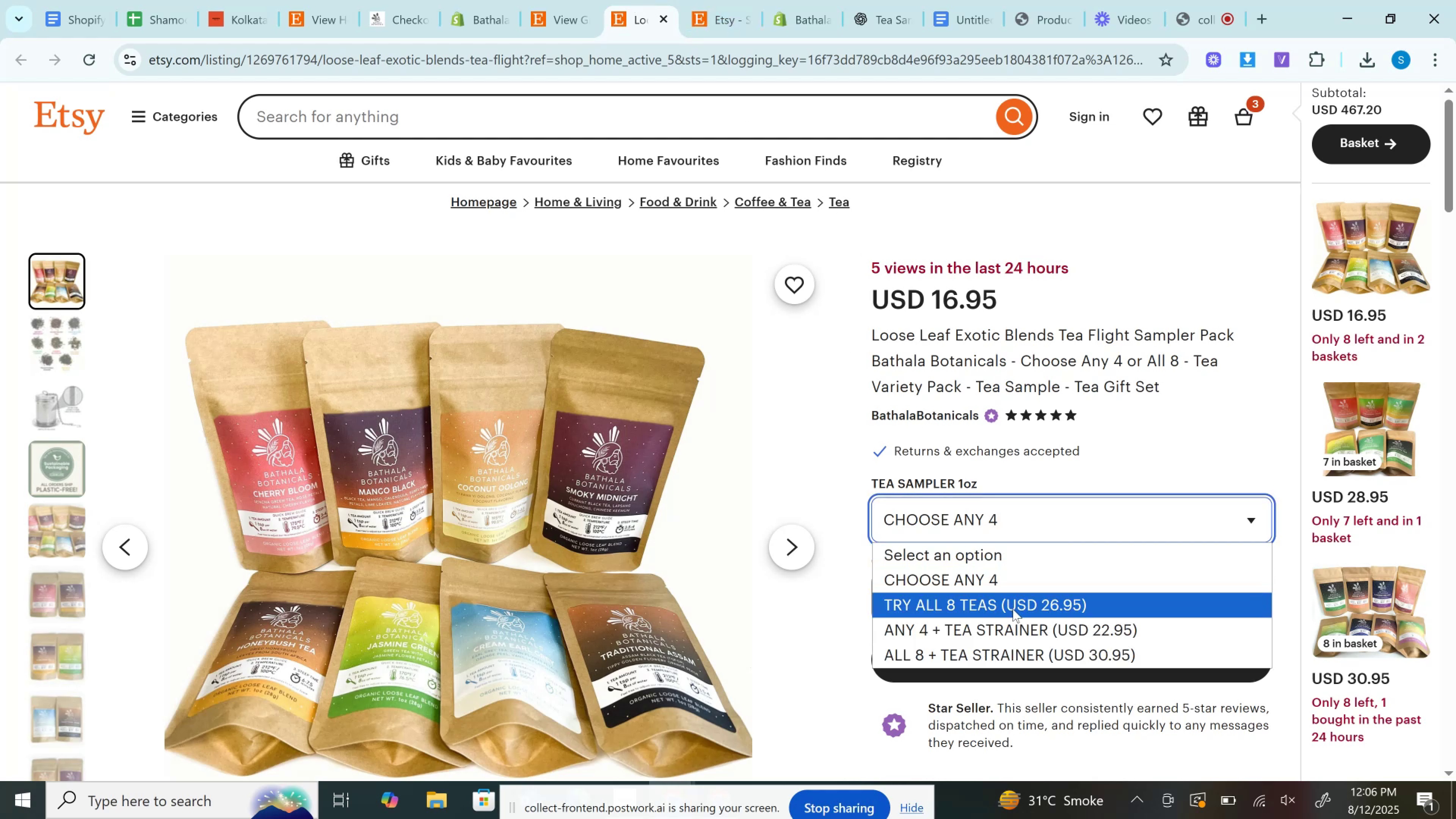 
left_click([1013, 609])
 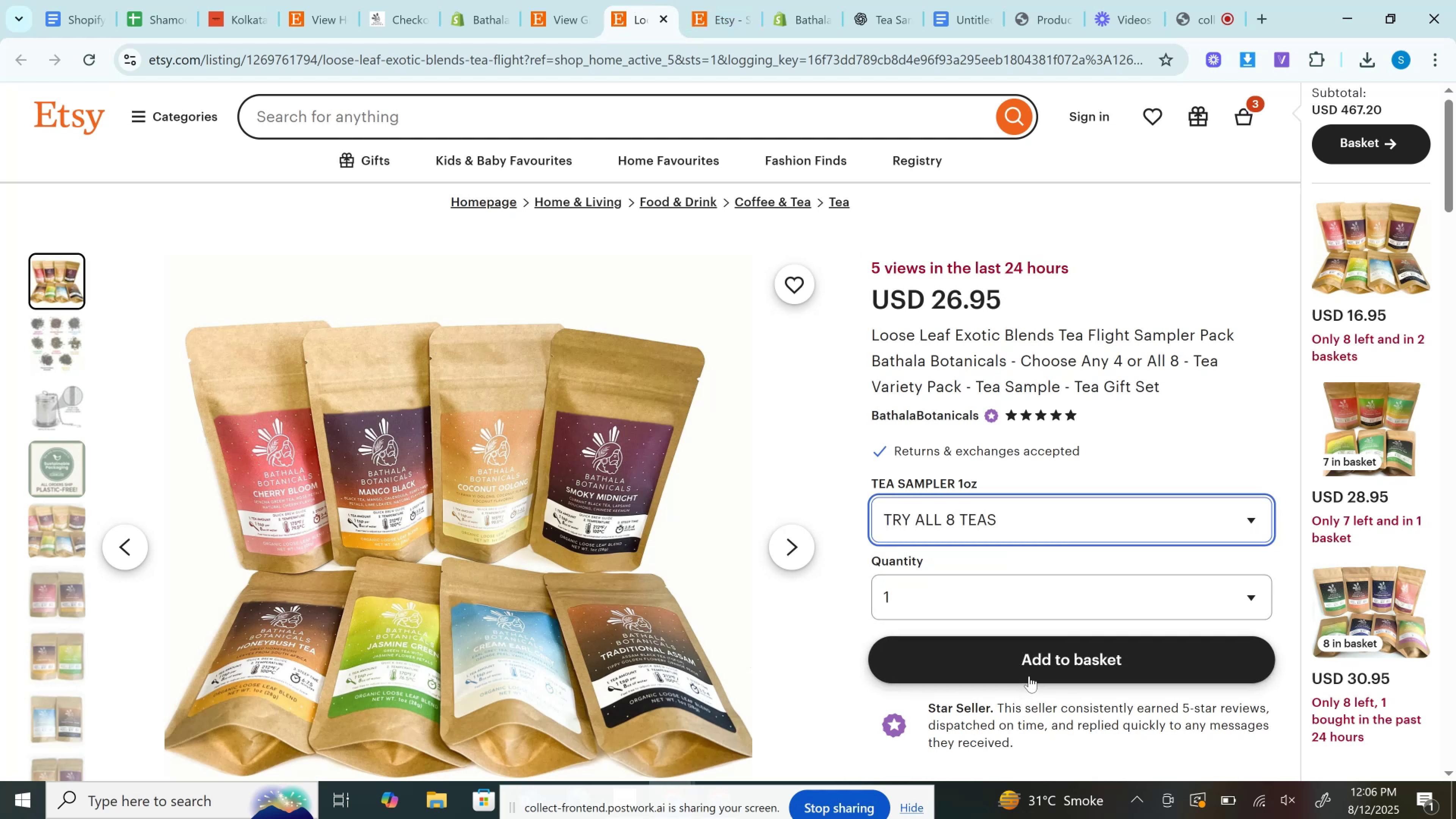 
left_click_drag(start_coordinate=[1027, 670], to_coordinate=[1025, 666])
 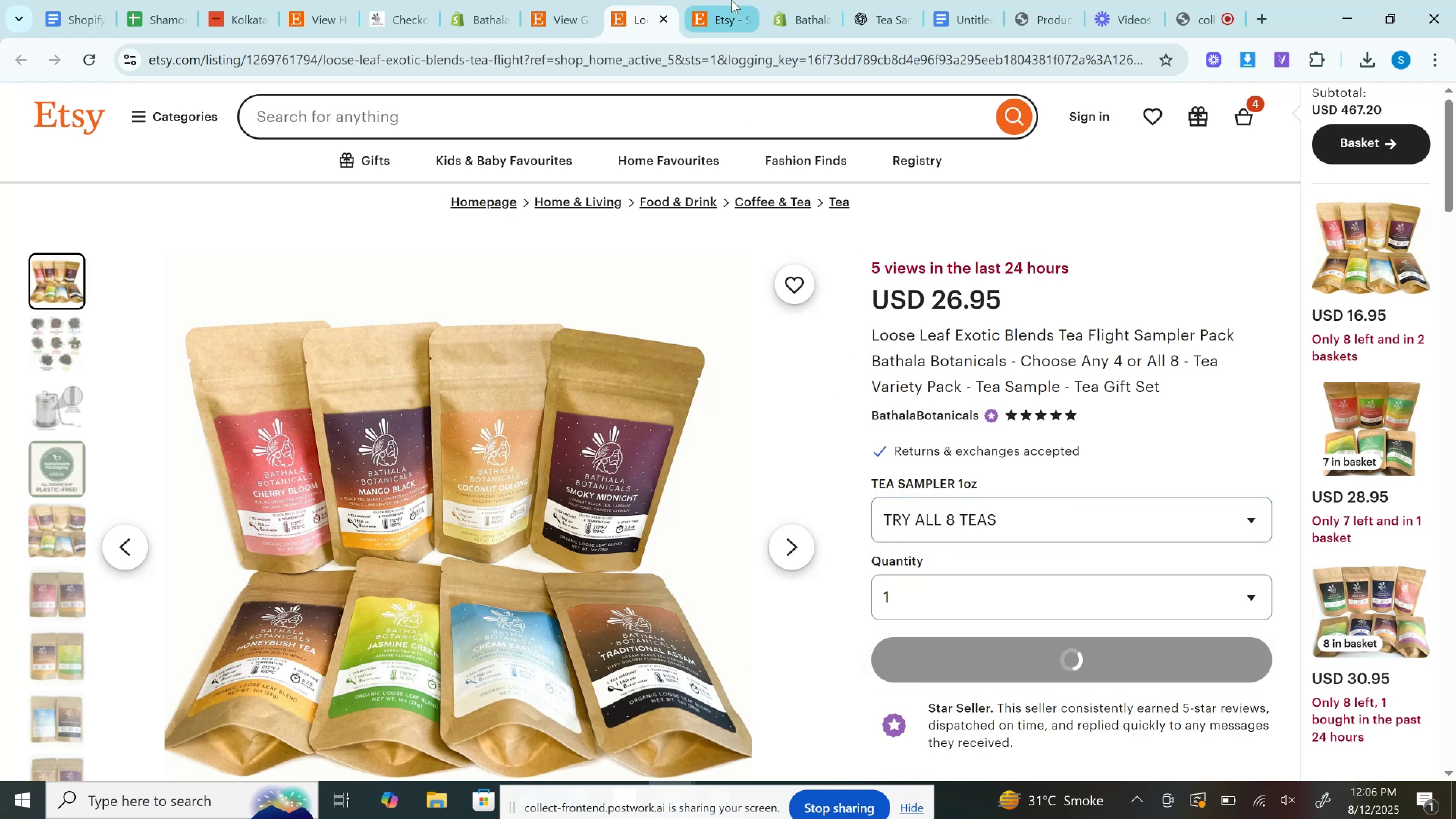 
left_click([731, 0])
 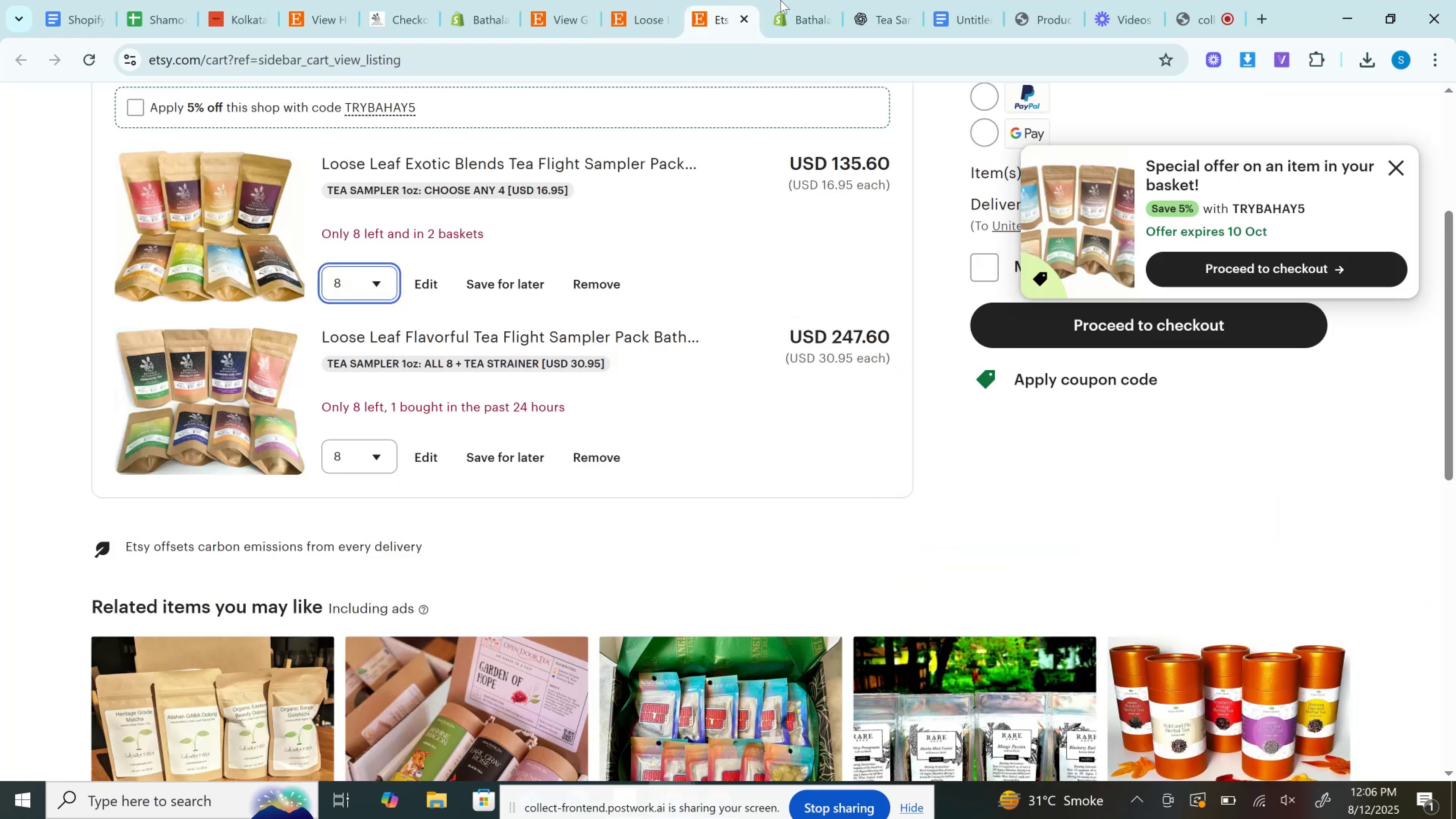 
mouse_move([807, 11])
 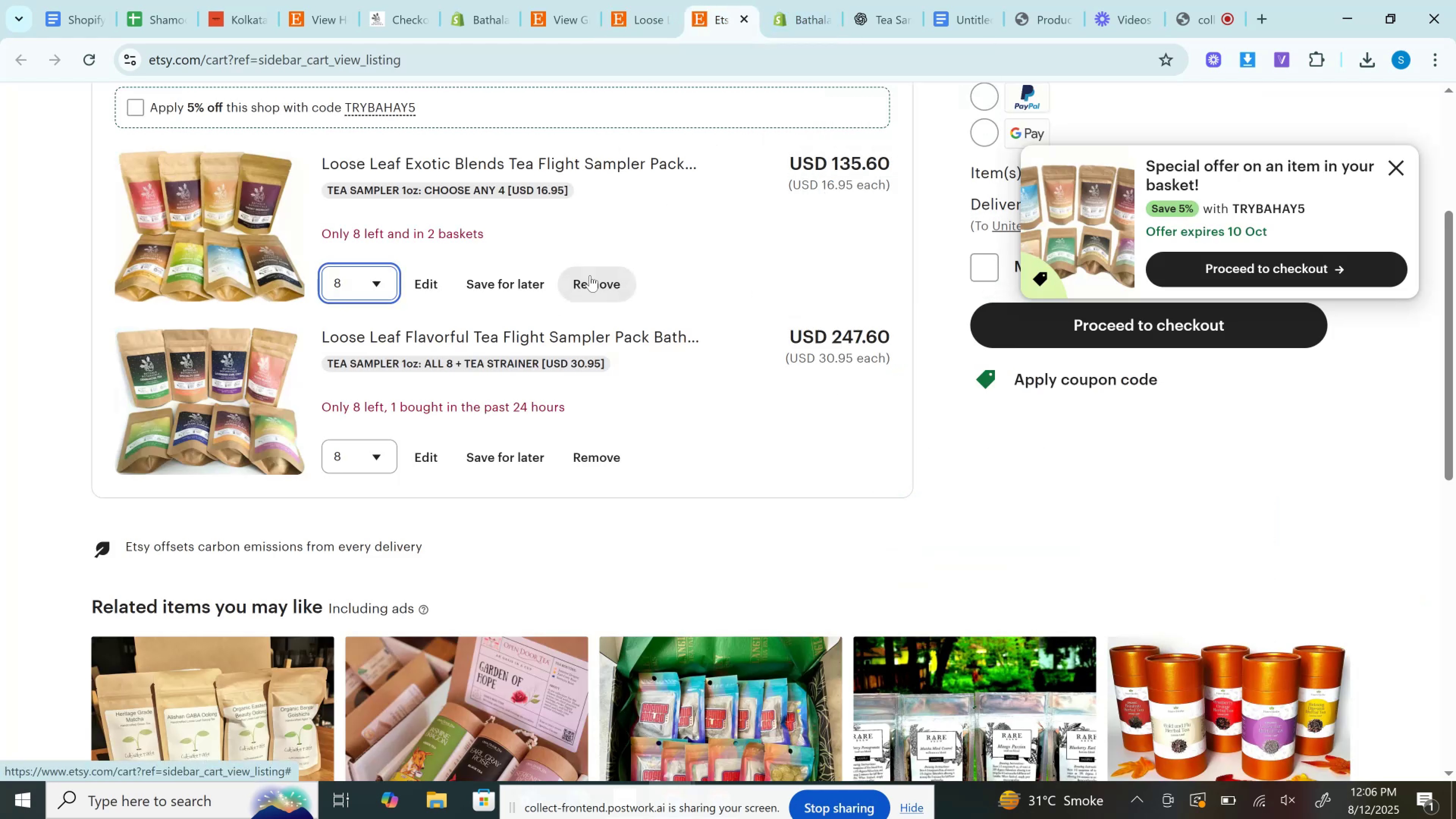 
left_click([590, 275])
 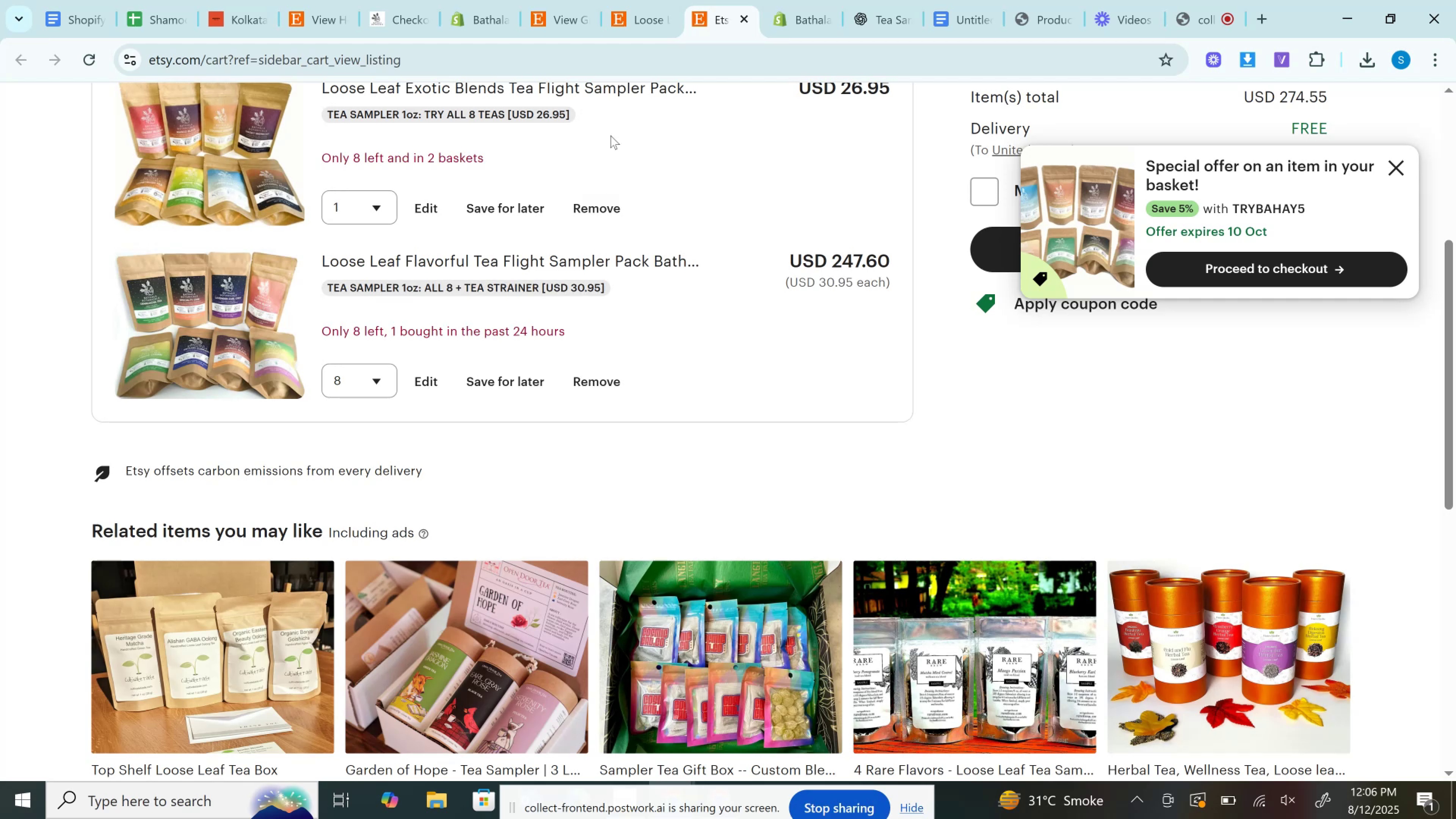 
wait(5.06)
 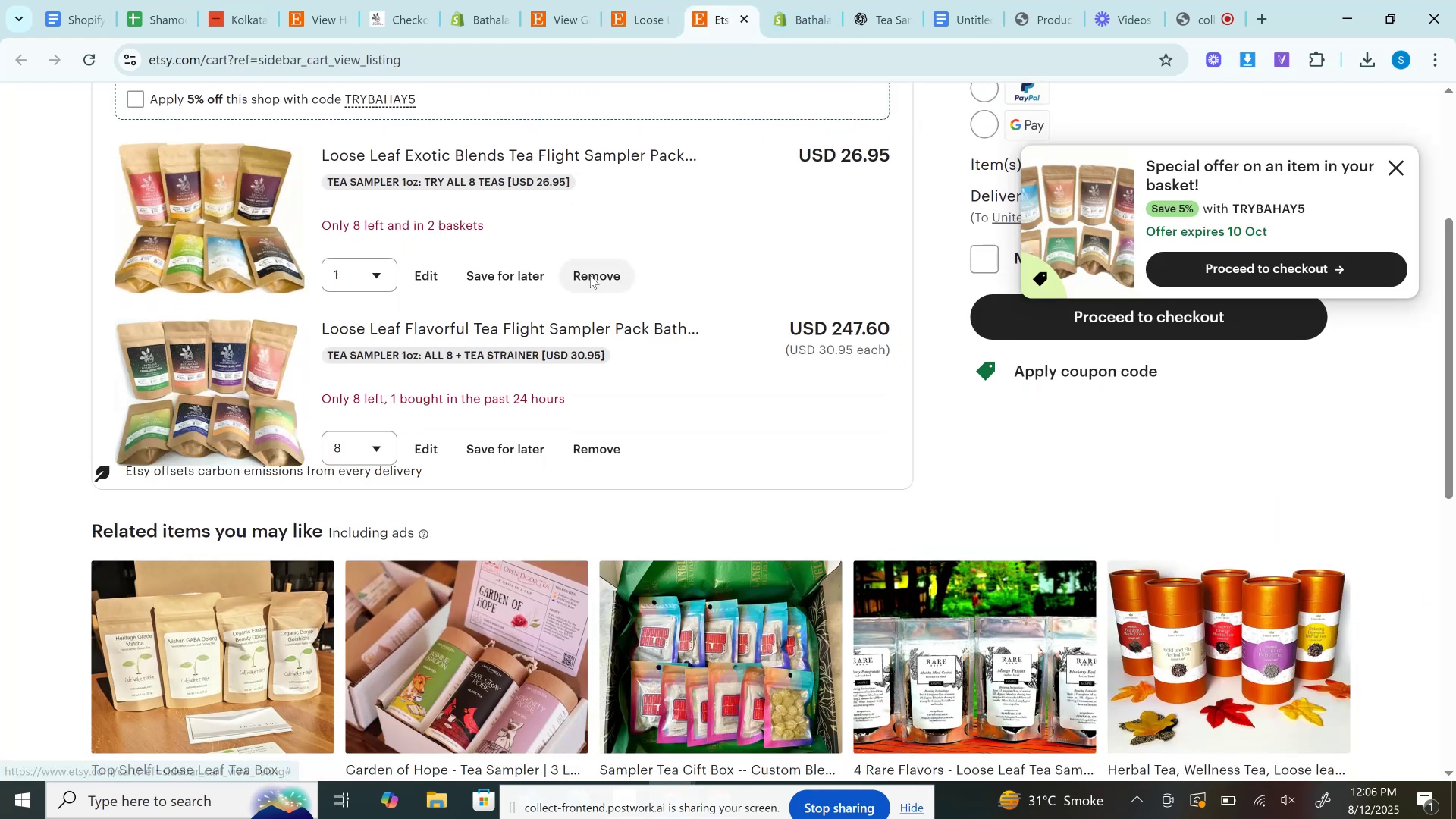 
left_click([799, 0])
 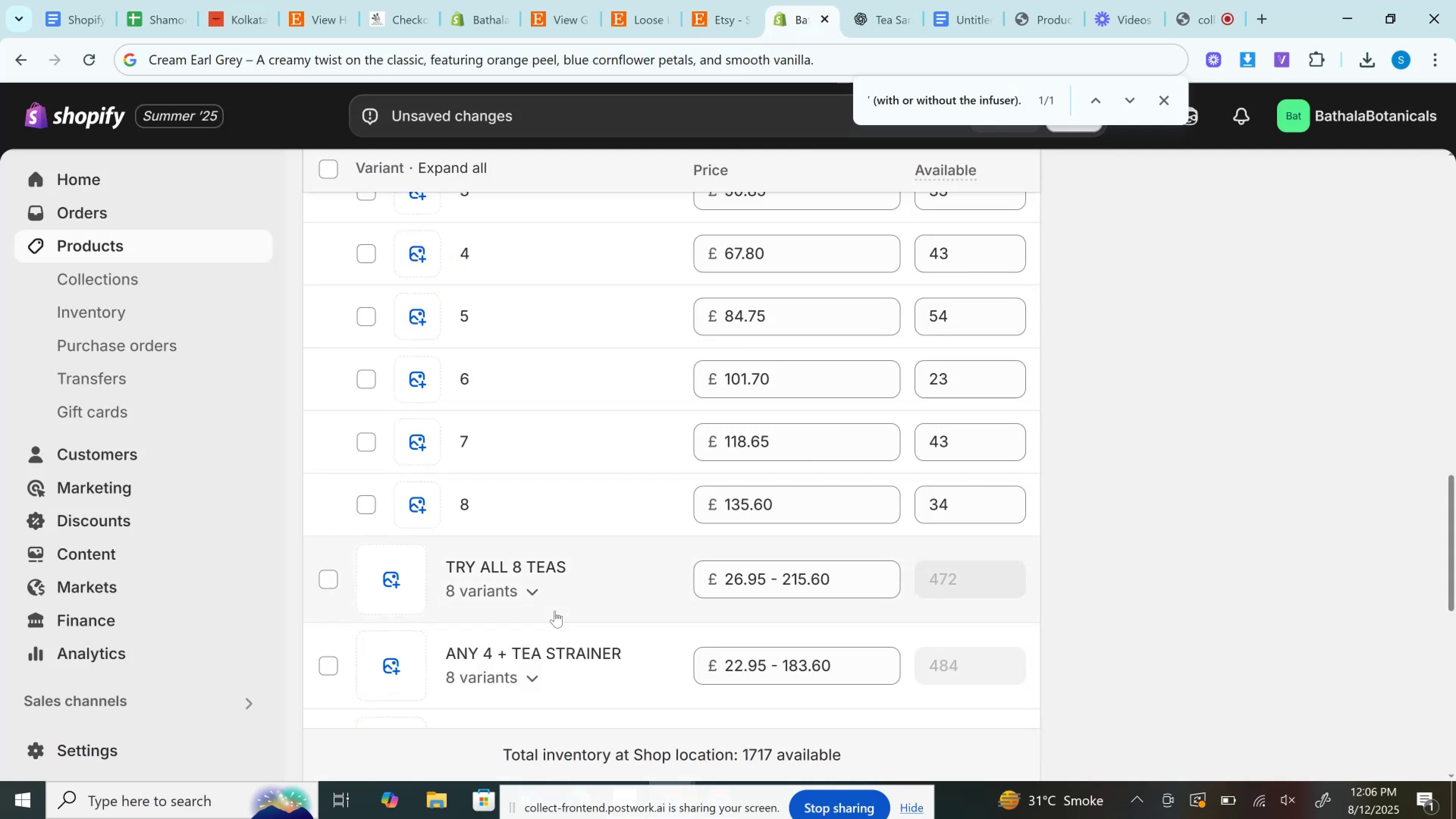 
left_click([537, 598])
 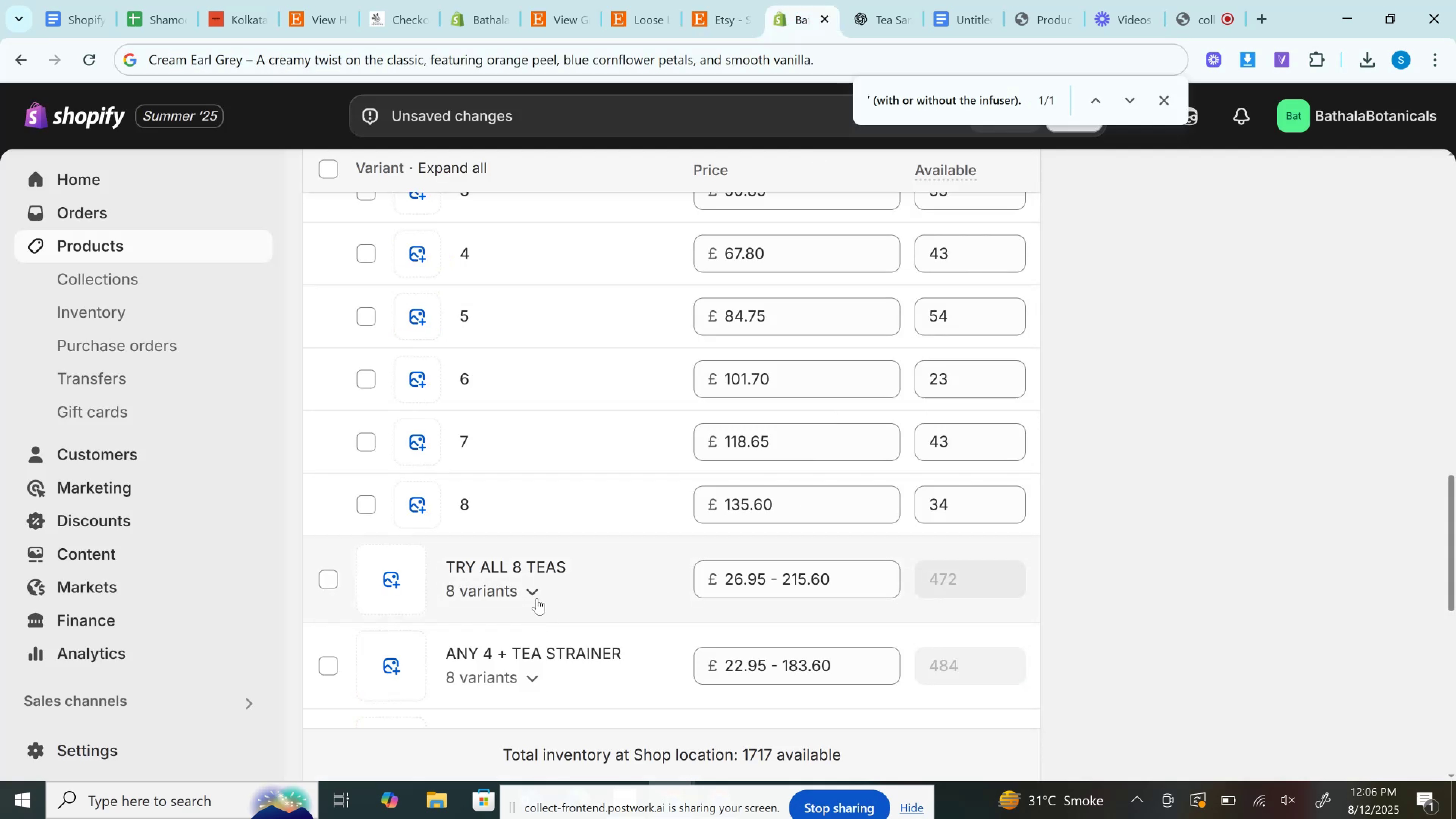 
scroll: coordinate [533, 564], scroll_direction: down, amount: 4.0
 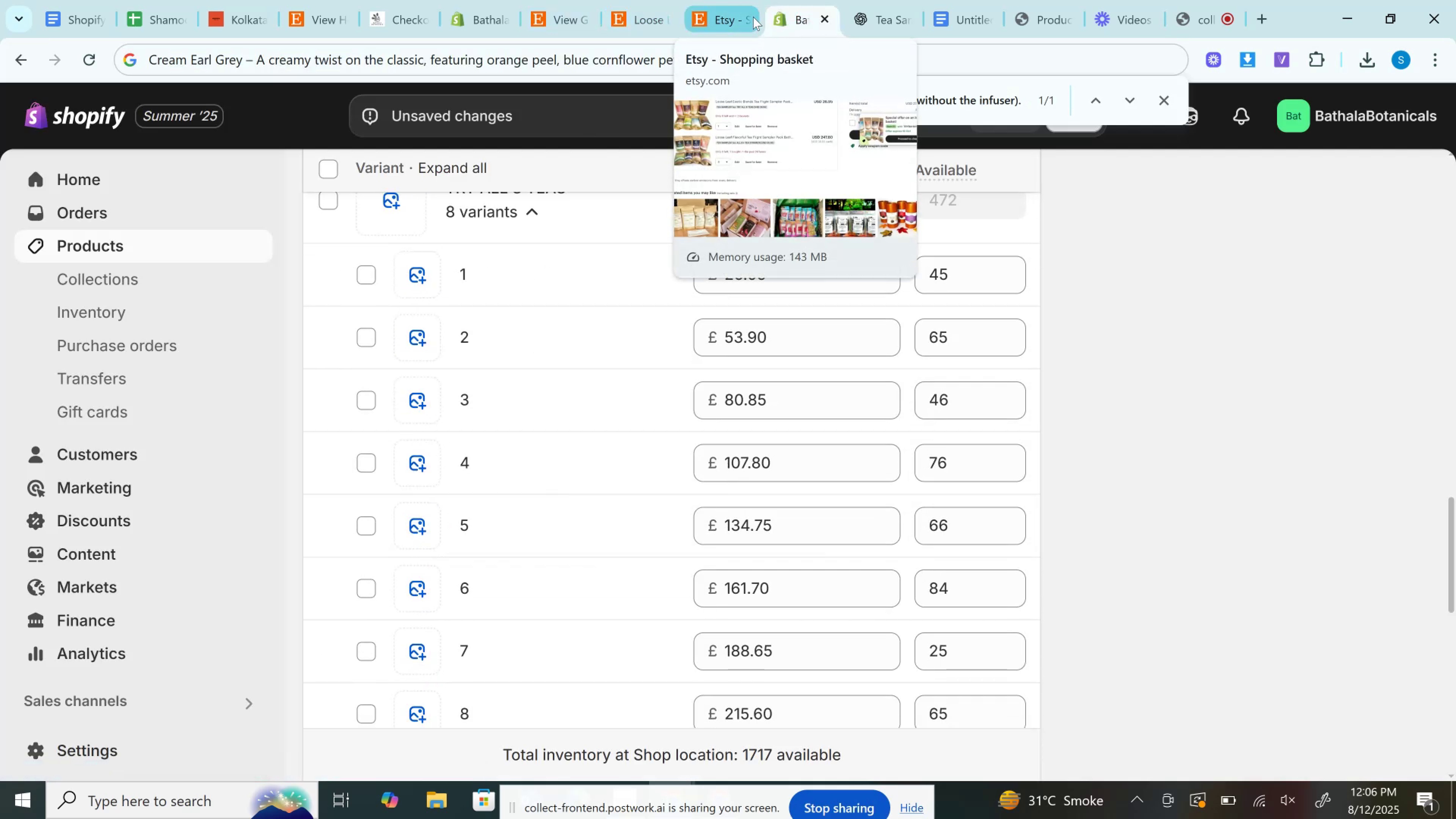 
left_click([733, 0])
 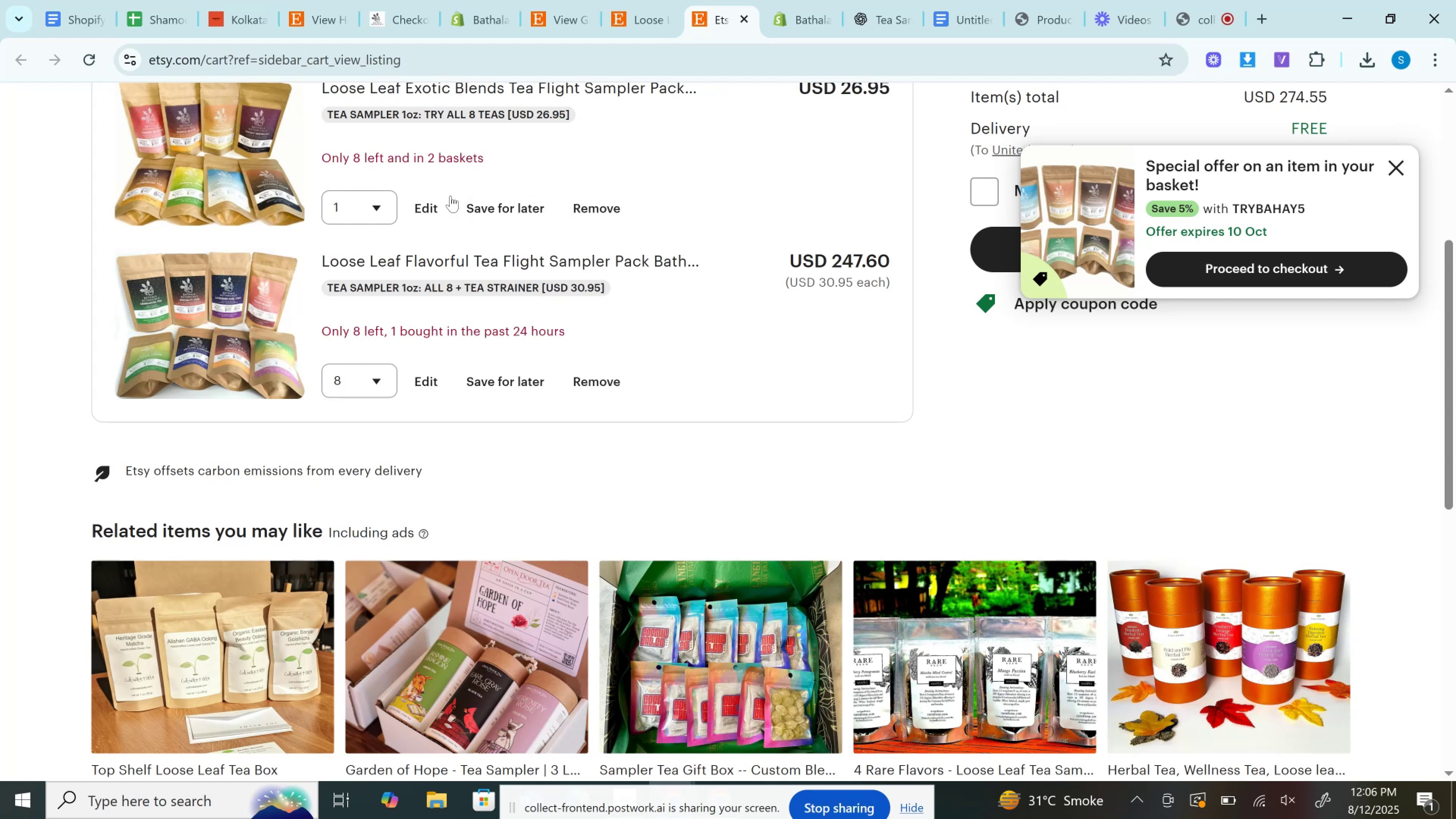 
scroll: coordinate [648, 294], scroll_direction: up, amount: 2.0
 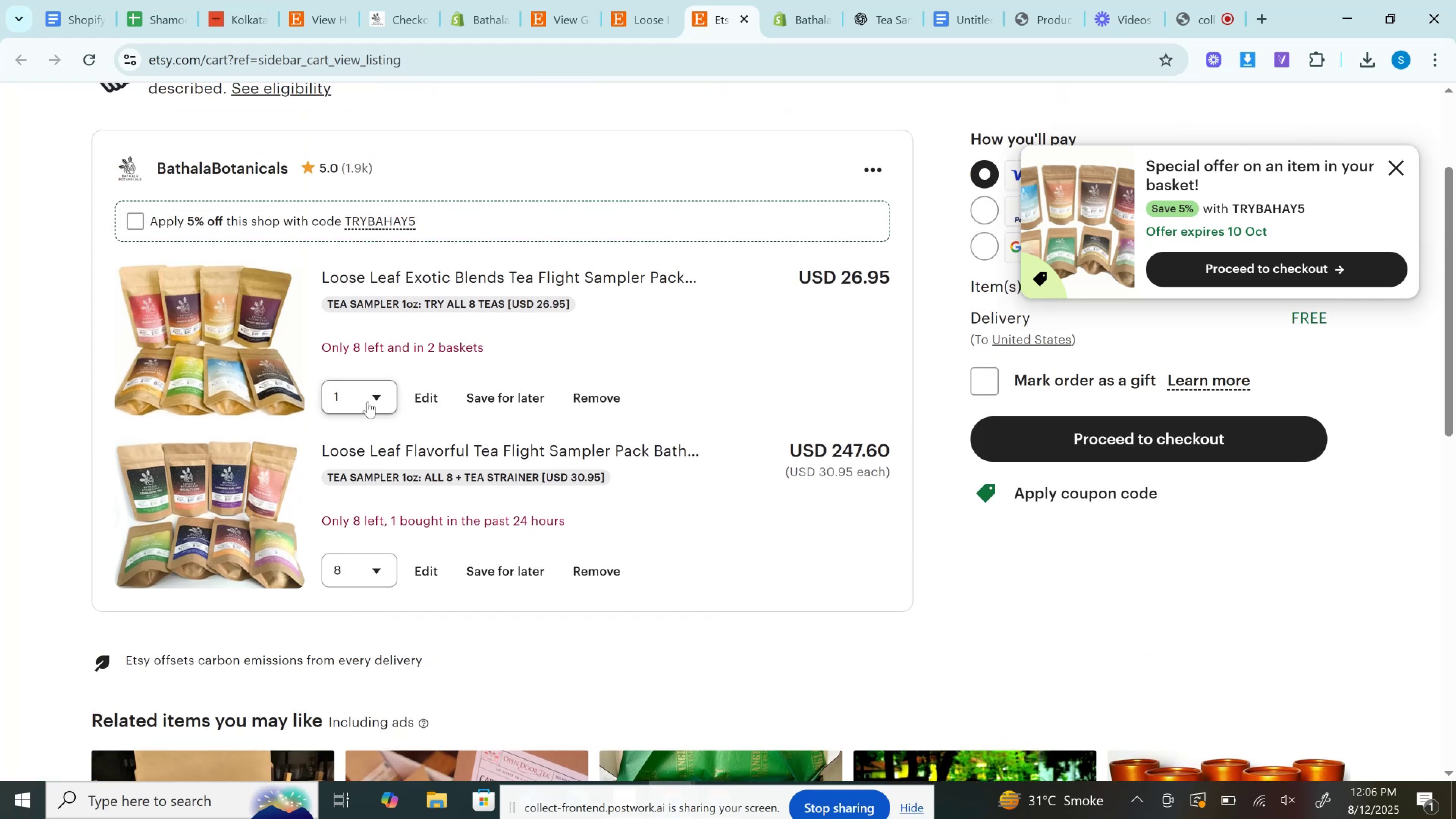 
left_click([348, 399])
 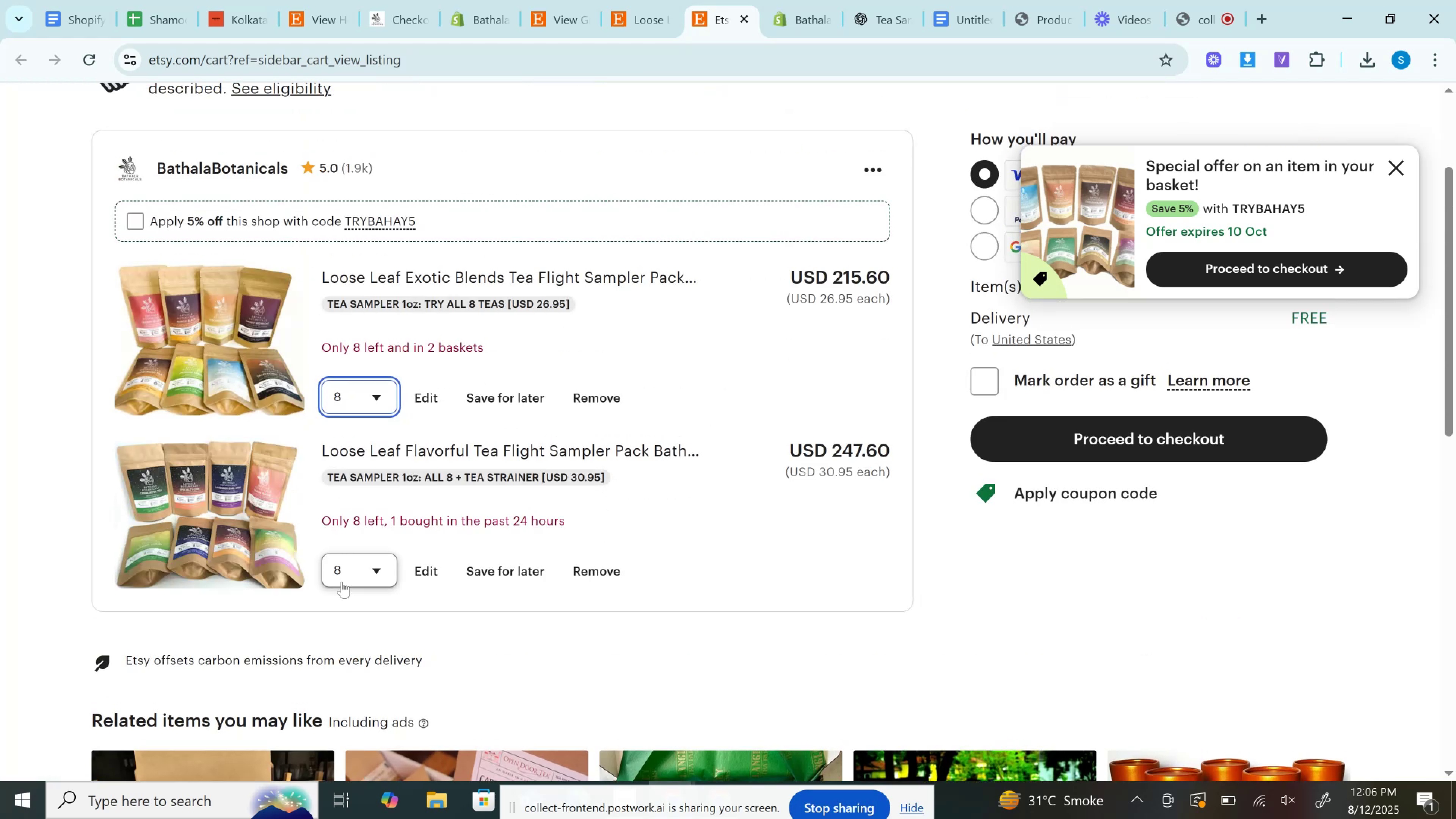 
left_click([817, 0])
 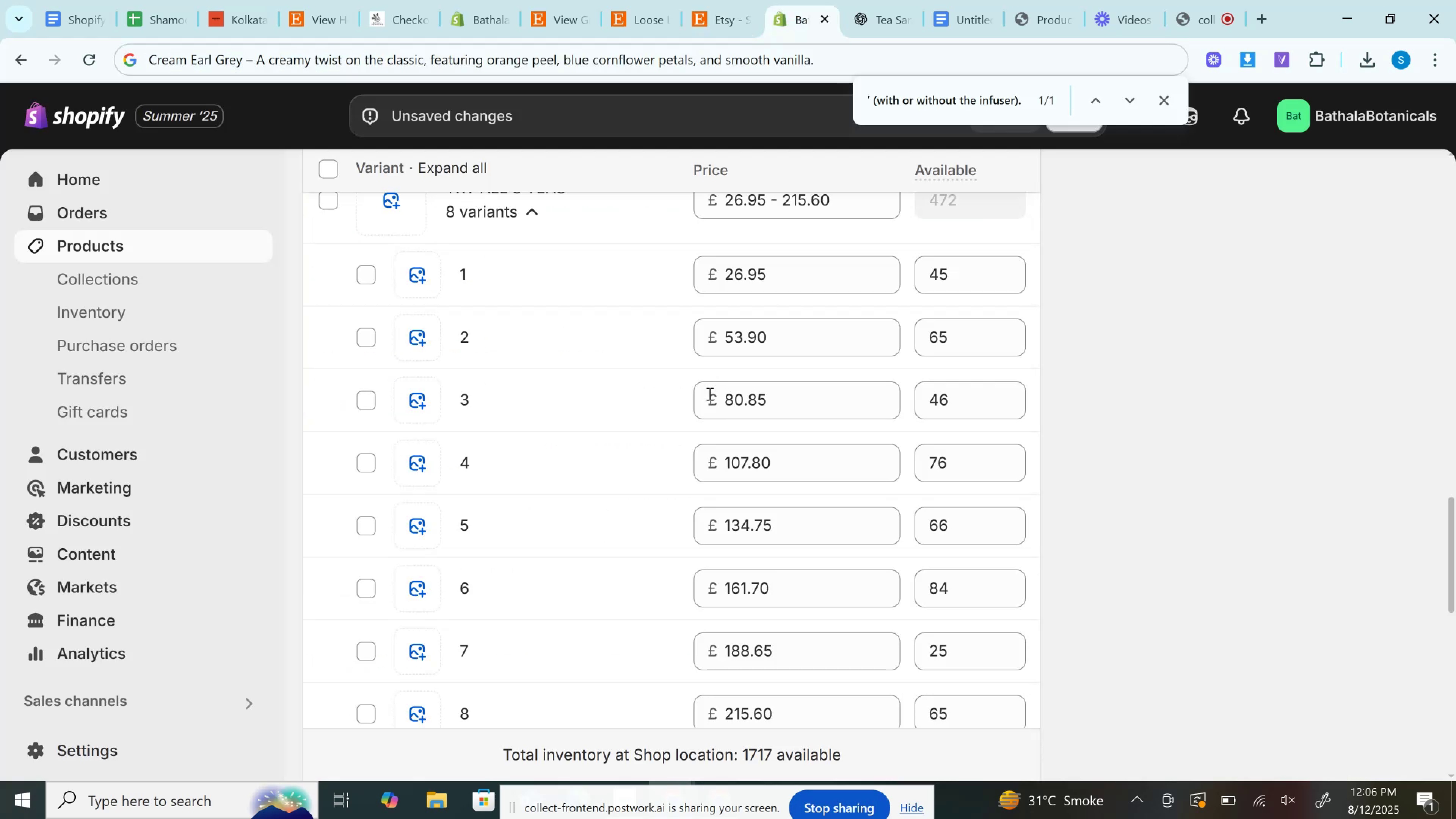 
scroll: coordinate [709, 394], scroll_direction: down, amount: 3.0
 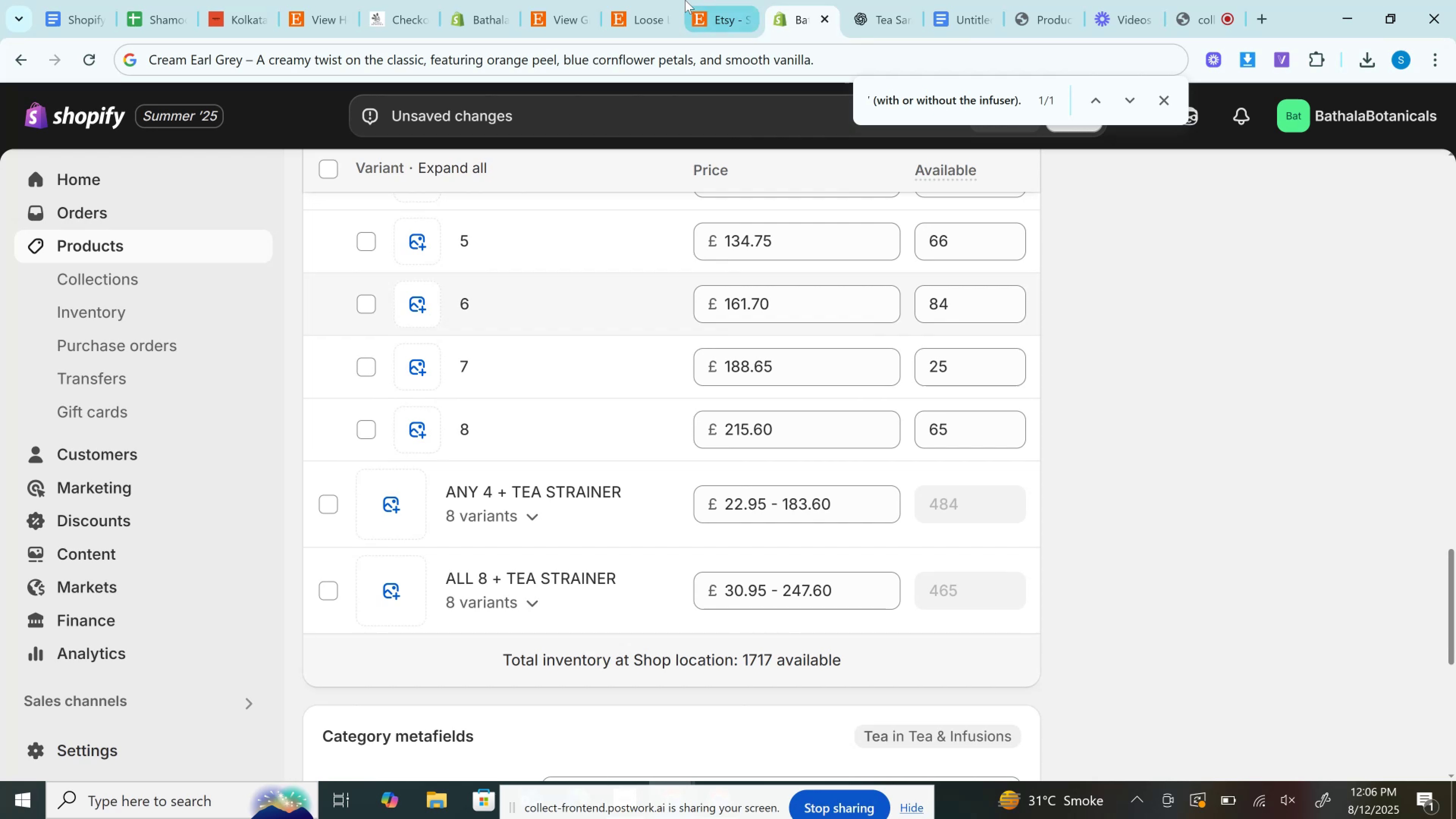 
left_click([712, 0])
 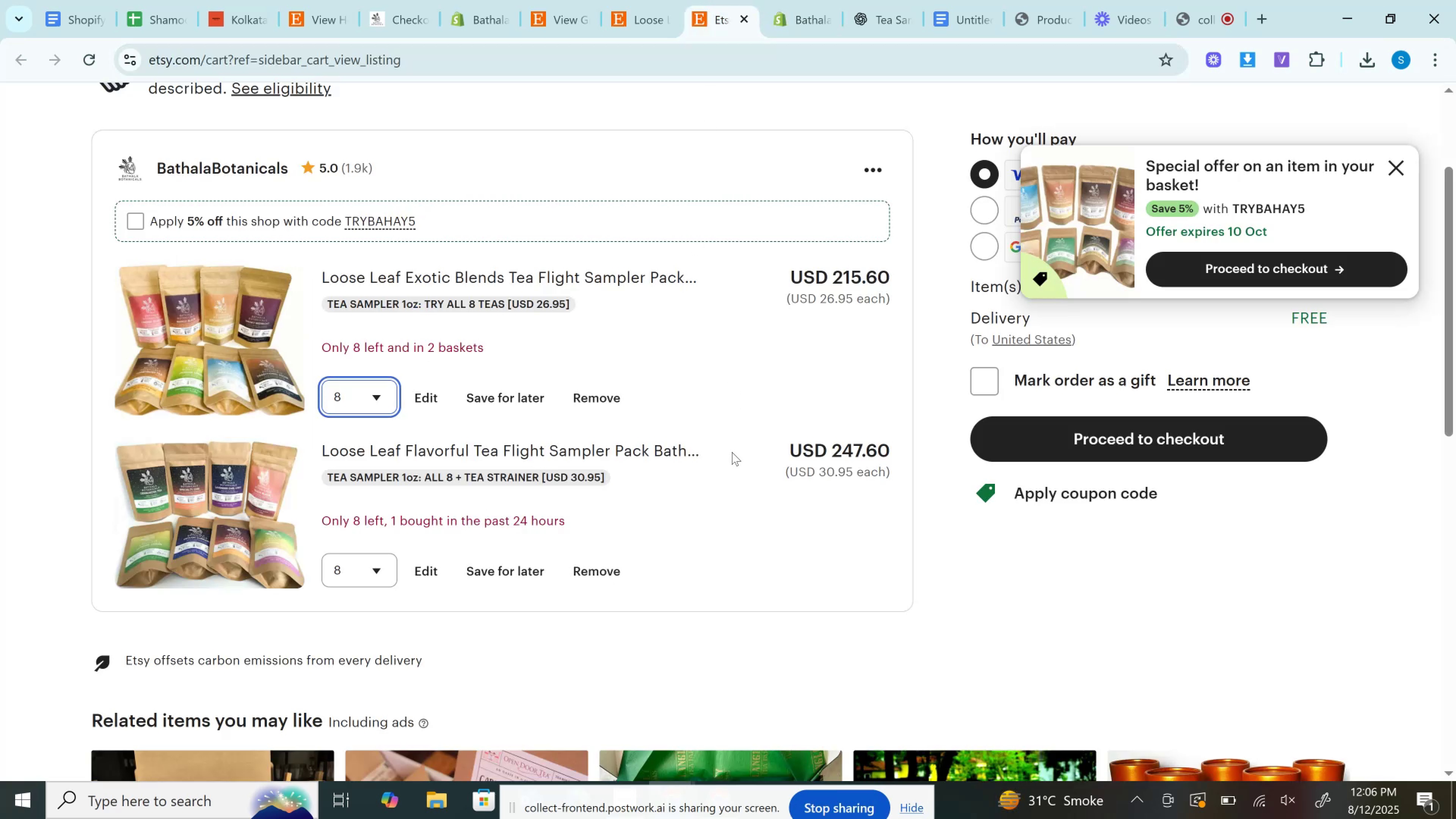 
wait(8.67)
 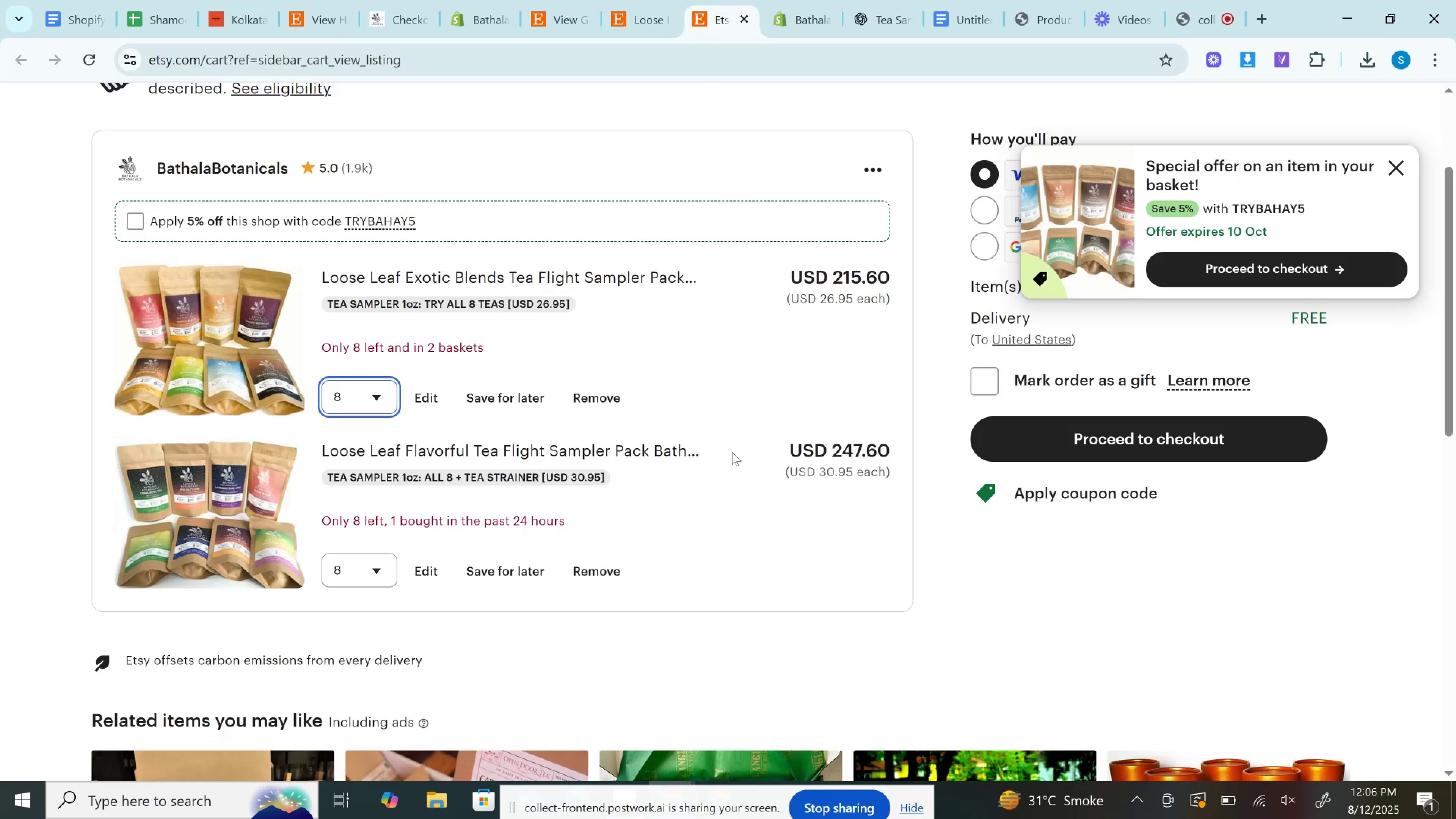 
left_click([789, 0])
 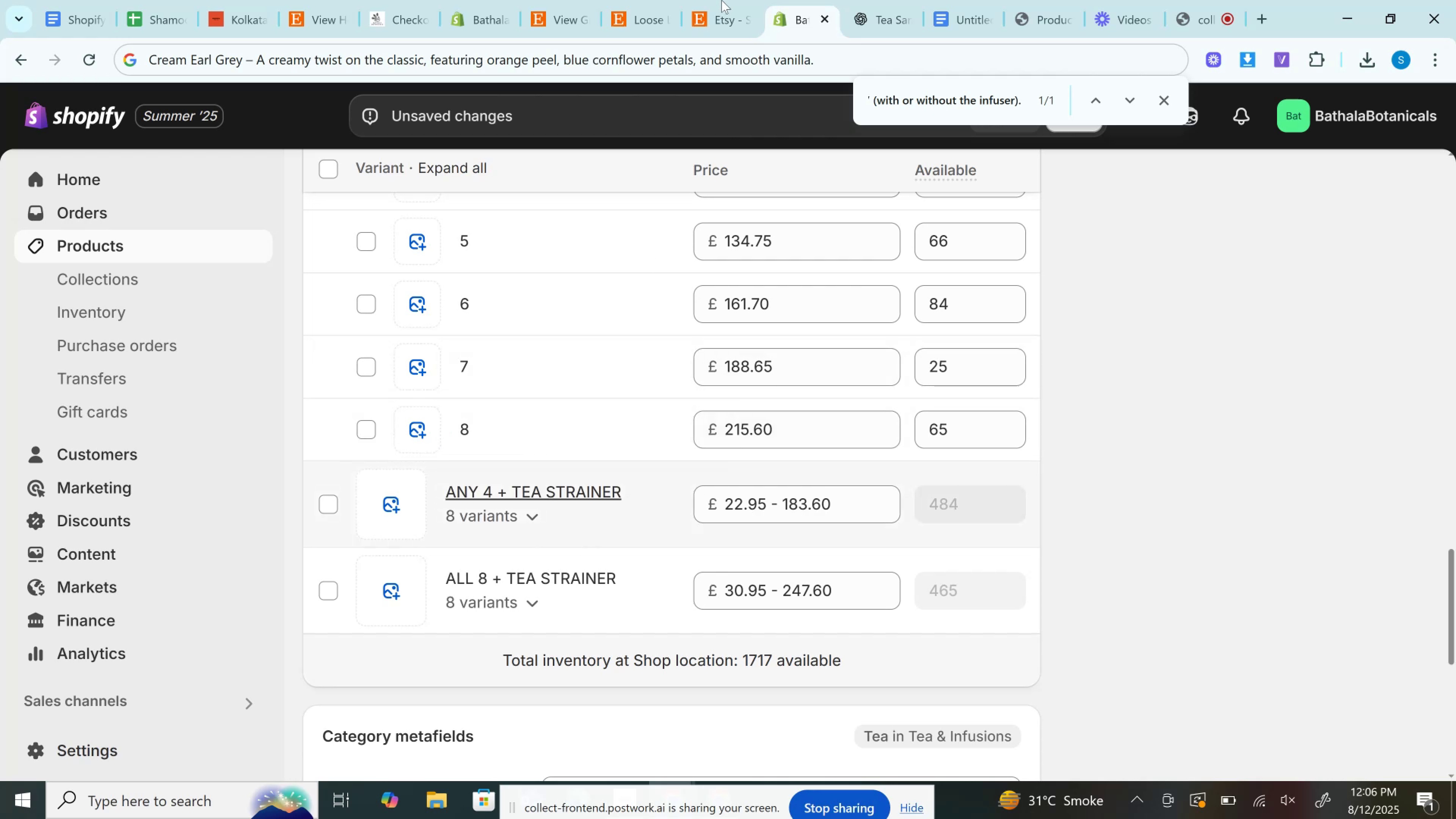 
left_click([719, 0])
 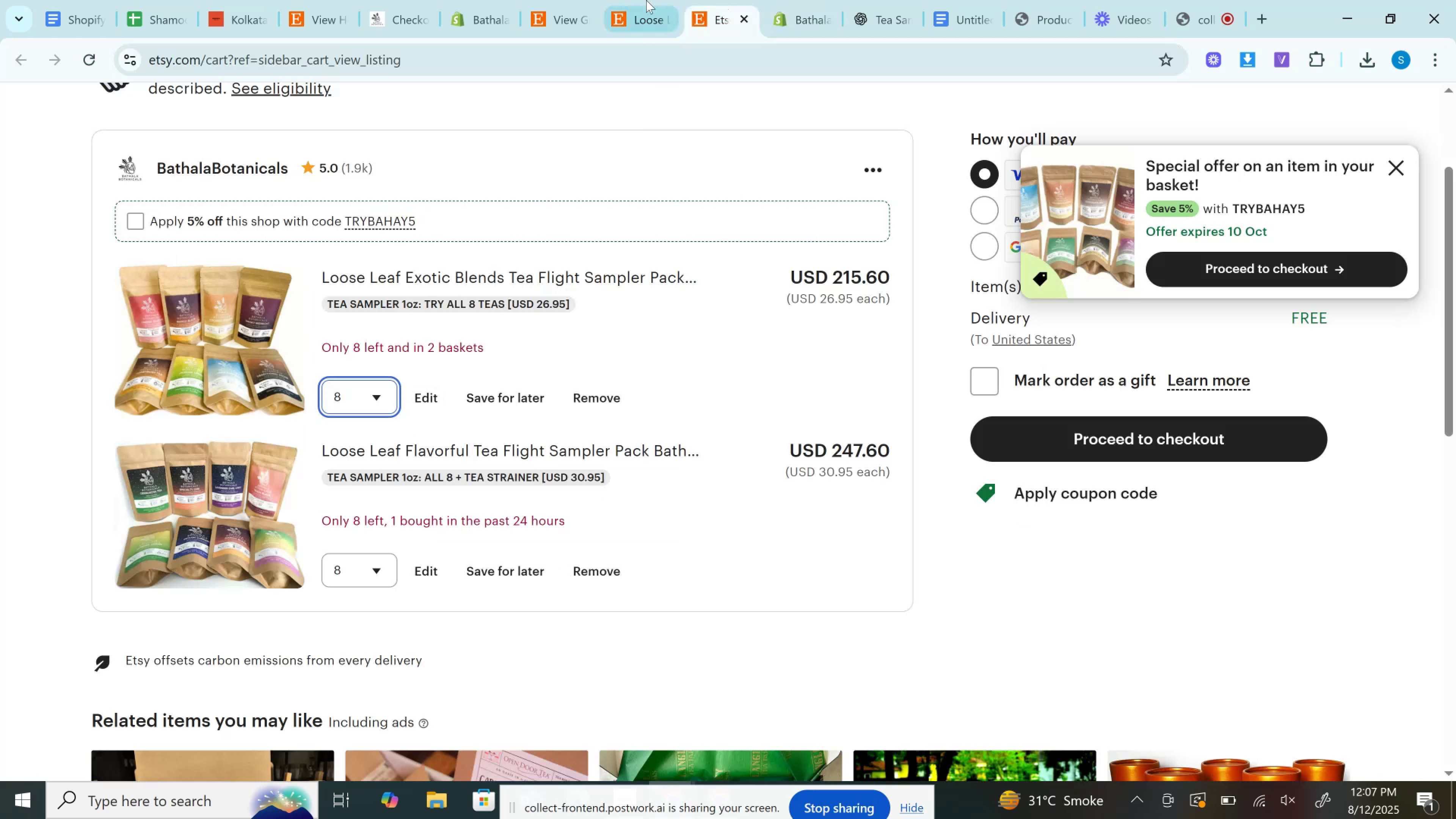 
left_click([650, 0])
 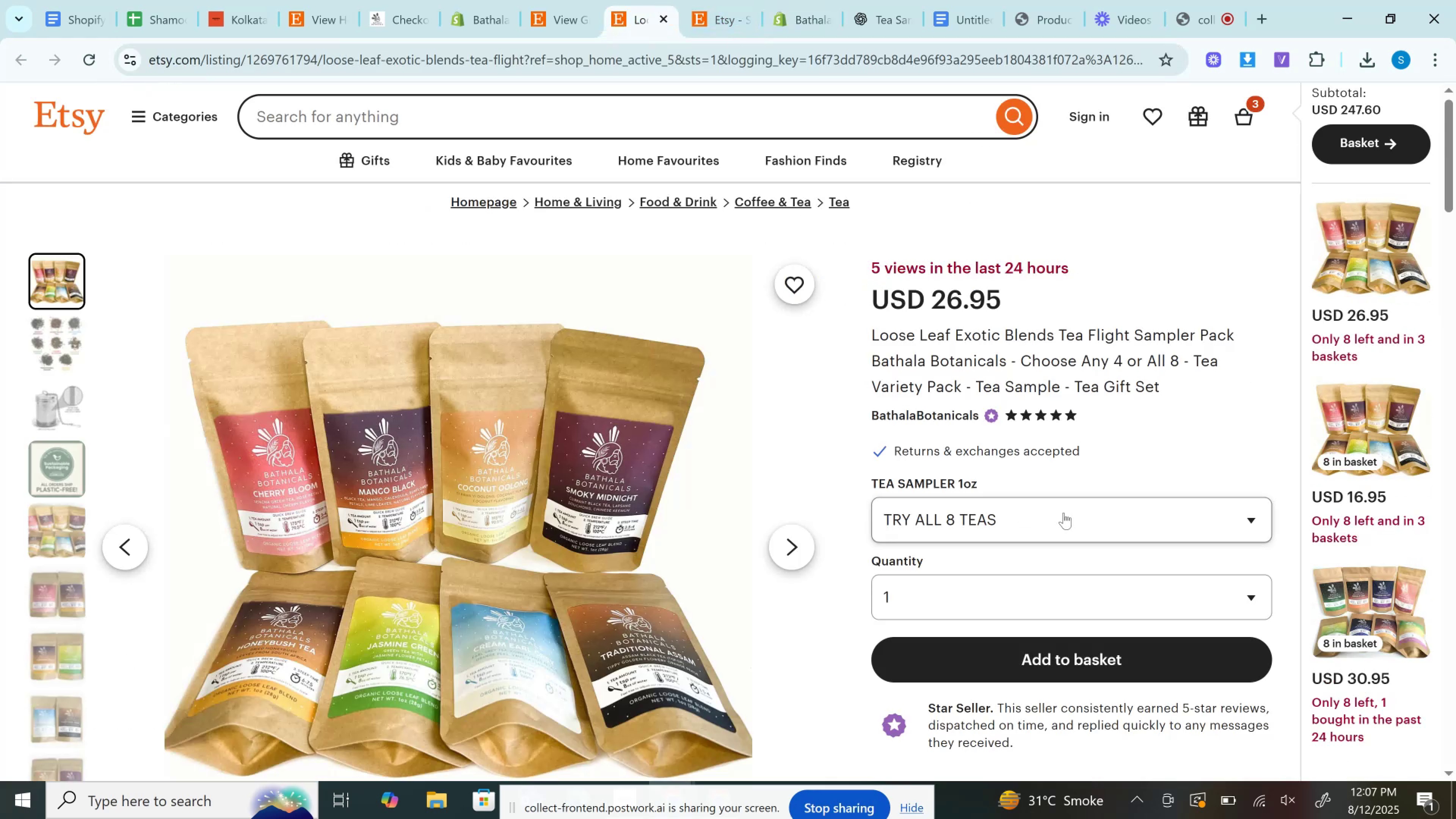 
left_click([1056, 515])
 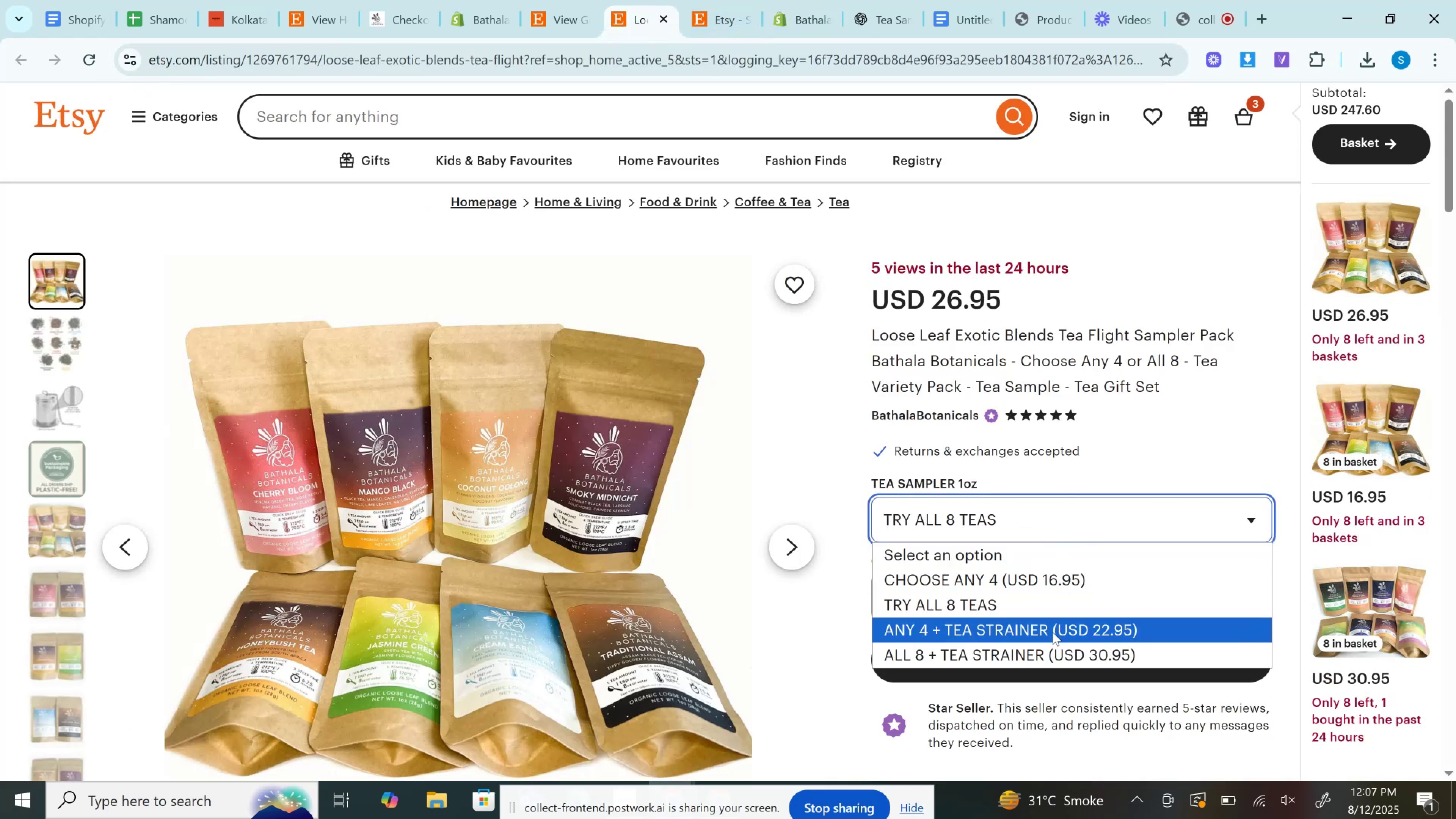 
left_click([1054, 637])
 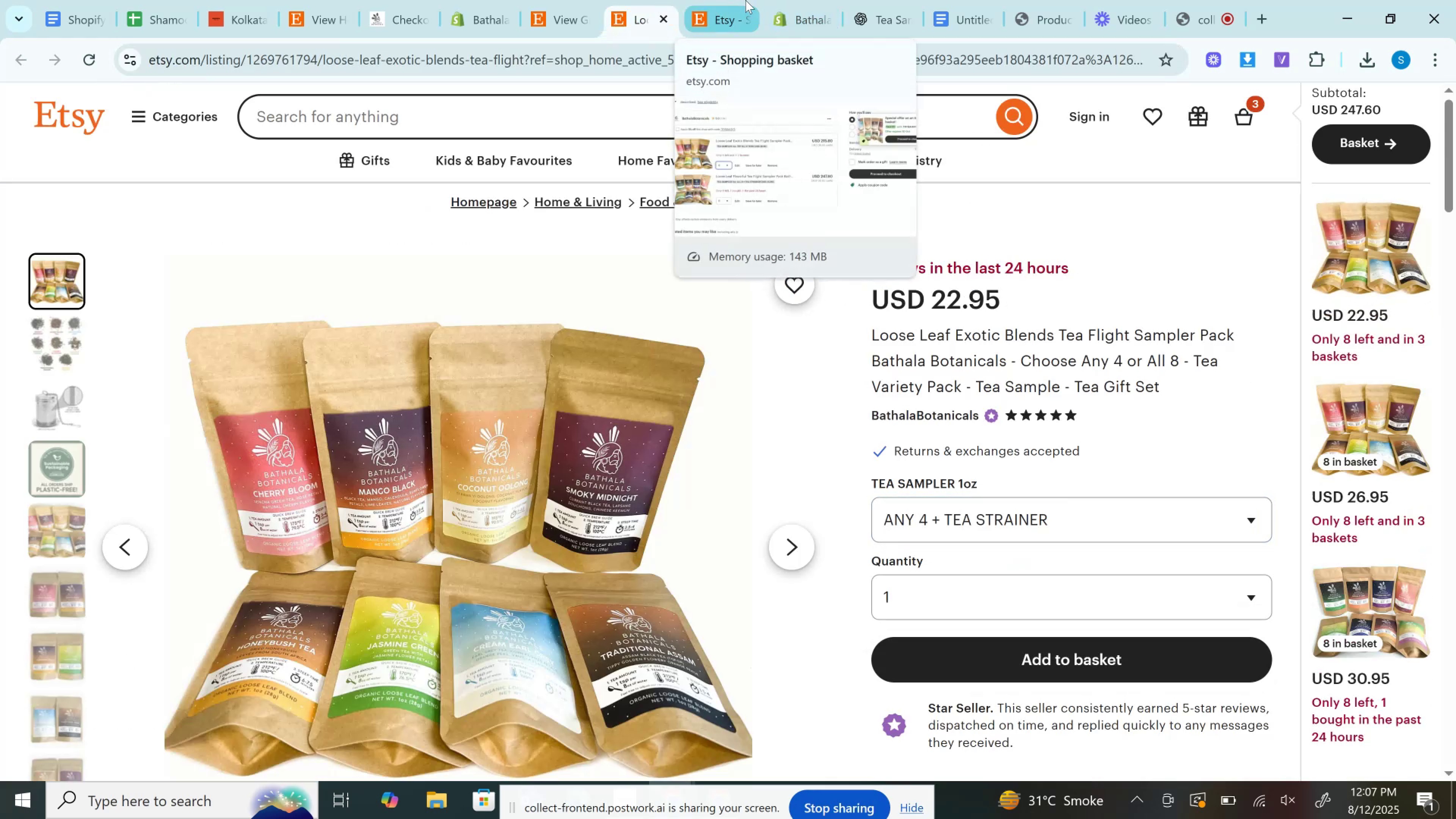 
left_click([745, 0])
 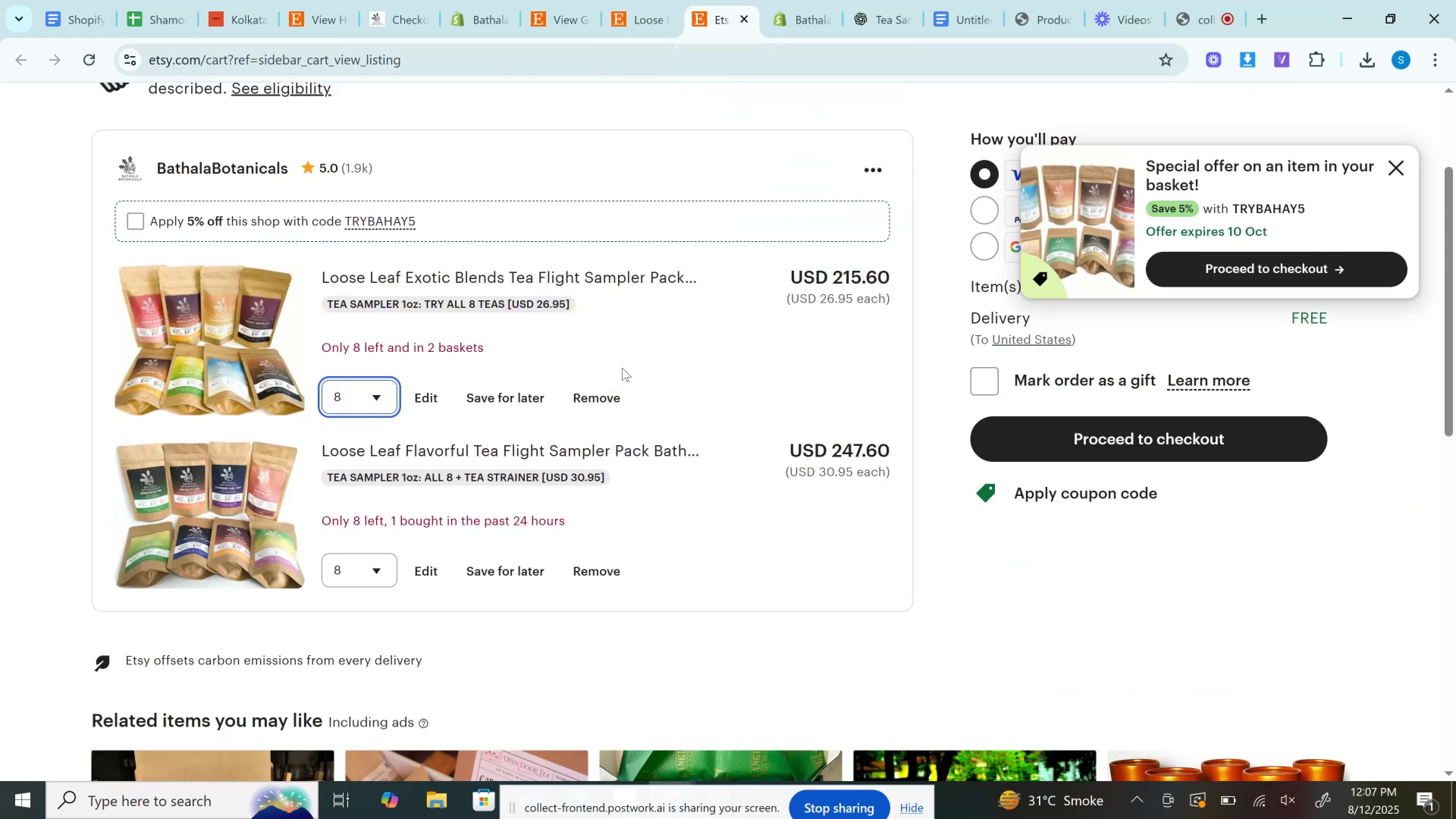 
left_click([599, 396])
 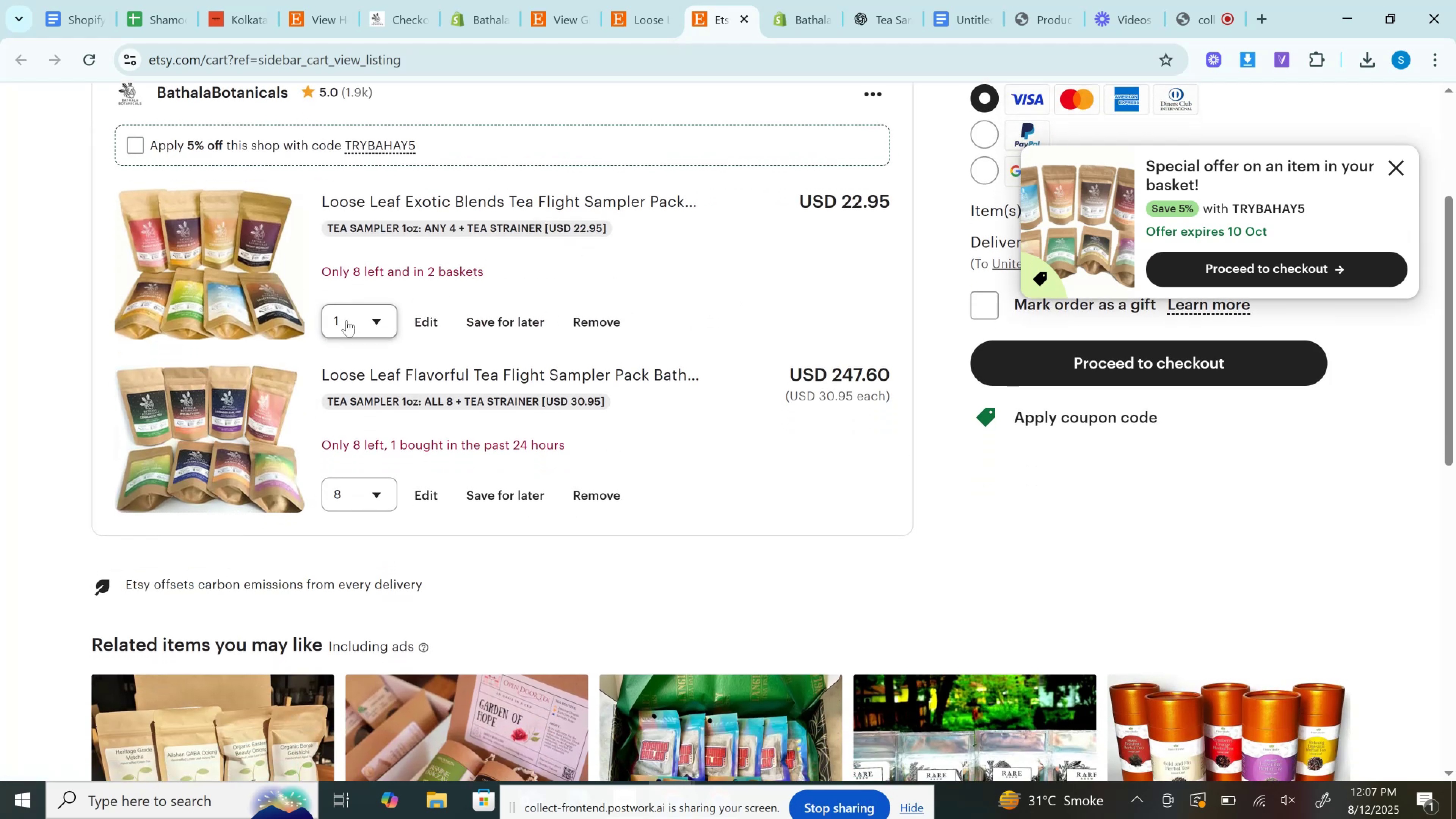 
left_click([357, 327])
 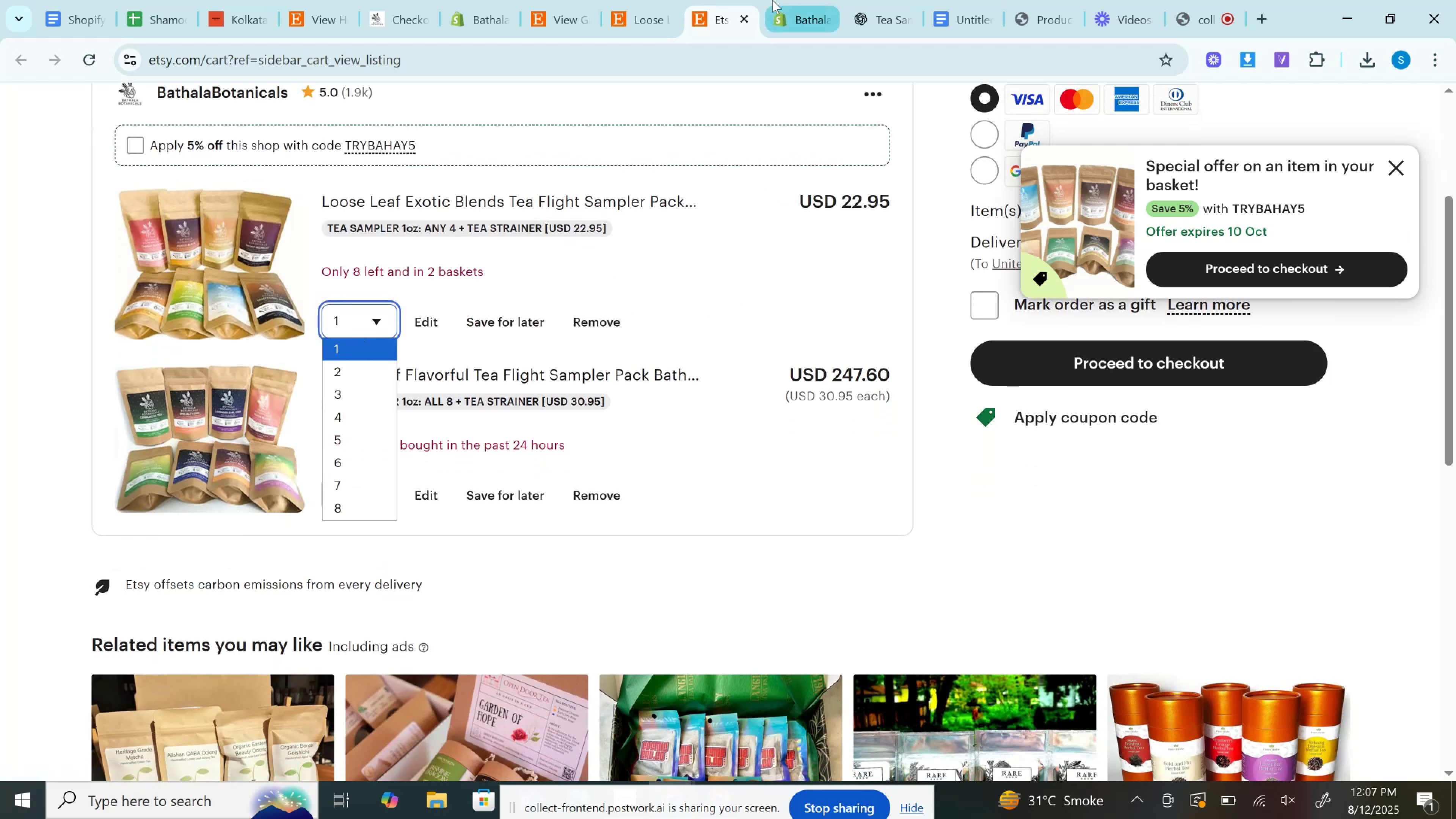 
left_click([772, 0])
 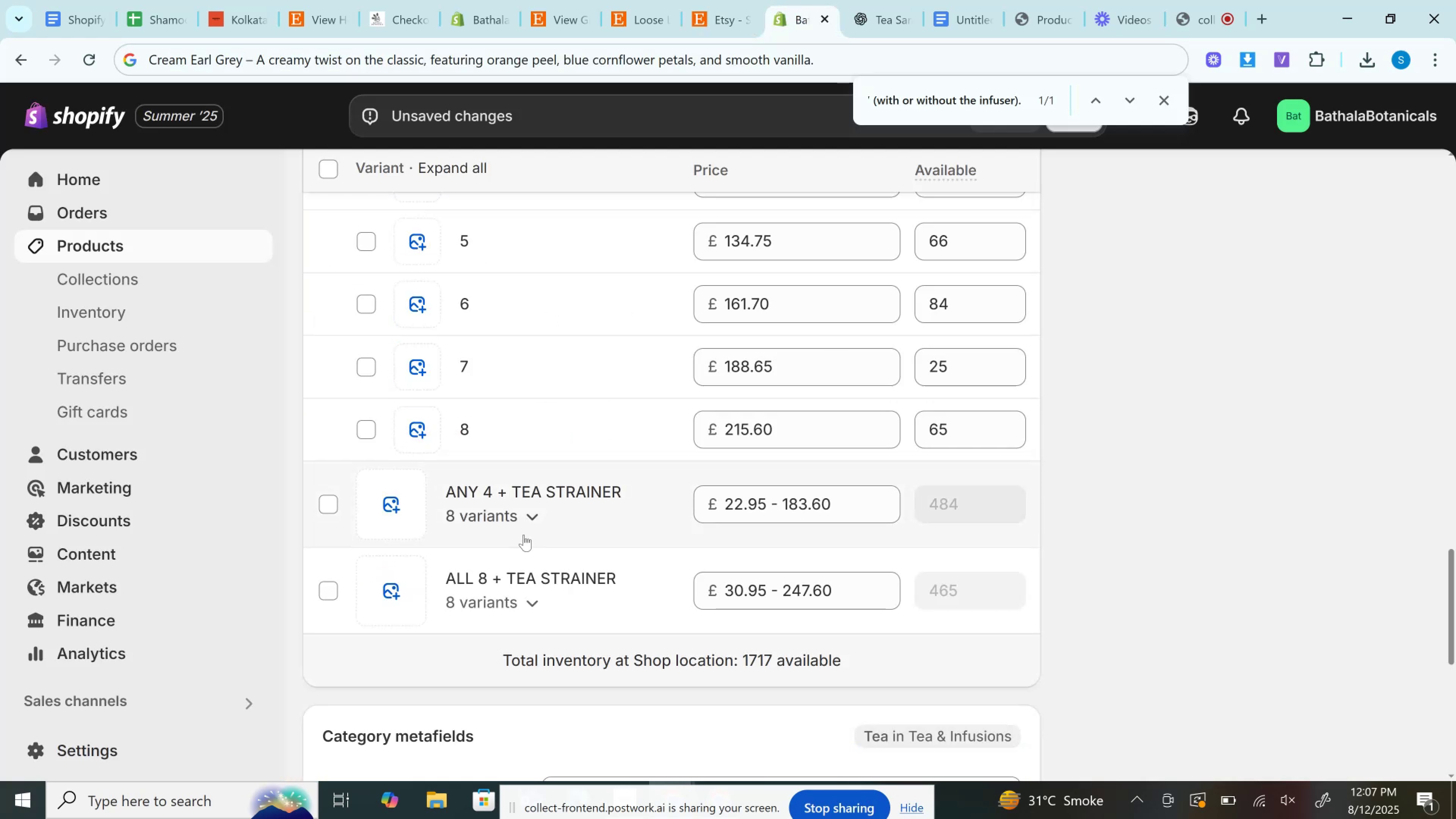 
left_click([533, 520])
 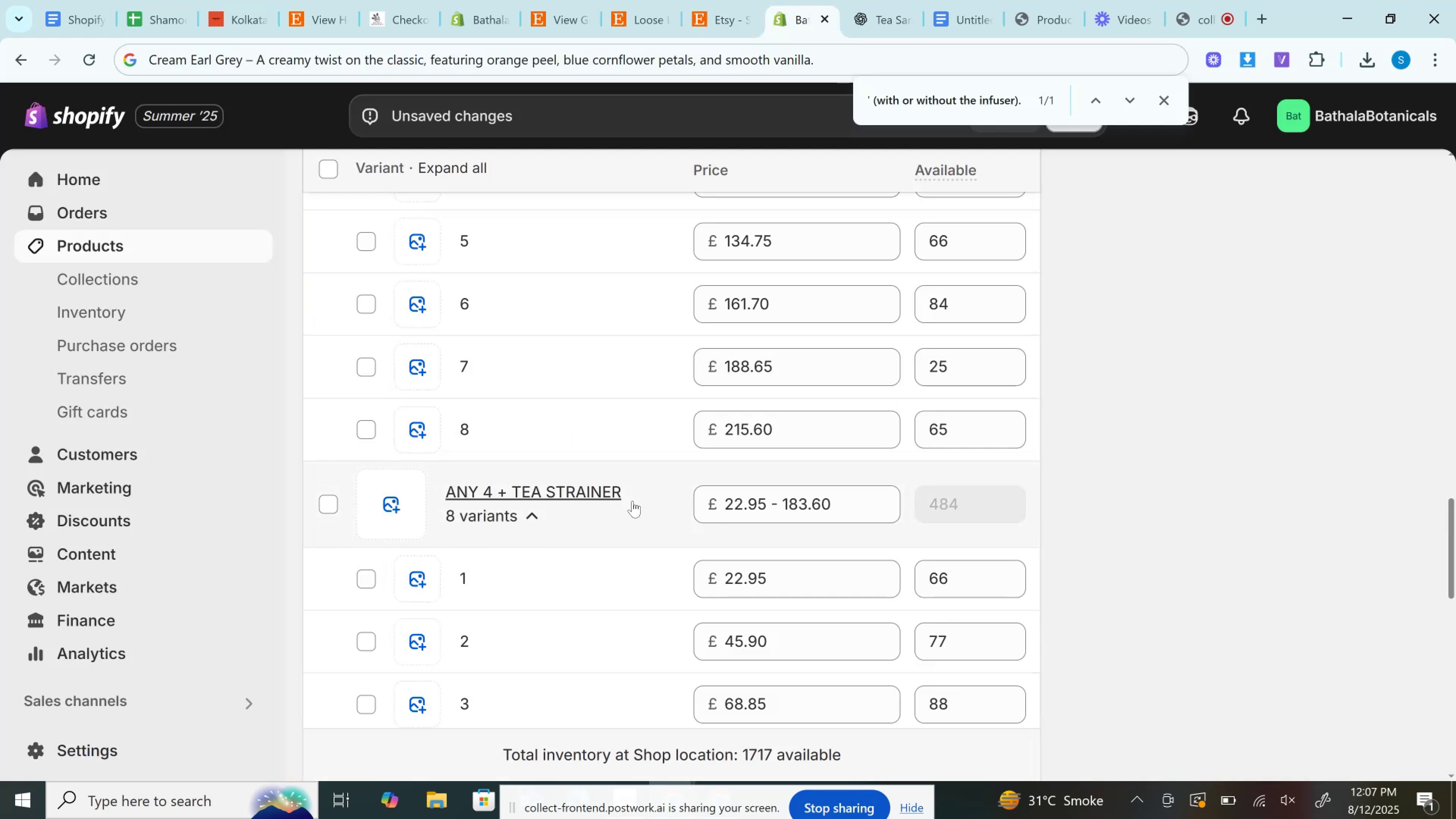 
scroll: coordinate [633, 500], scroll_direction: down, amount: 4.0
 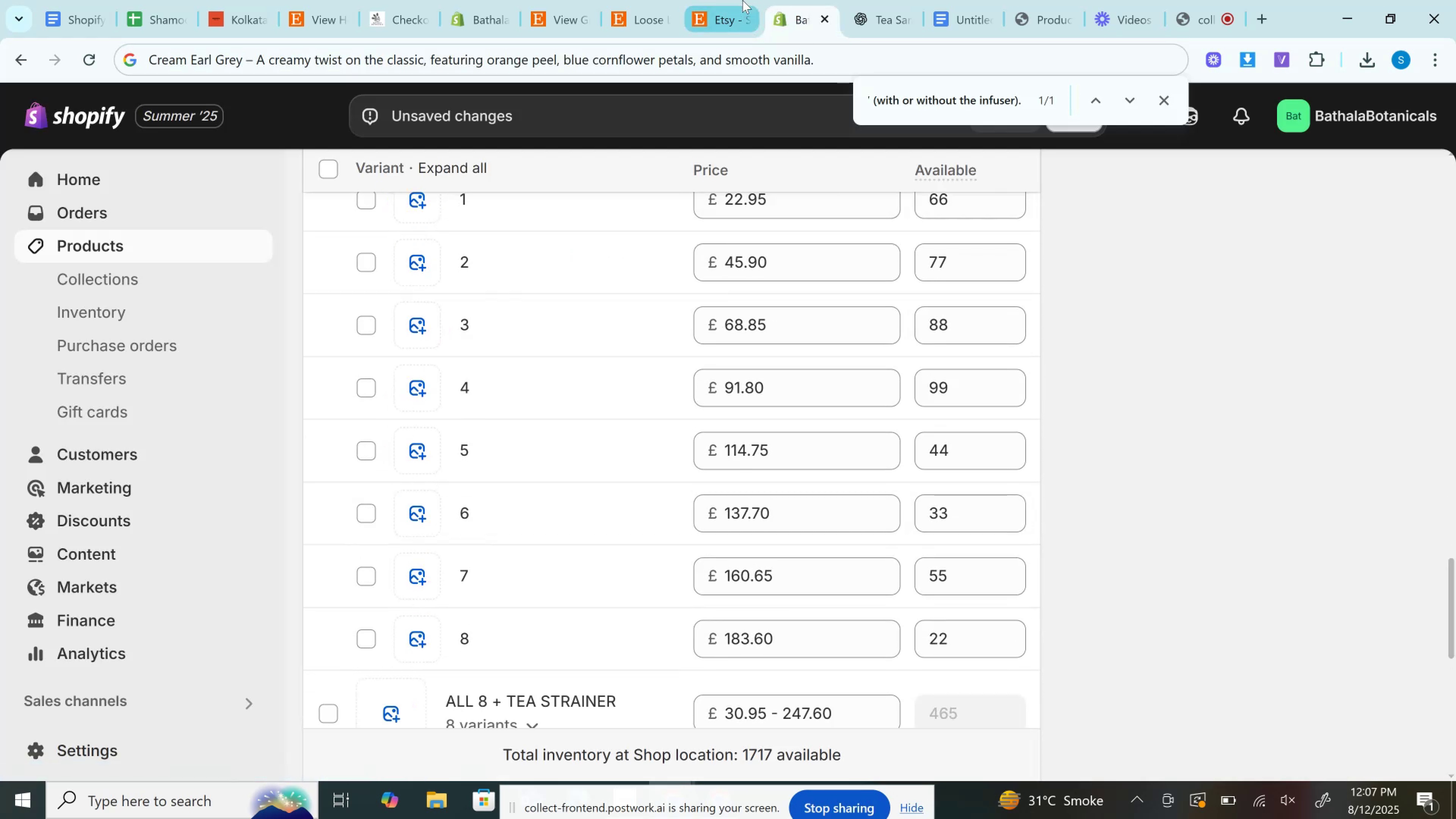 
left_click([742, 0])
 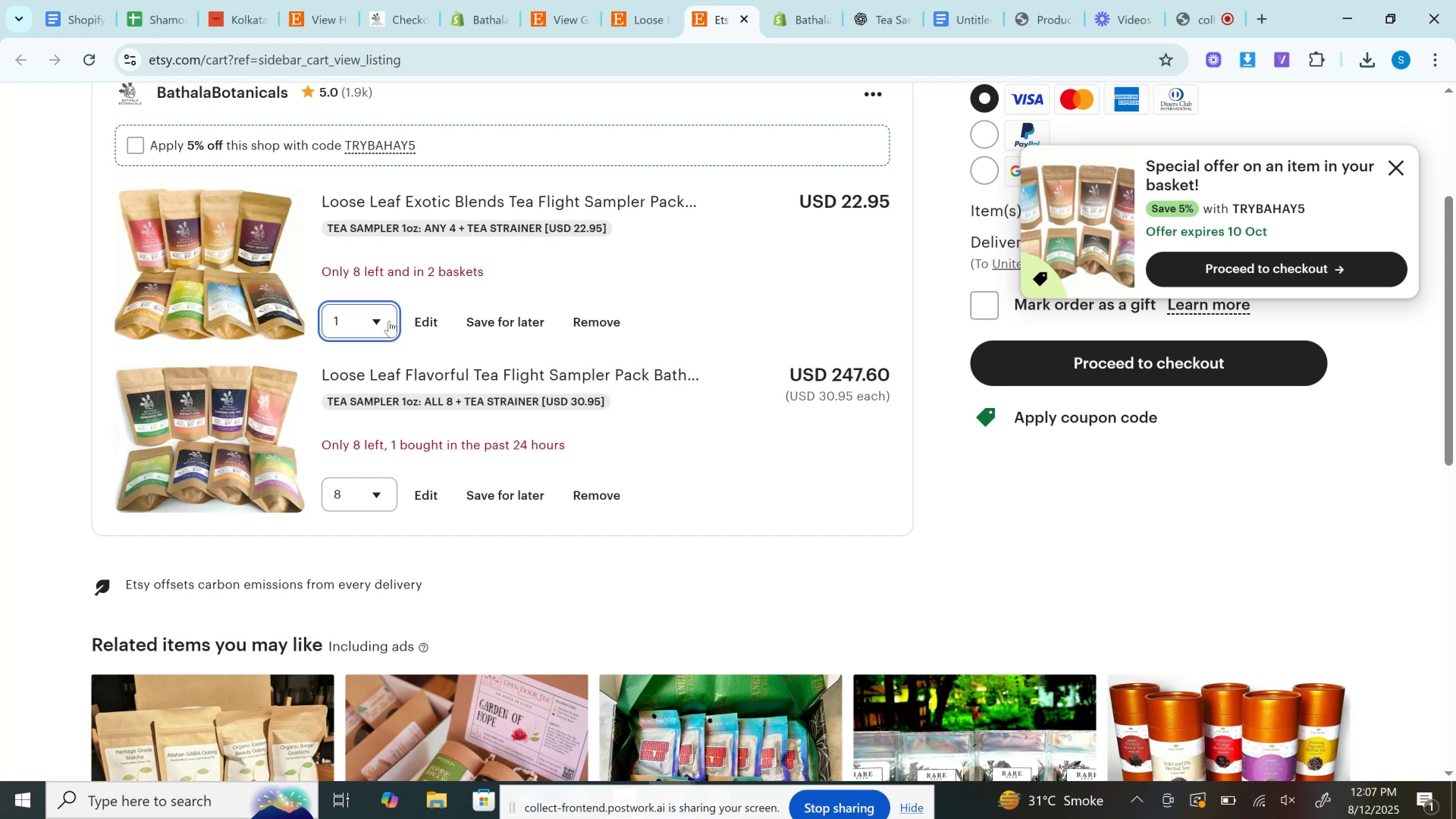 
left_click([383, 322])
 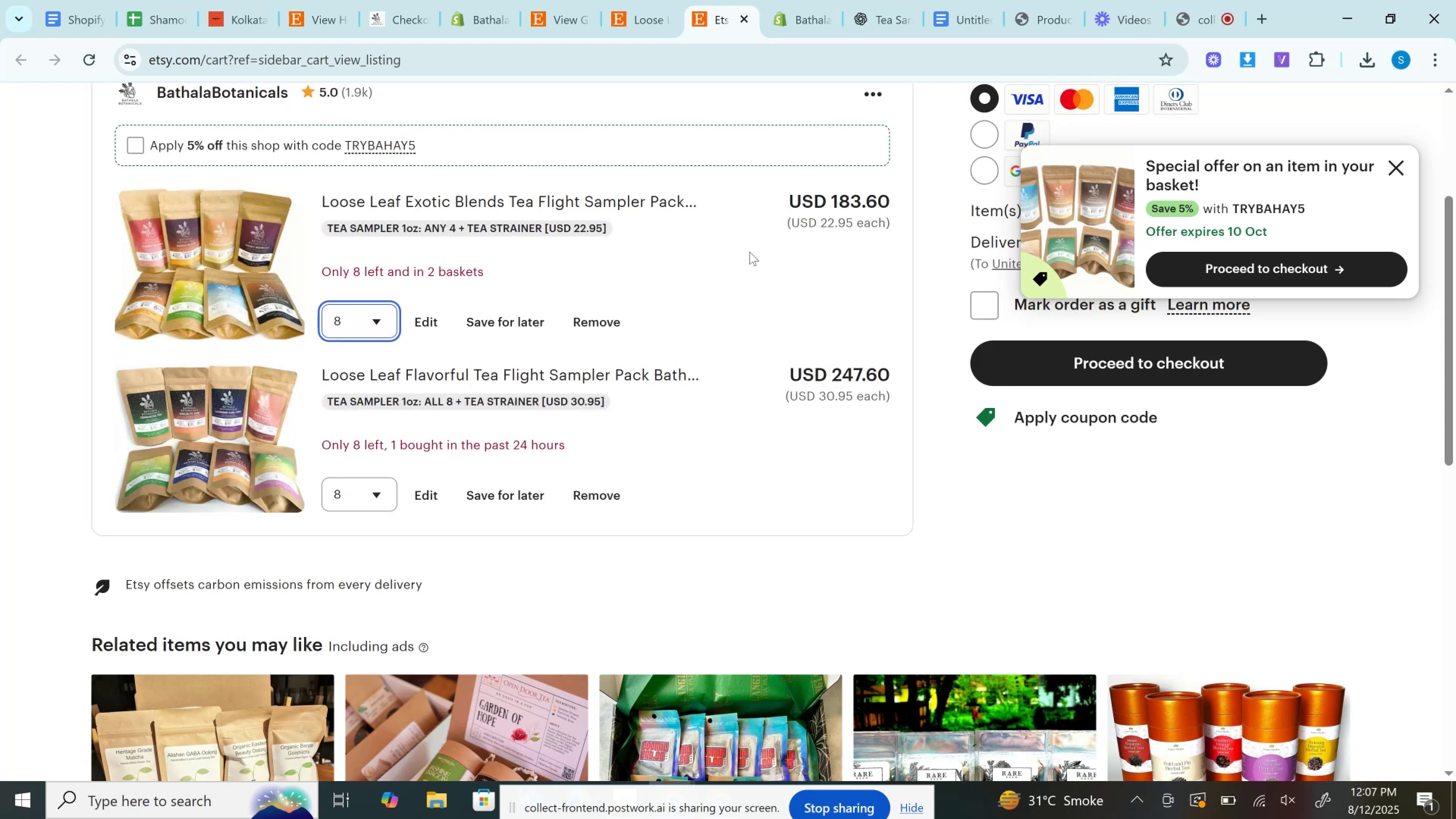 
wait(6.12)
 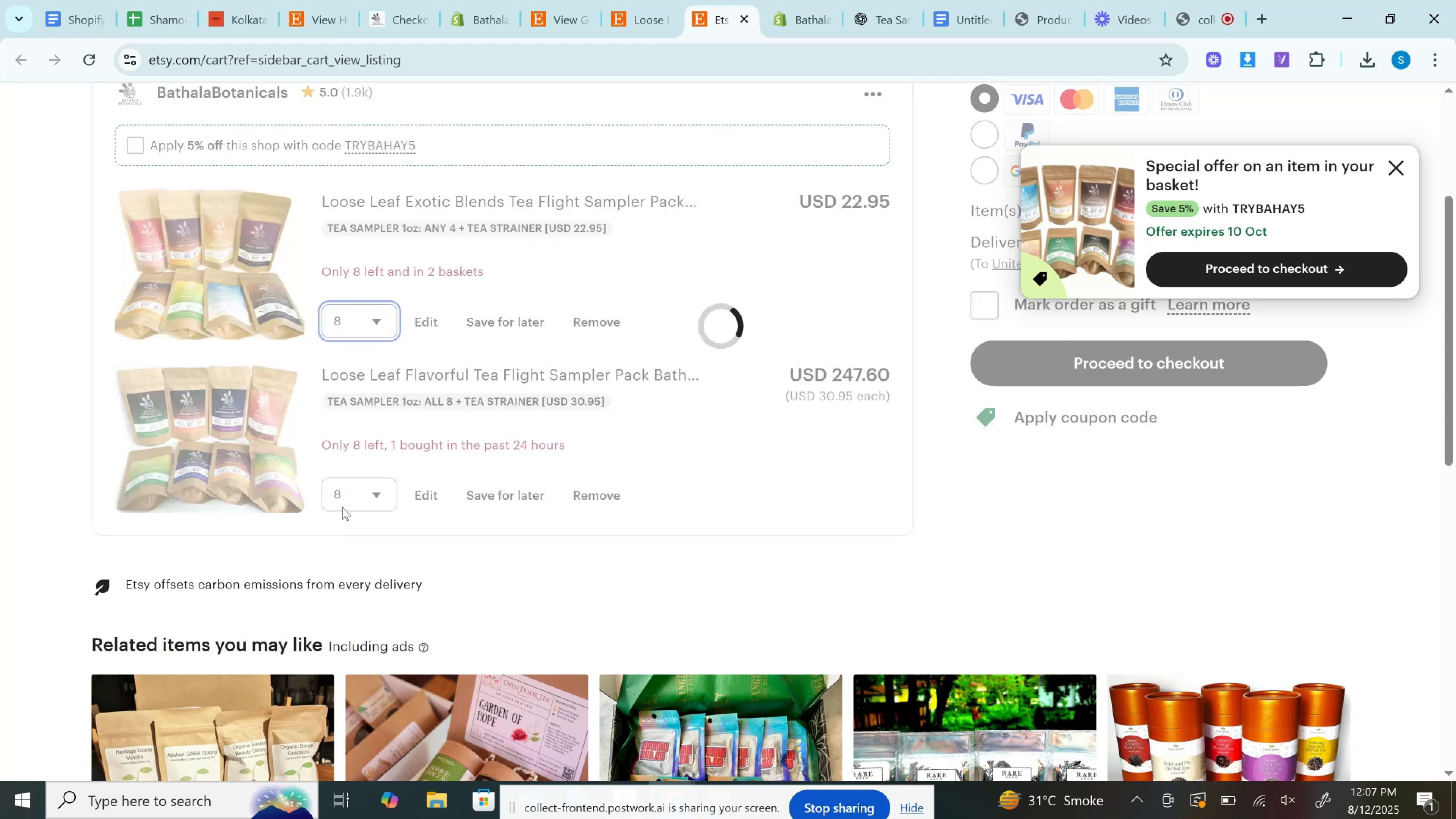 
left_click([787, 0])
 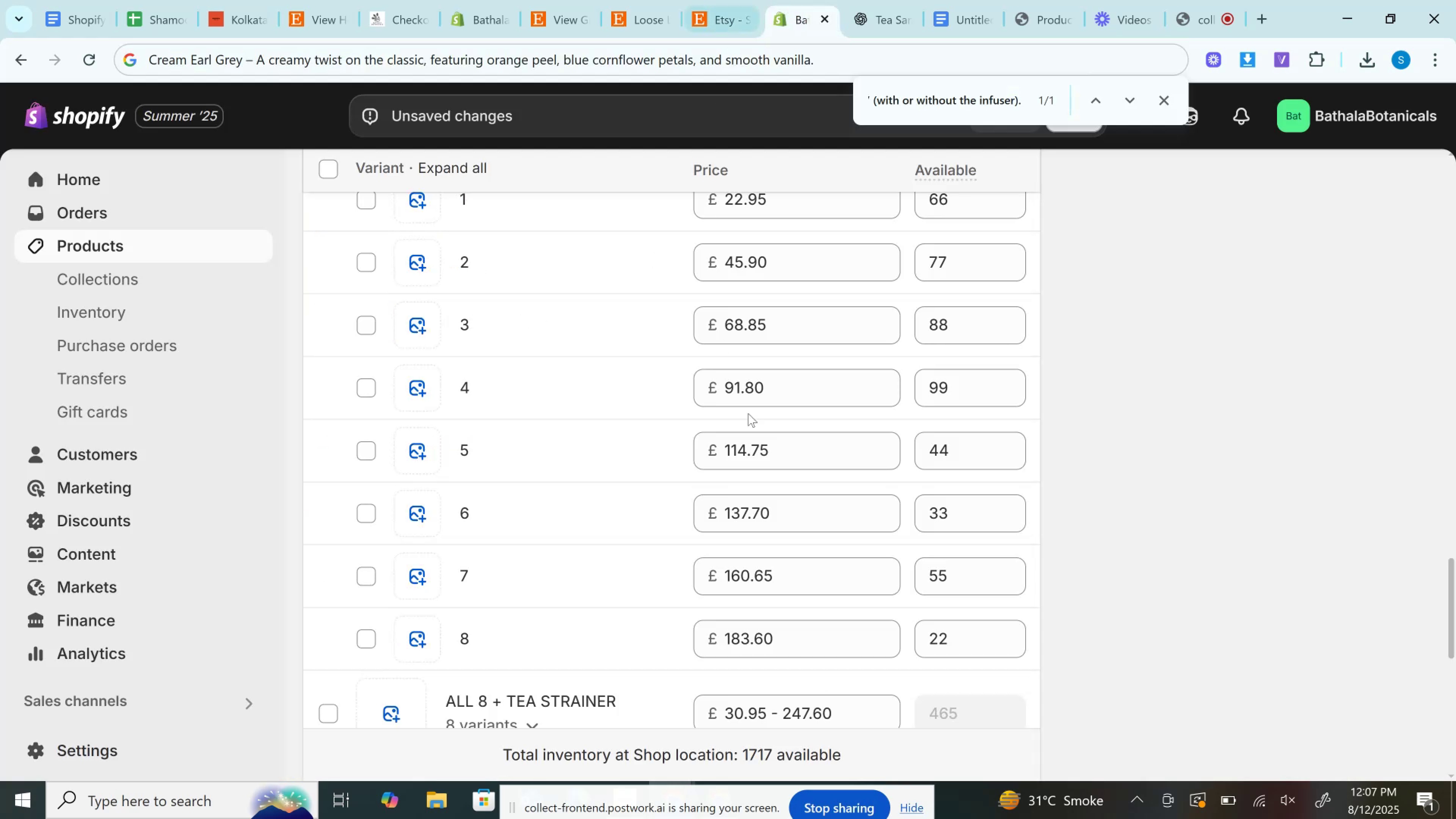 
scroll: coordinate [755, 432], scroll_direction: down, amount: 2.0
 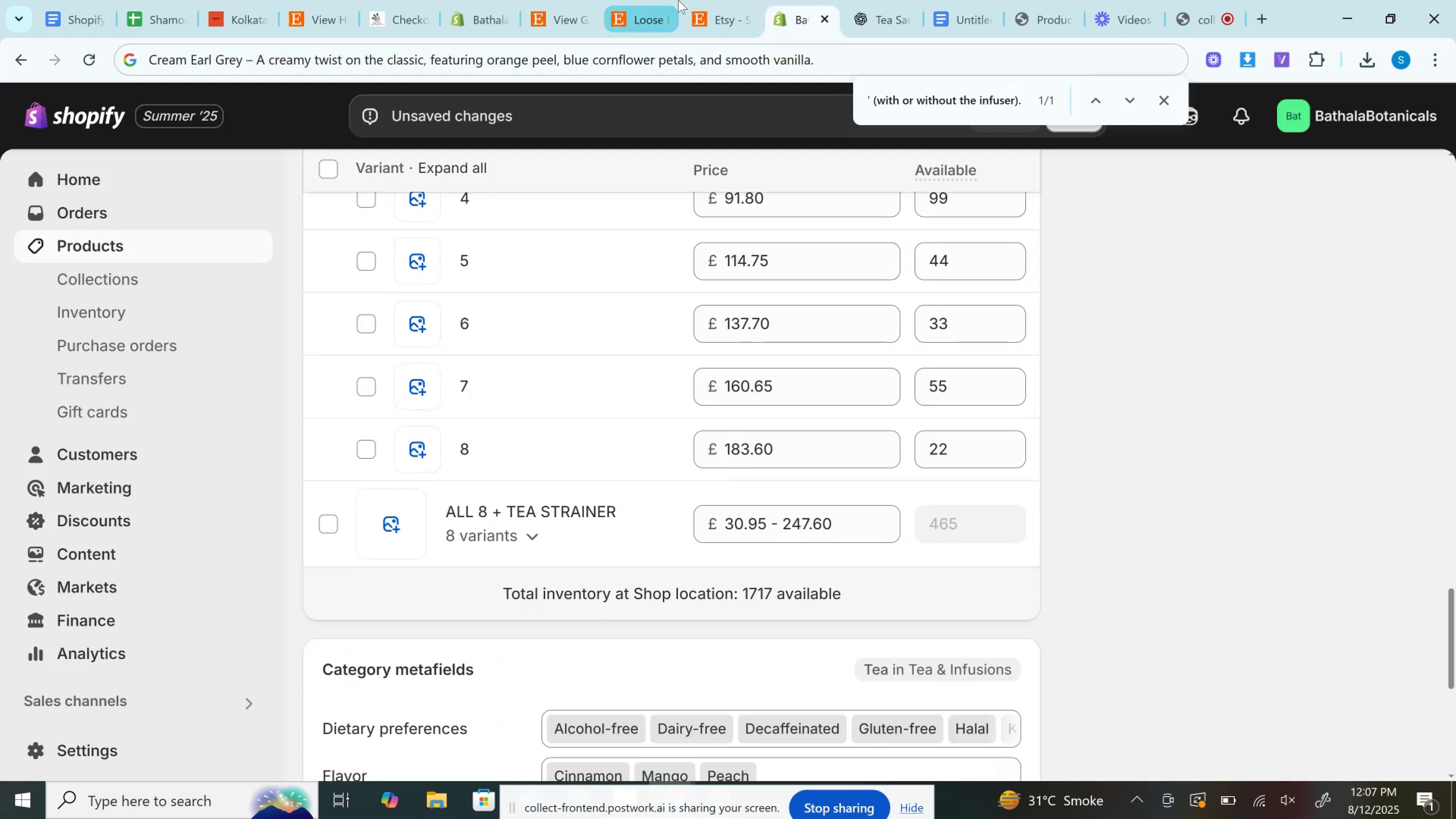 
left_click([711, 0])
 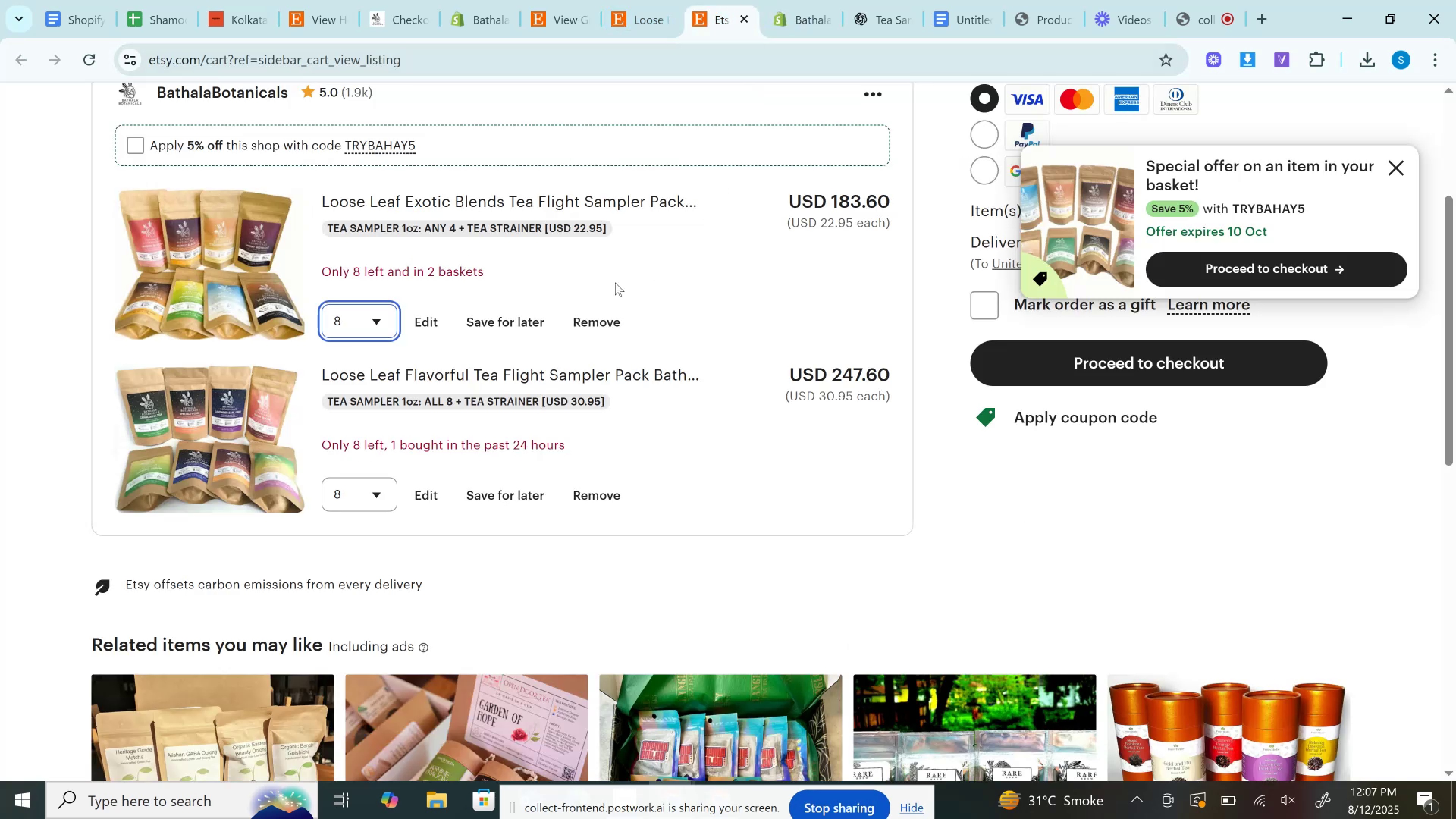 
wait(5.68)
 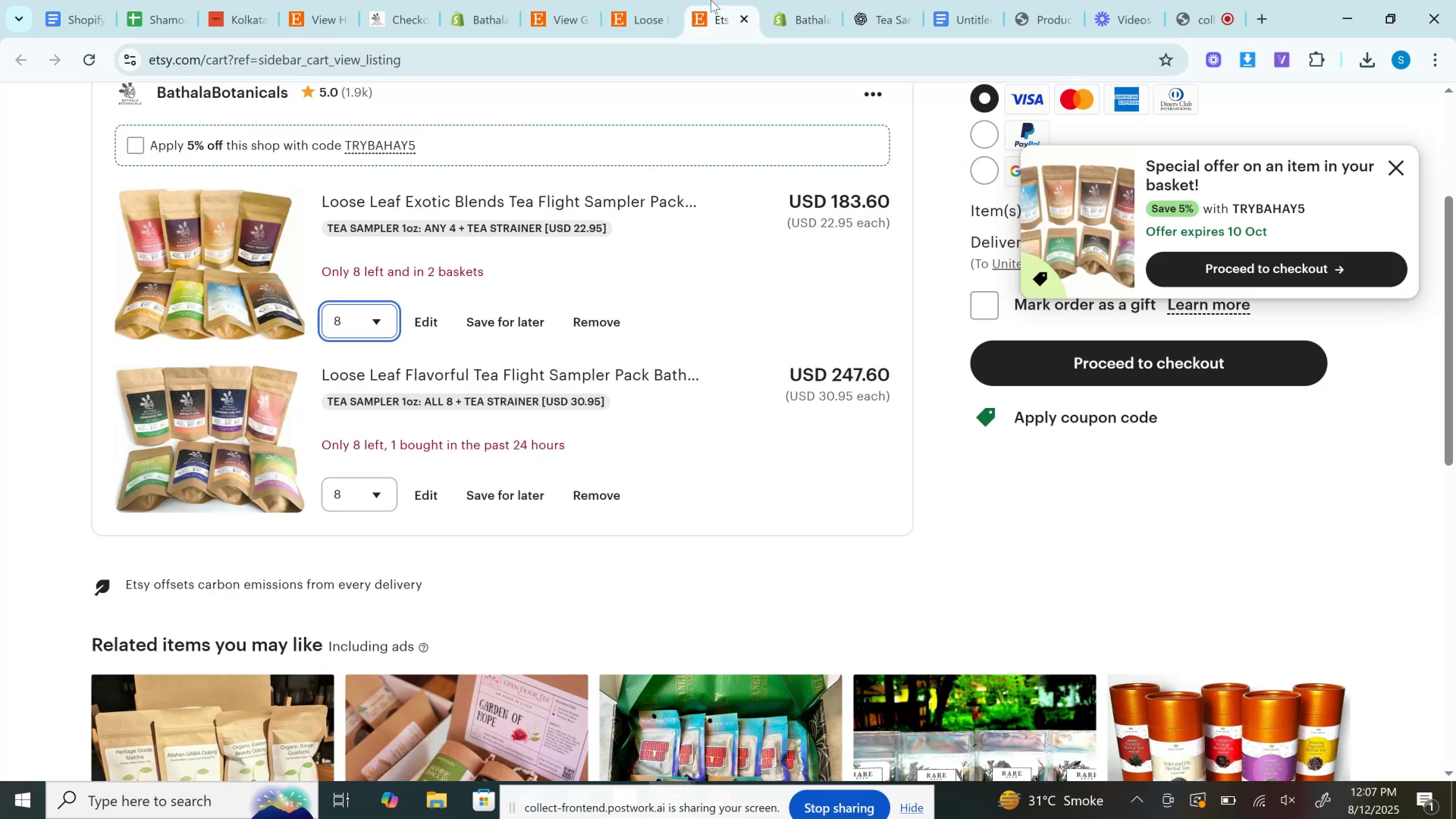 
left_click([633, 0])
 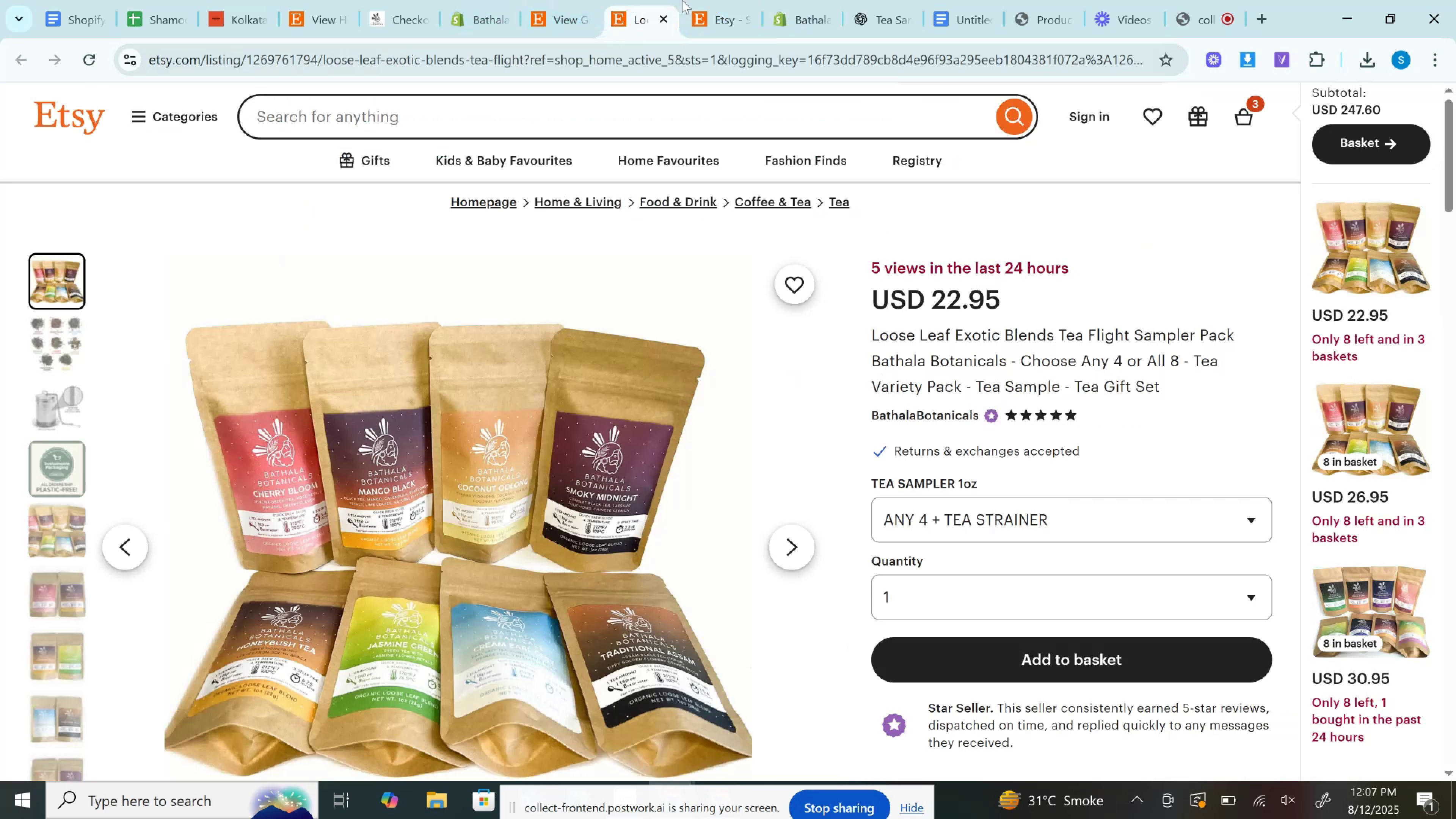 
wait(8.72)
 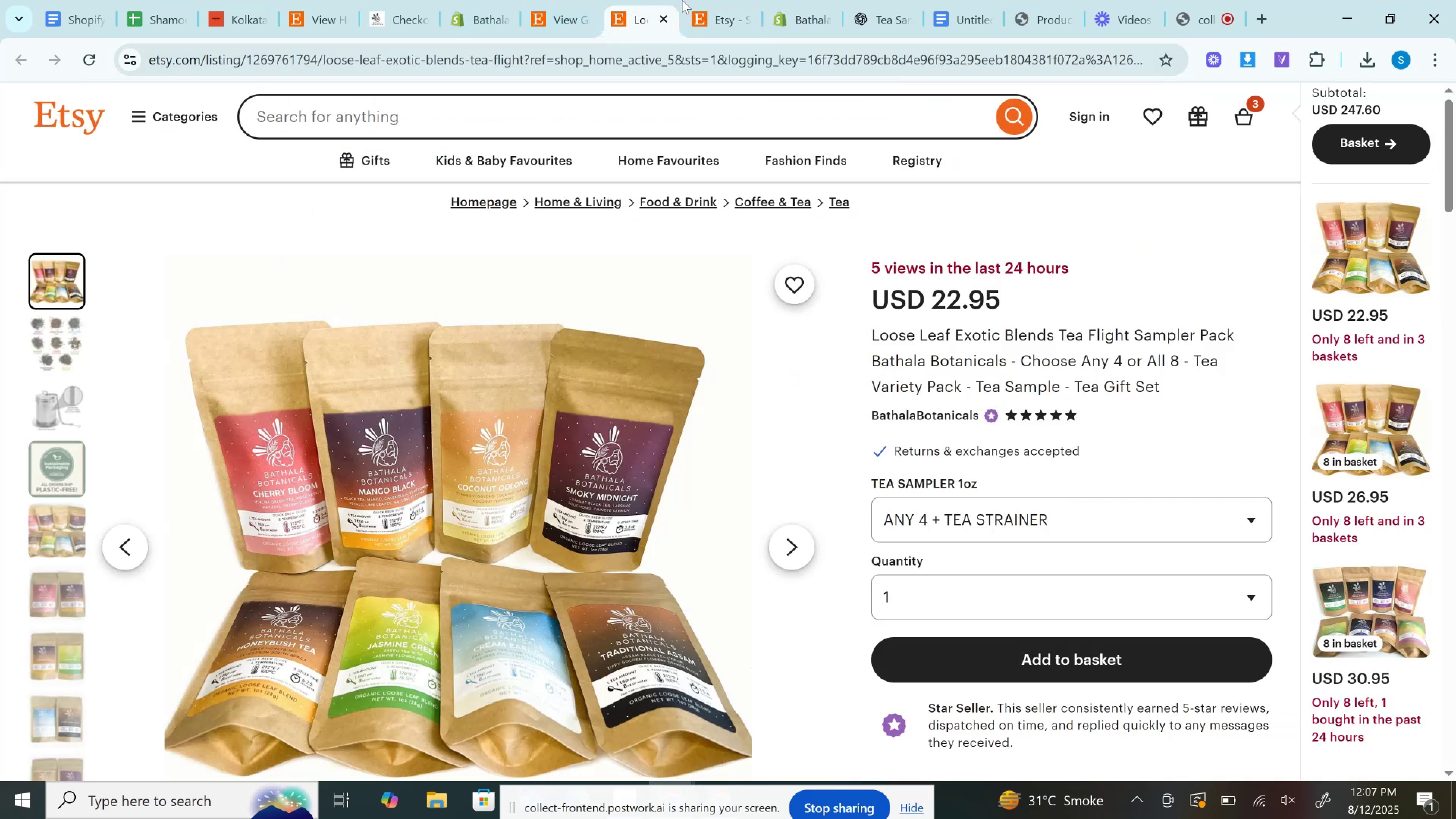 
left_click([697, 0])
 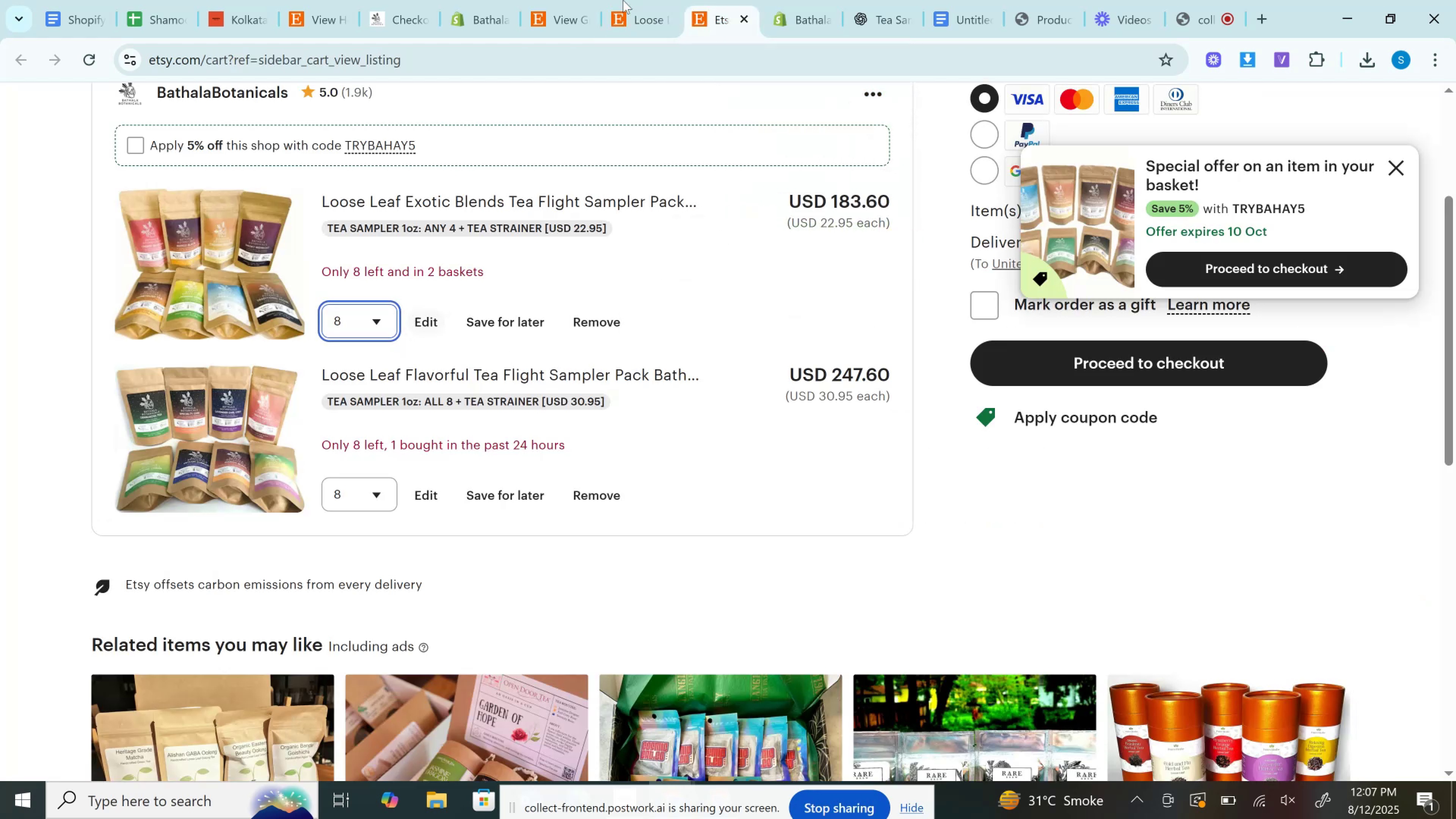 
left_click([644, 0])
 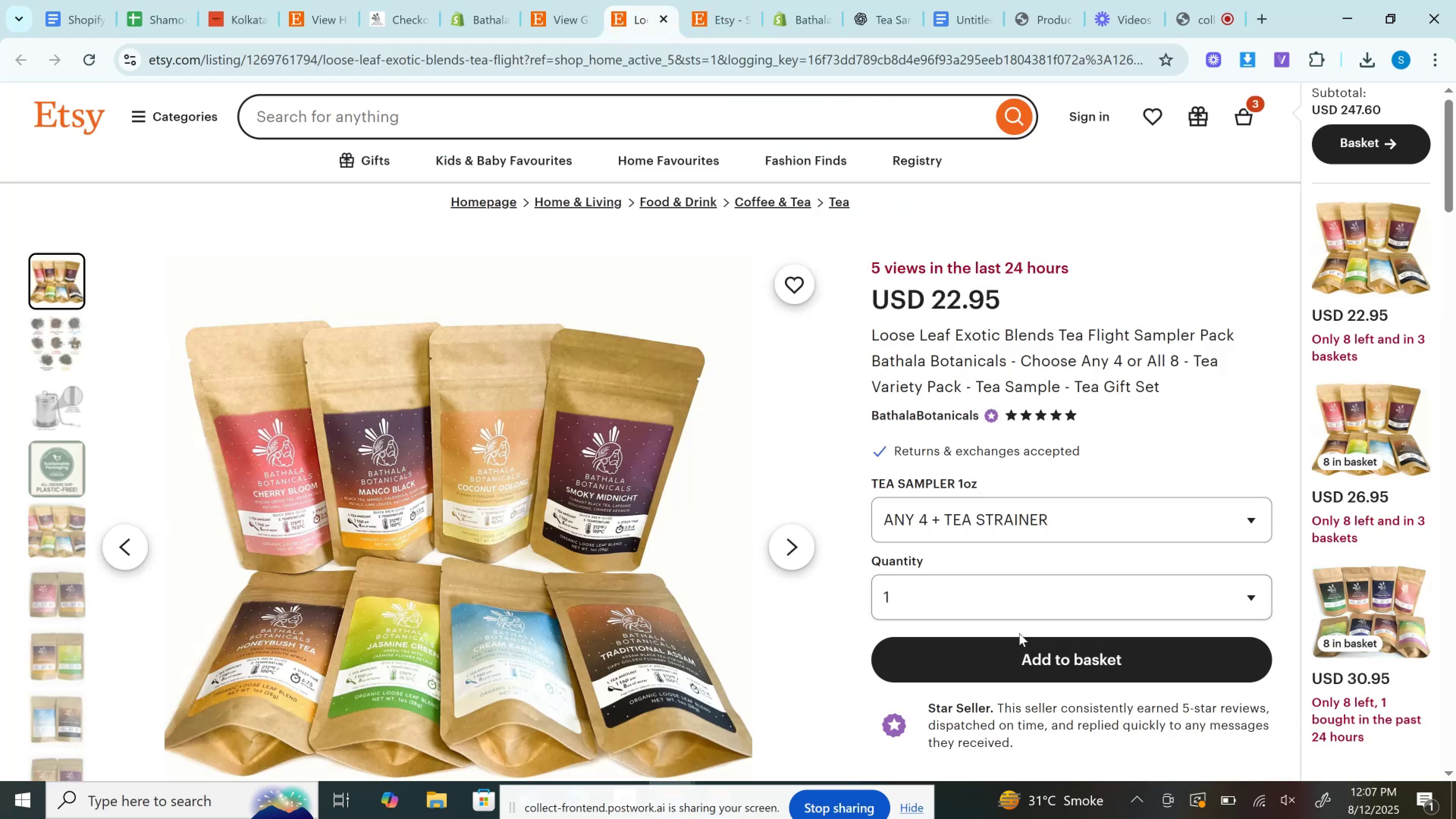 
left_click([1029, 658])
 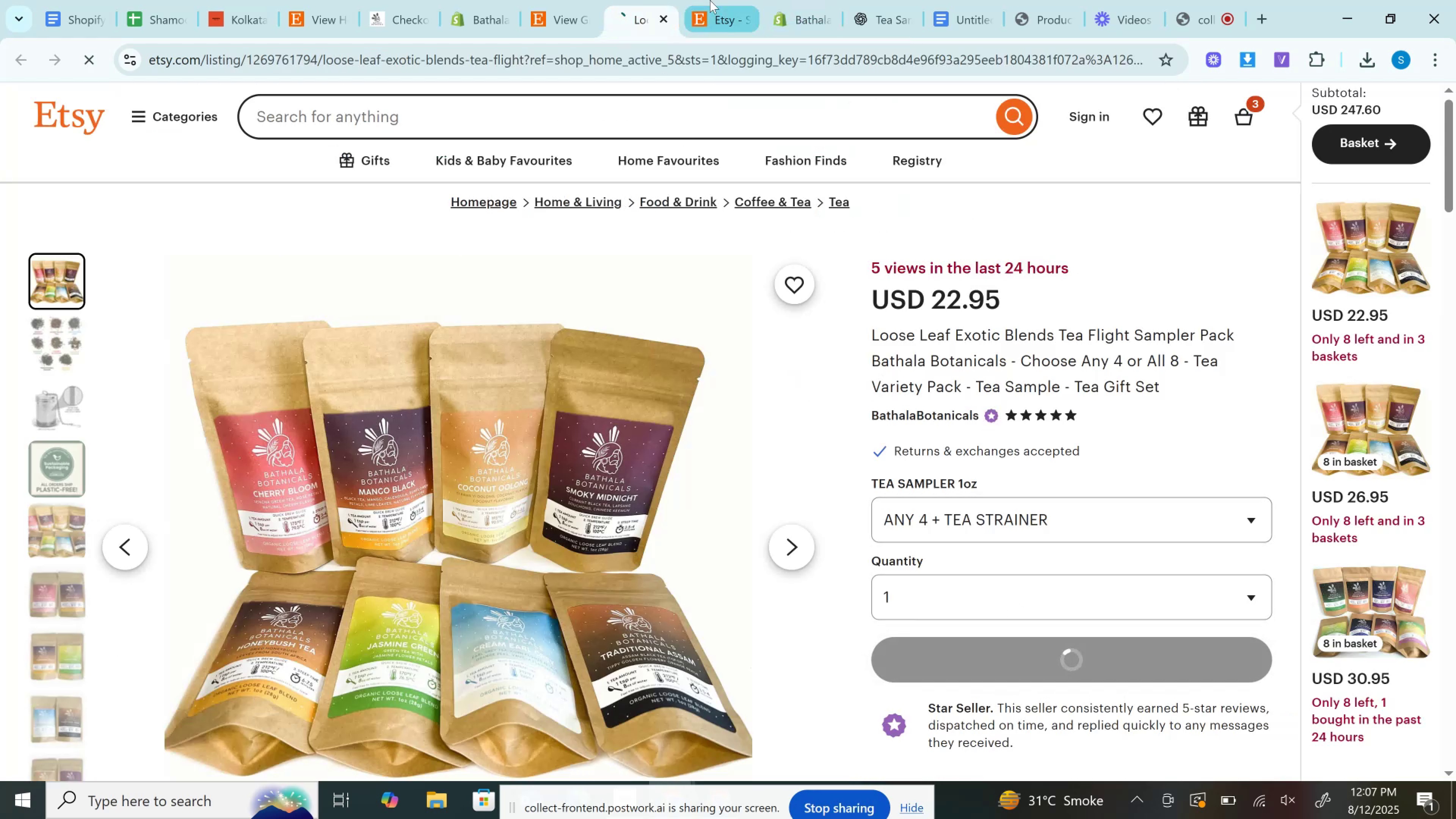 
left_click([710, 0])
 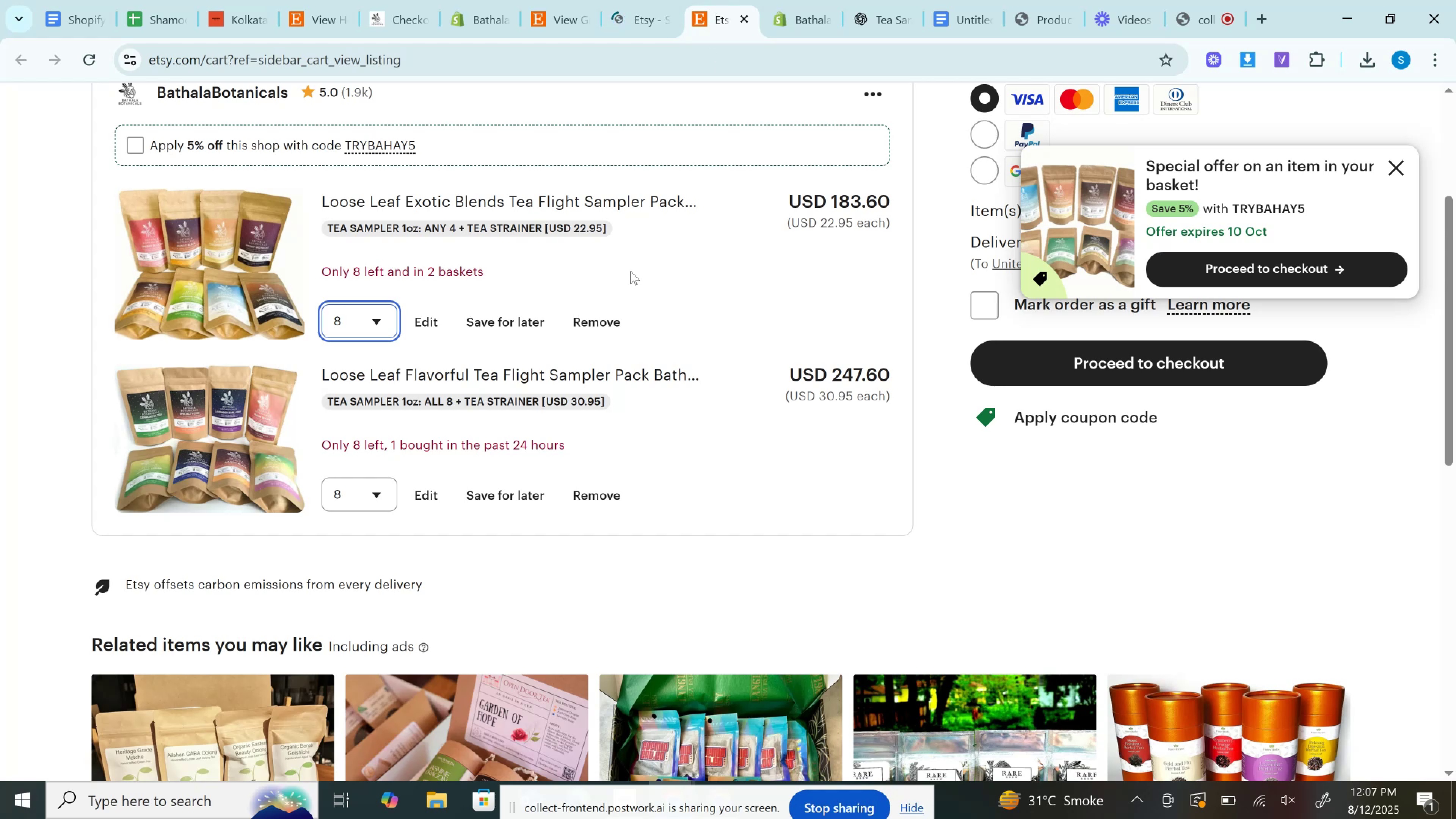 
left_click([590, 331])
 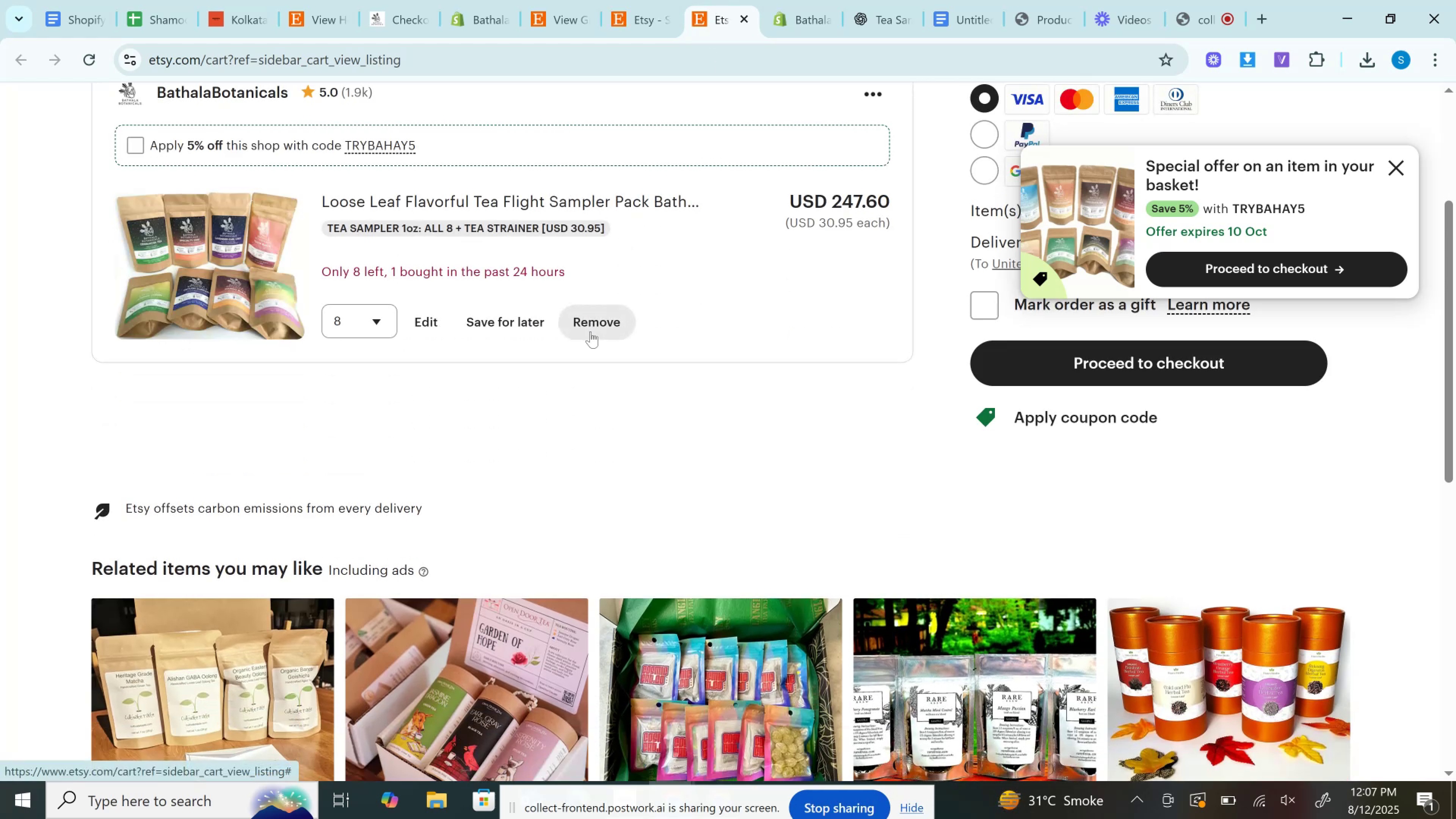 
wait(6.18)
 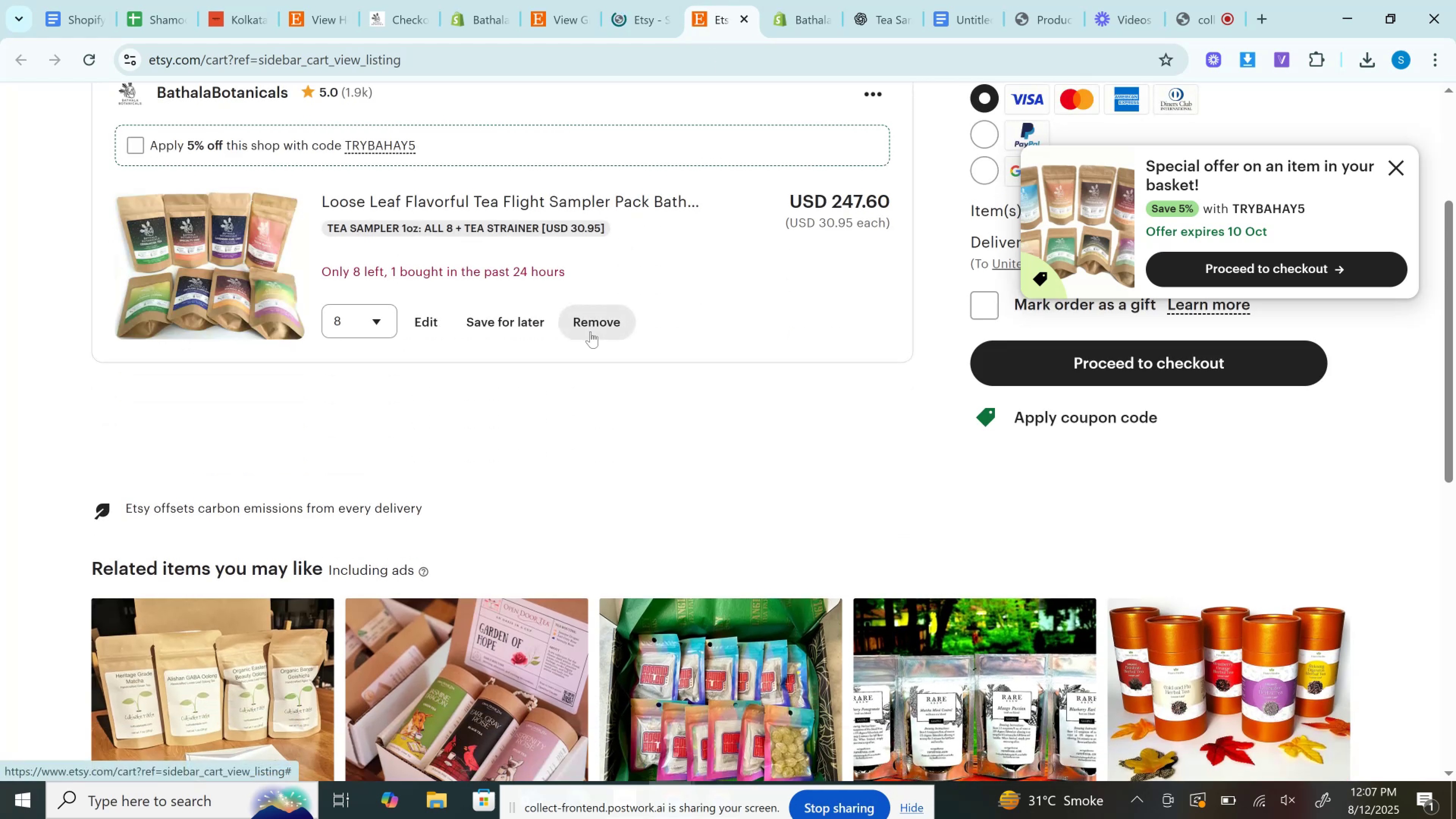 
scroll: coordinate [699, 308], scroll_direction: up, amount: 3.0
 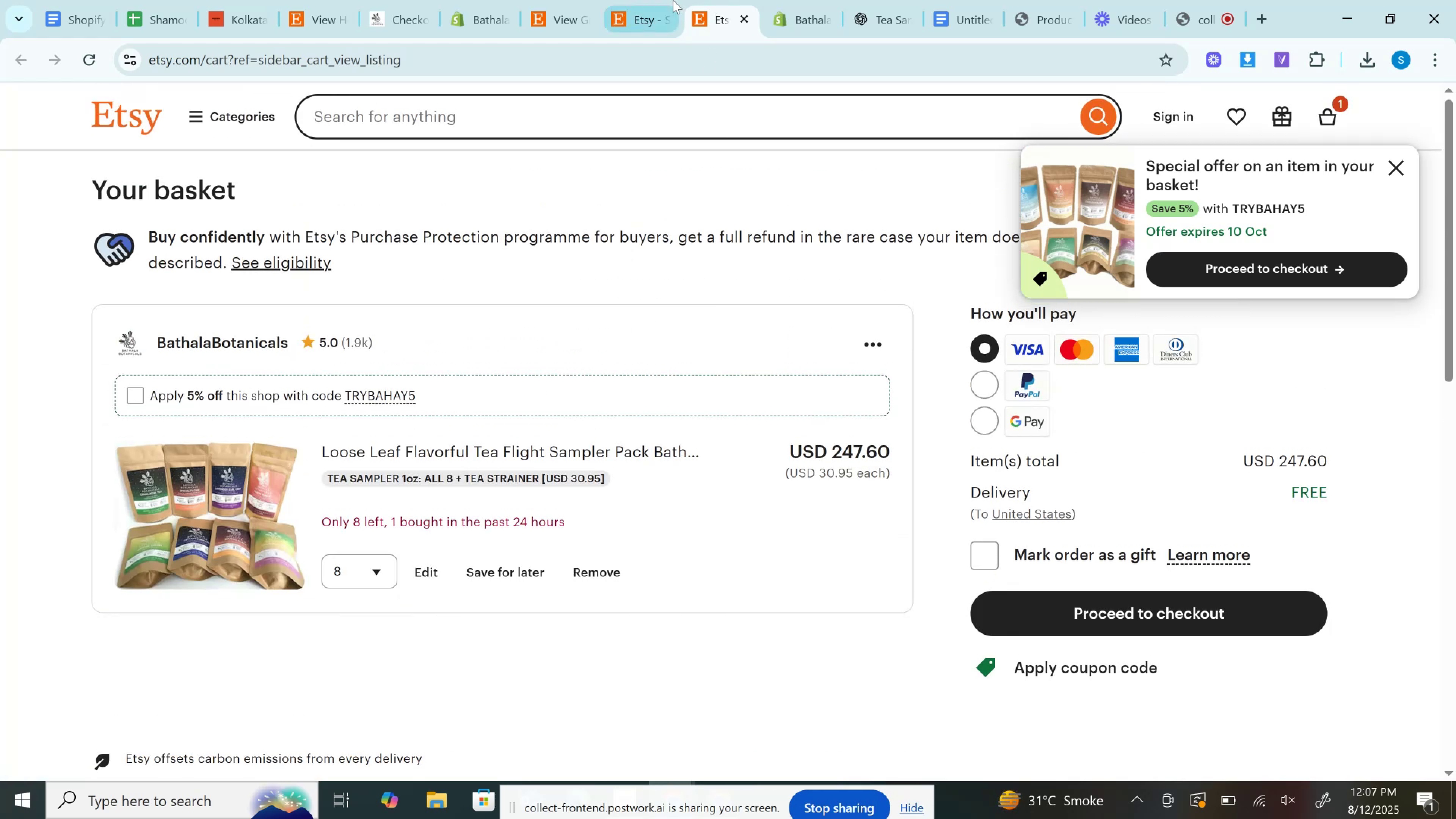 
left_click([668, 0])
 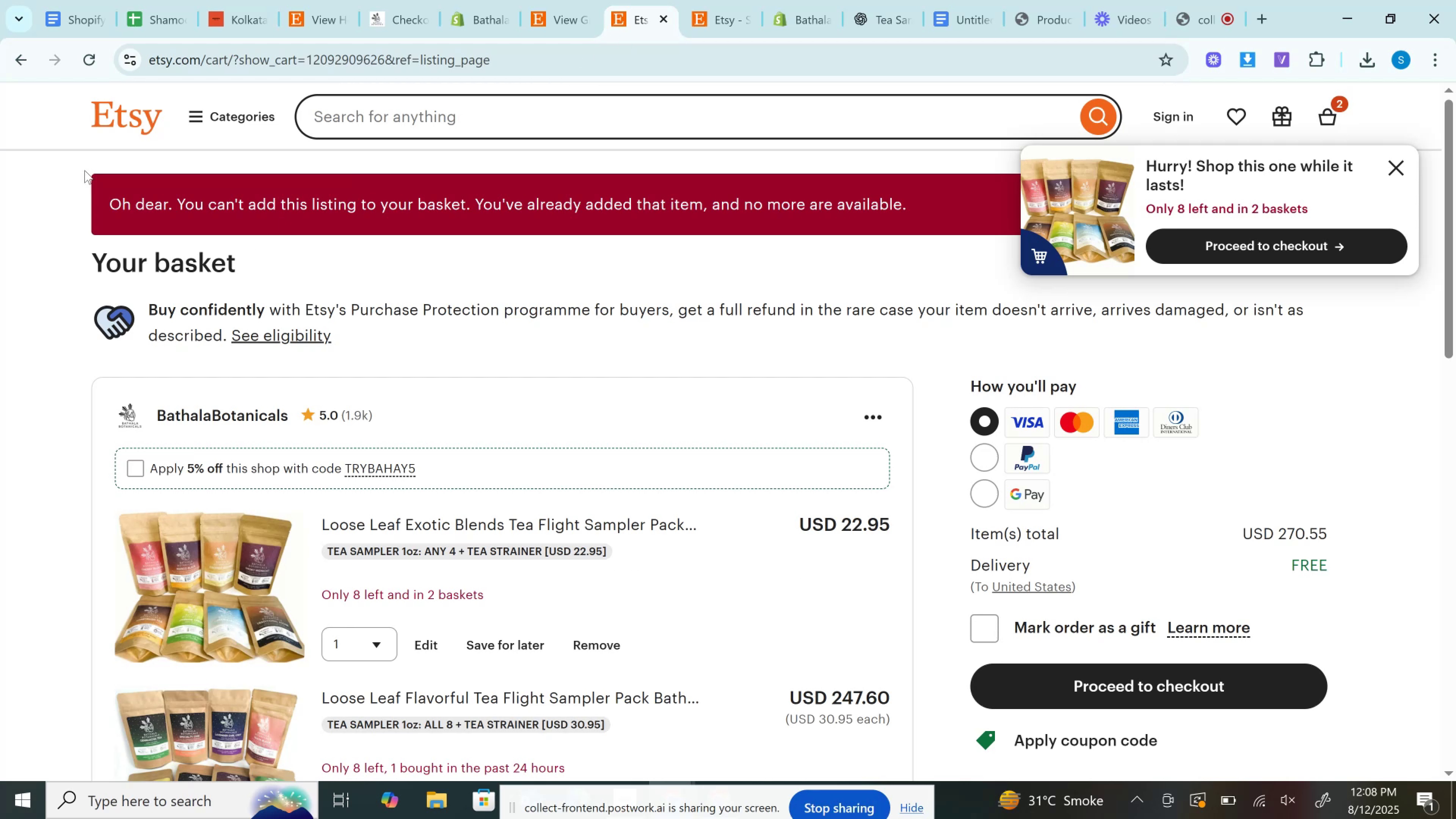 
left_click([22, 64])
 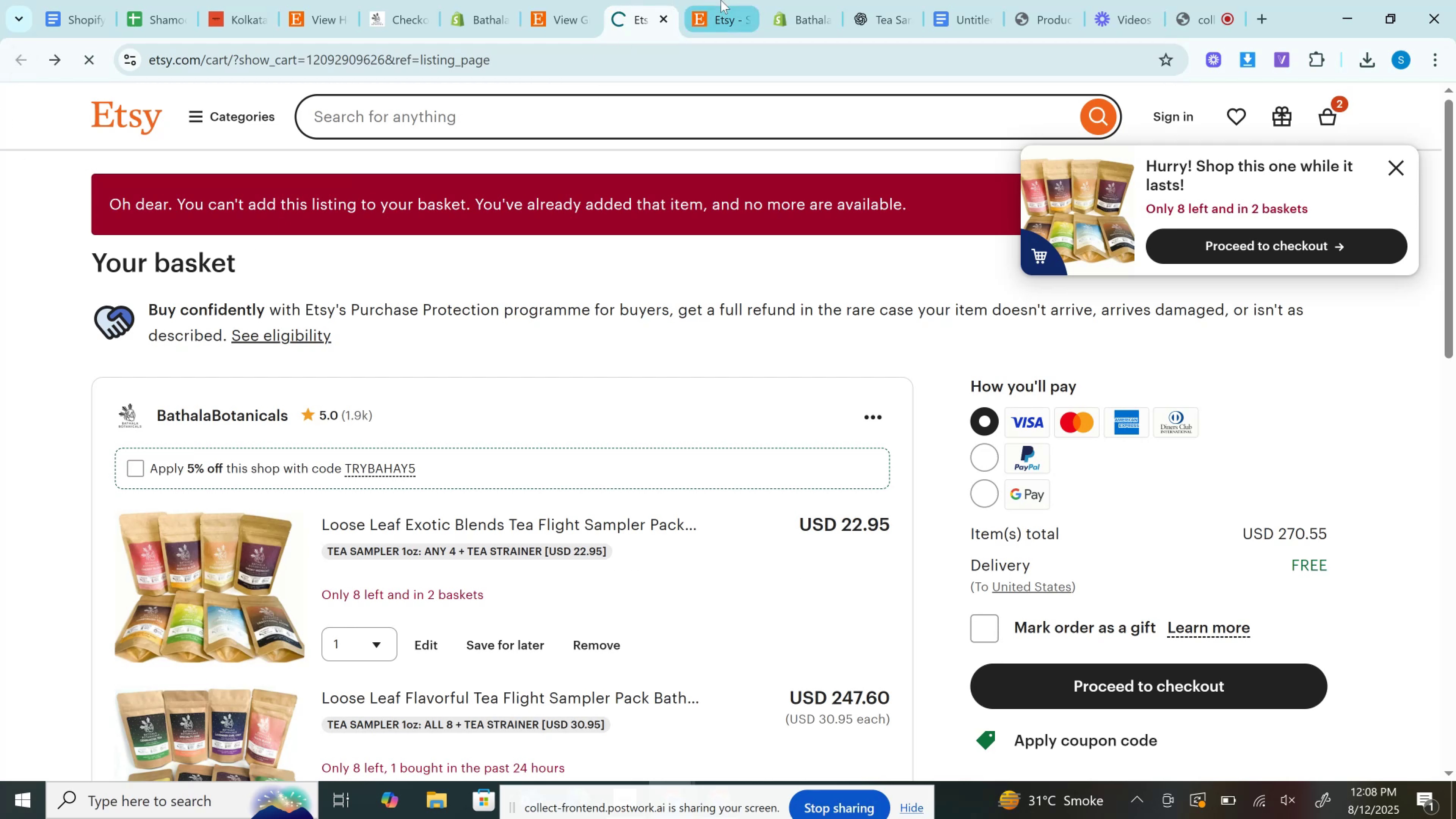 
left_click([721, 0])
 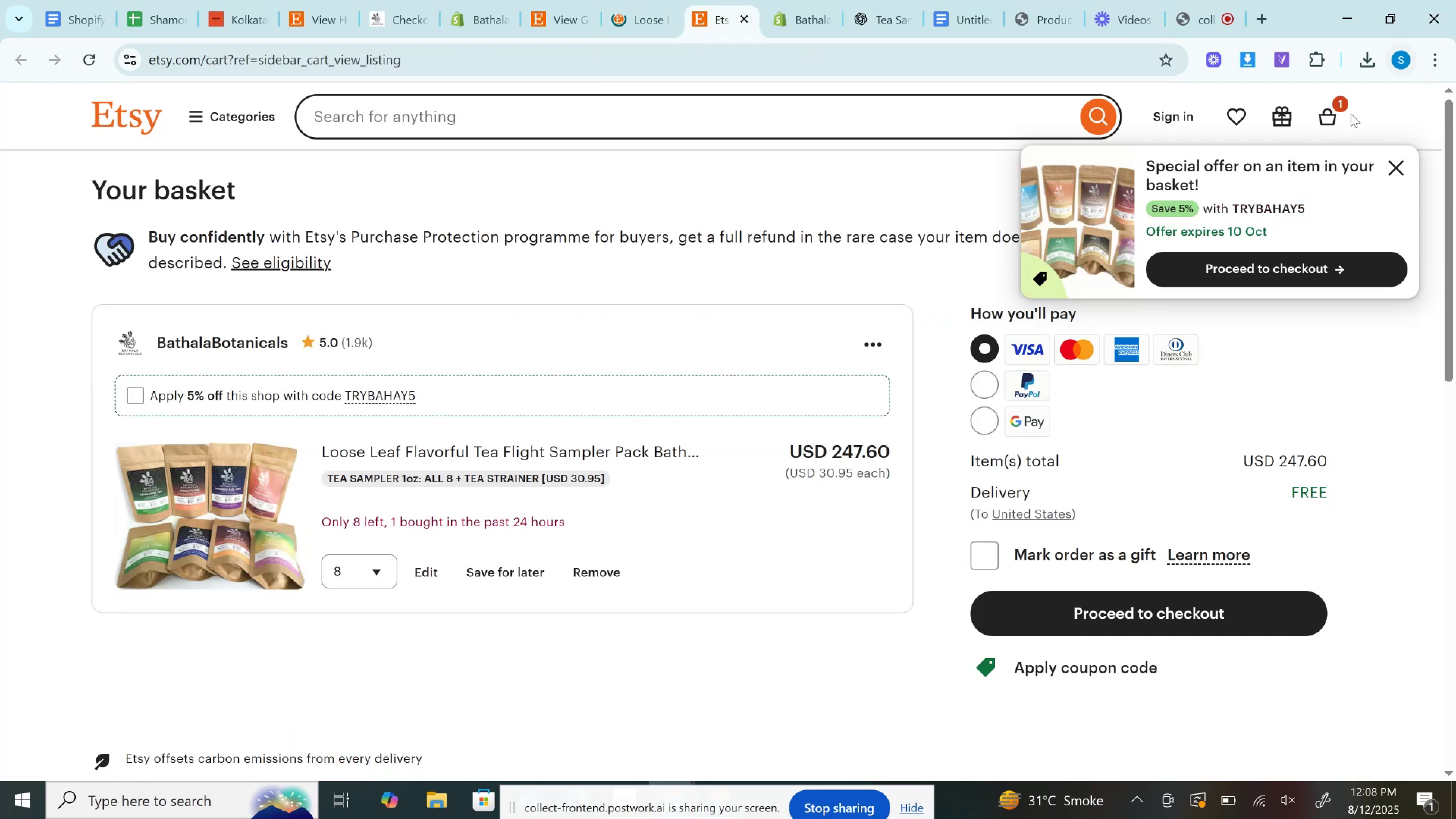 
left_click([1333, 110])
 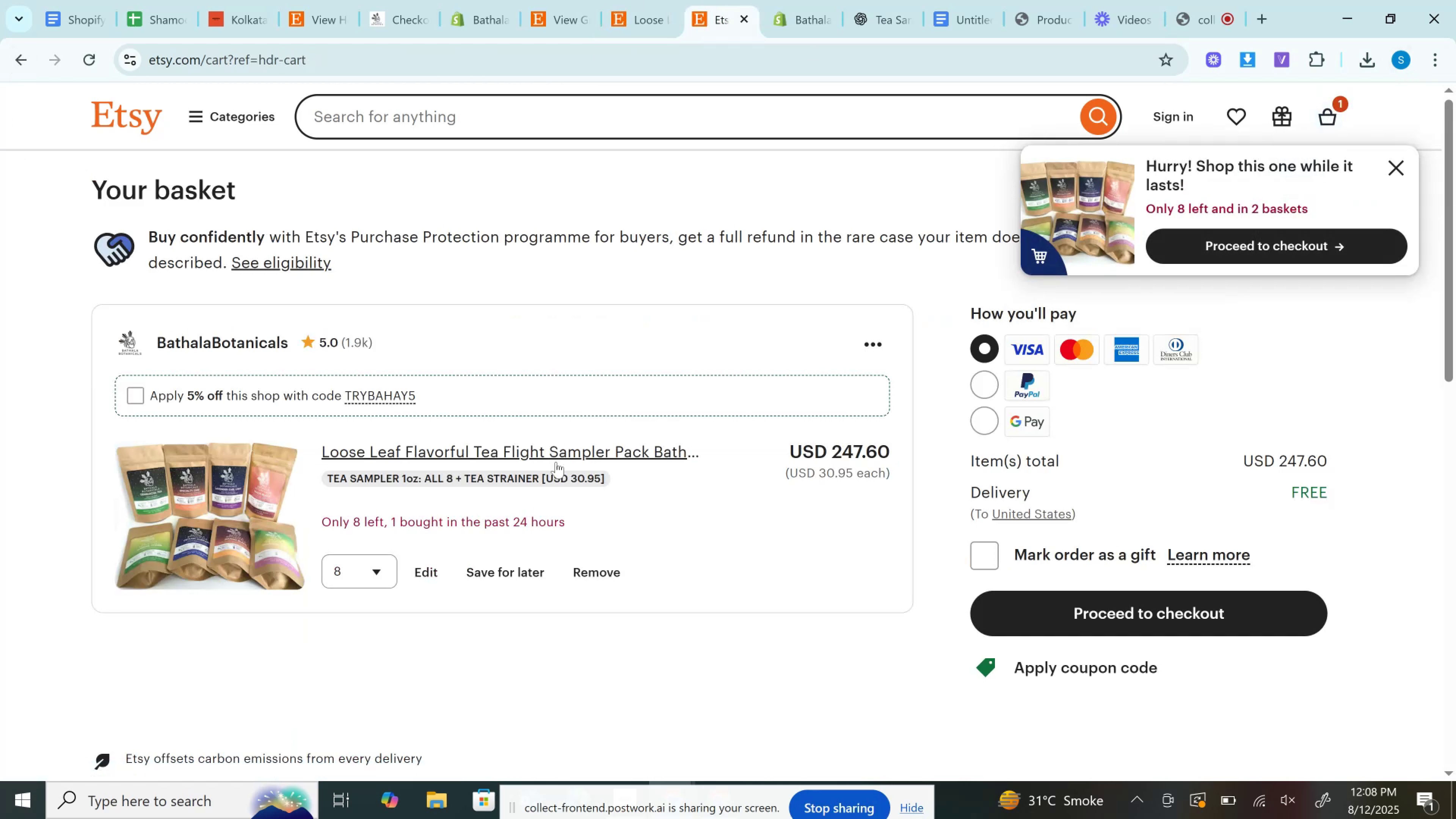 
wait(5.97)
 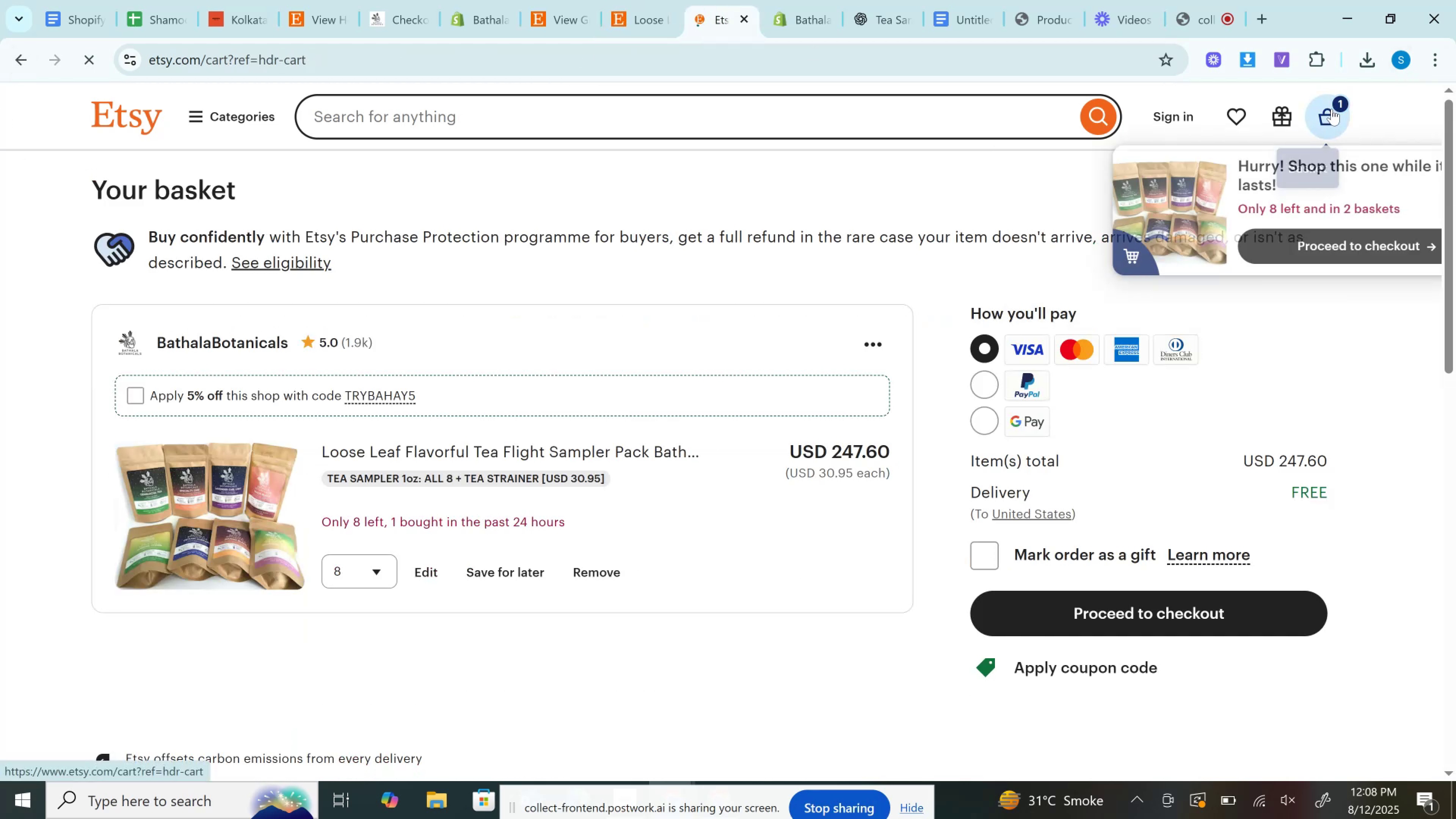 
left_click([344, 576])
 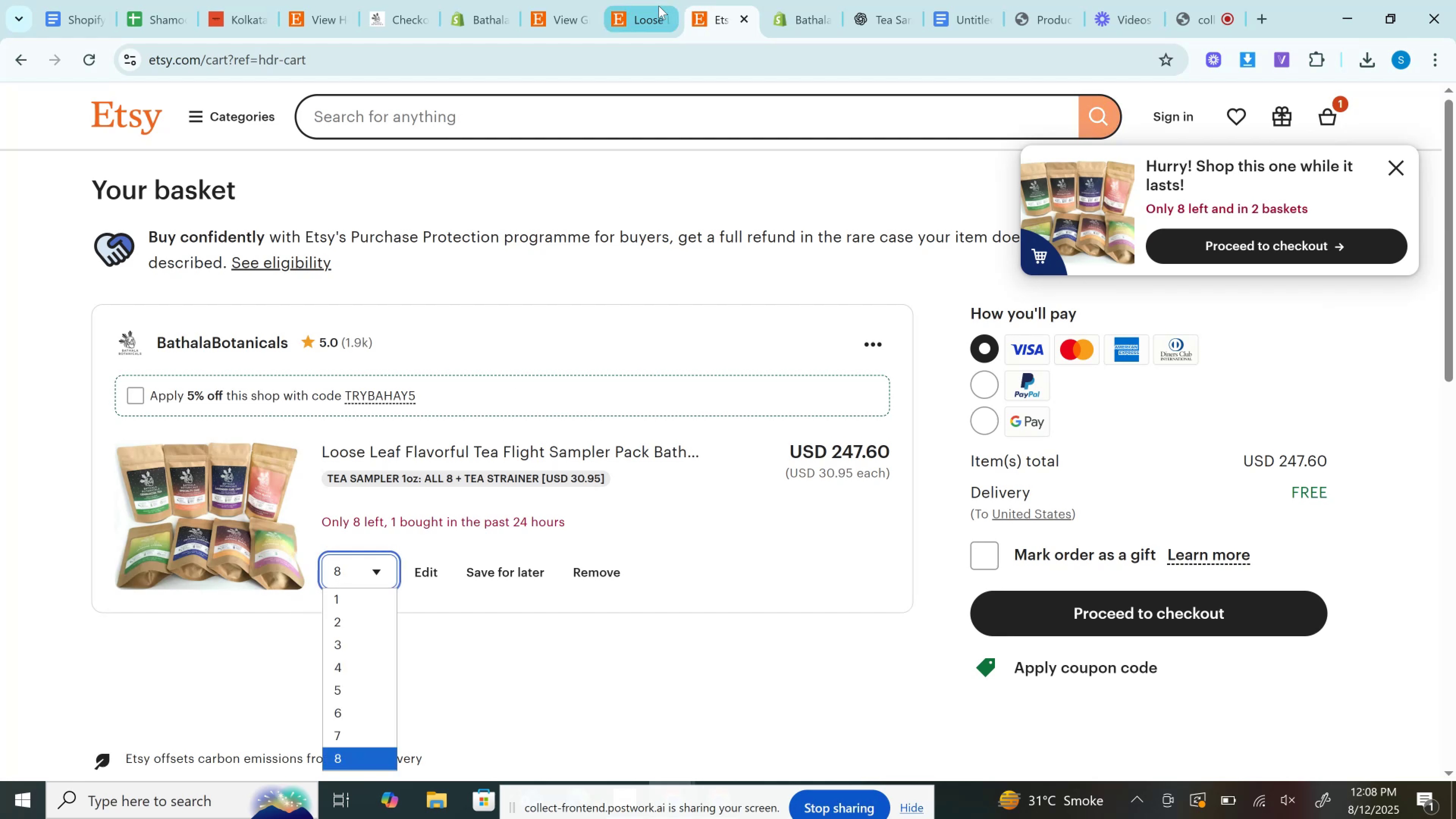 
left_click([797, 0])
 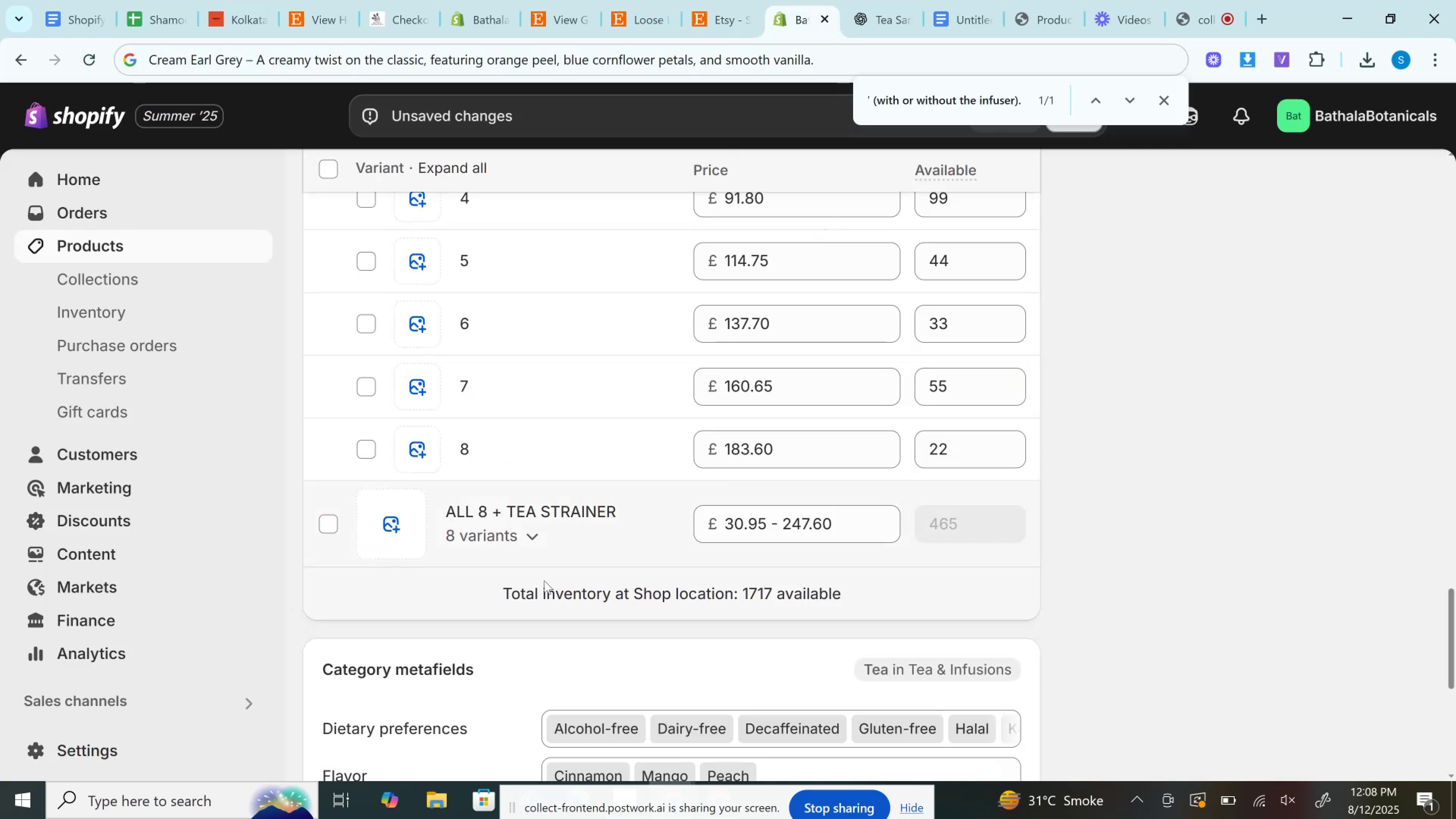 
scroll: coordinate [780, 476], scroll_direction: up, amount: 7.0
 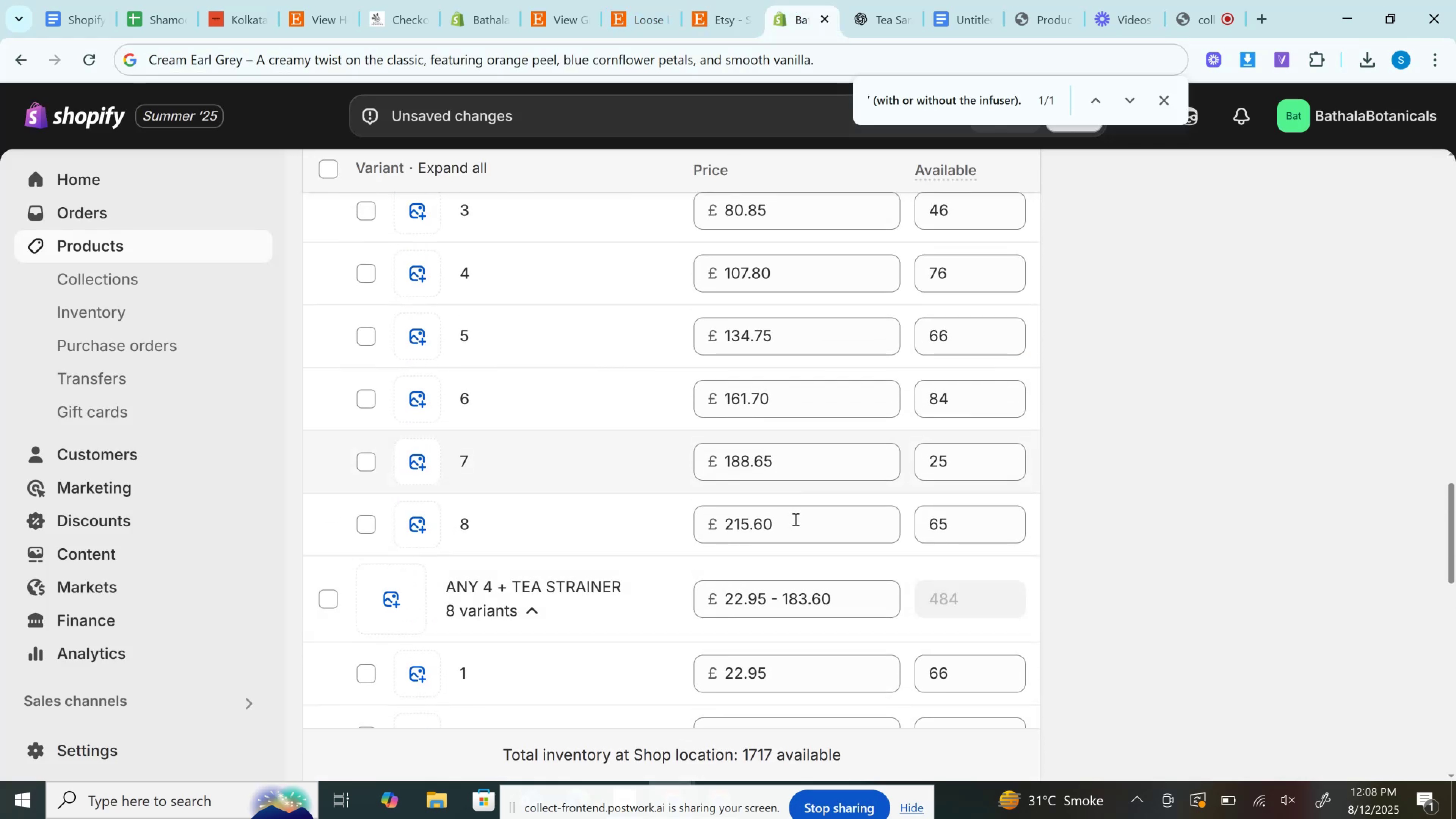 
scroll: coordinate [795, 519], scroll_direction: down, amount: 4.0
 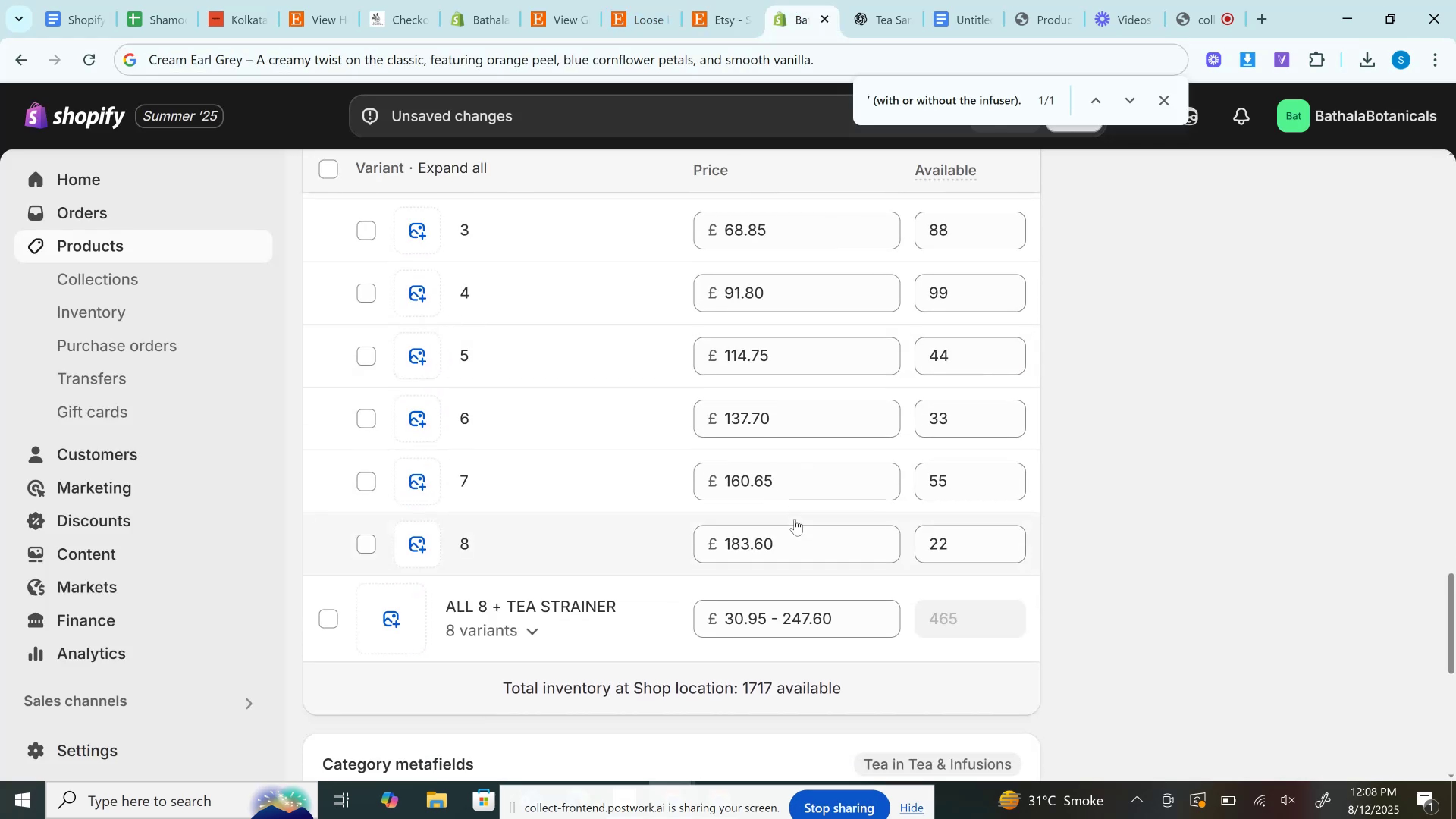 
scroll: coordinate [795, 519], scroll_direction: up, amount: 3.0
 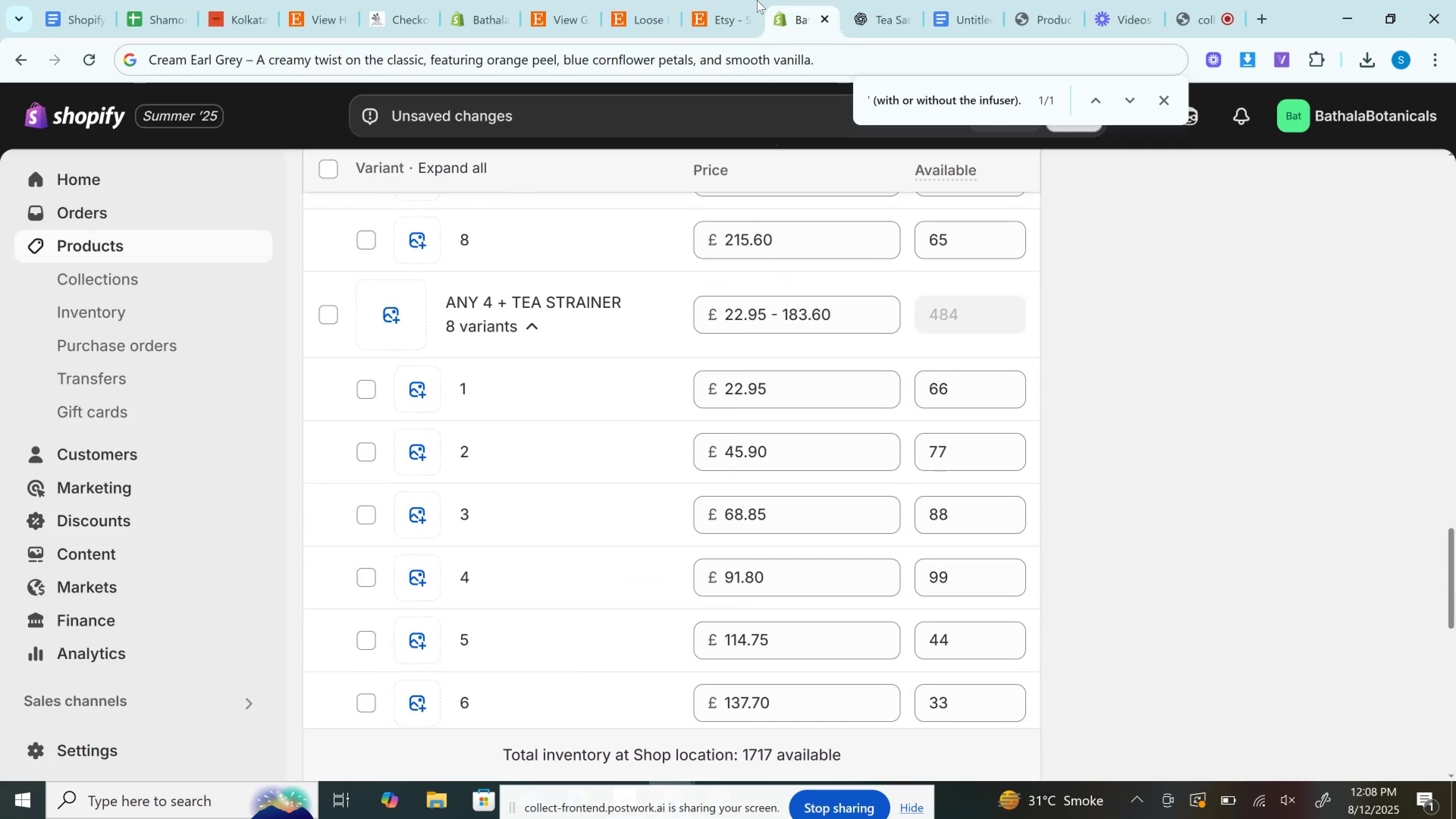 
left_click([741, 0])
 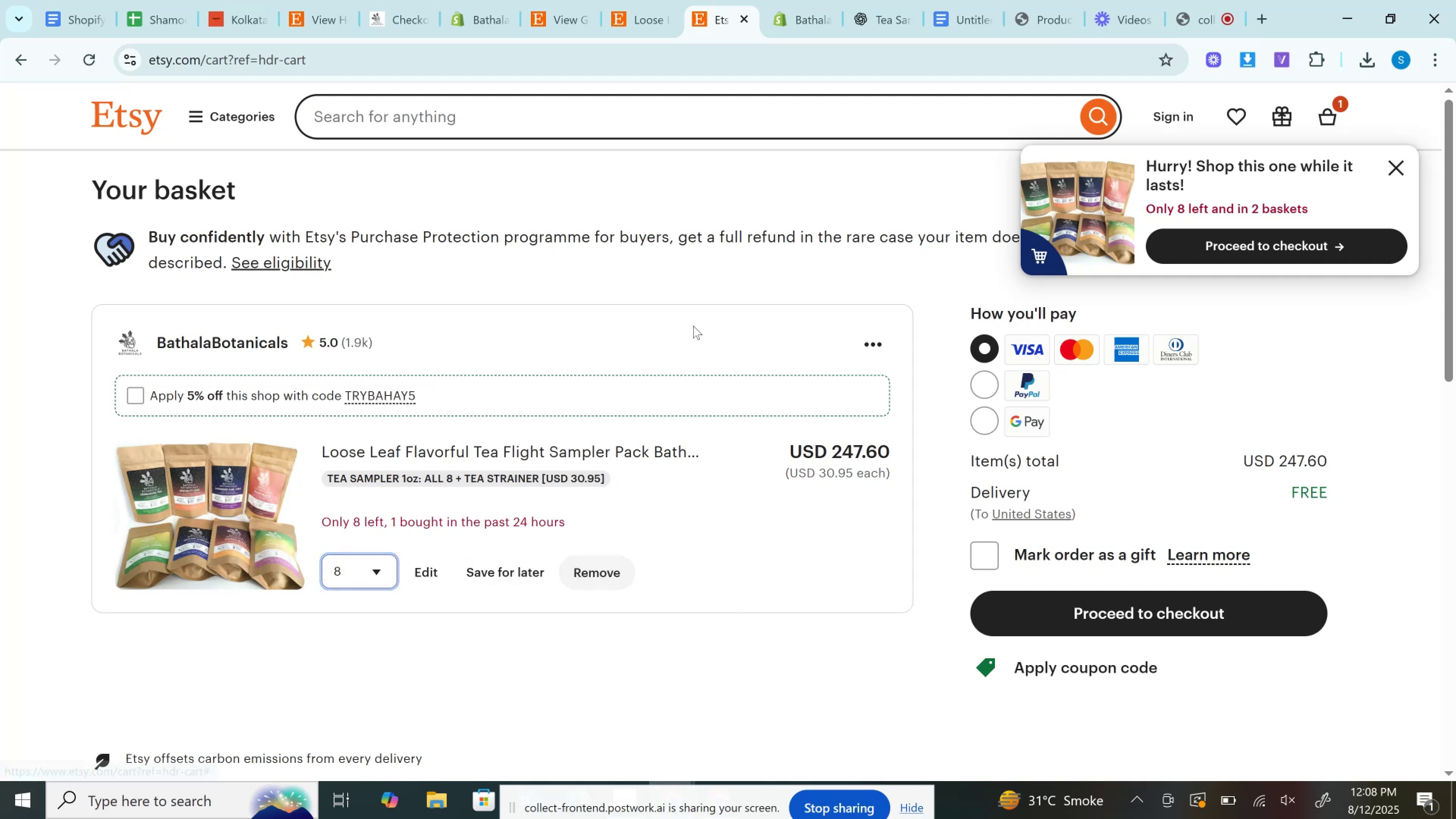 
left_click([650, 0])
 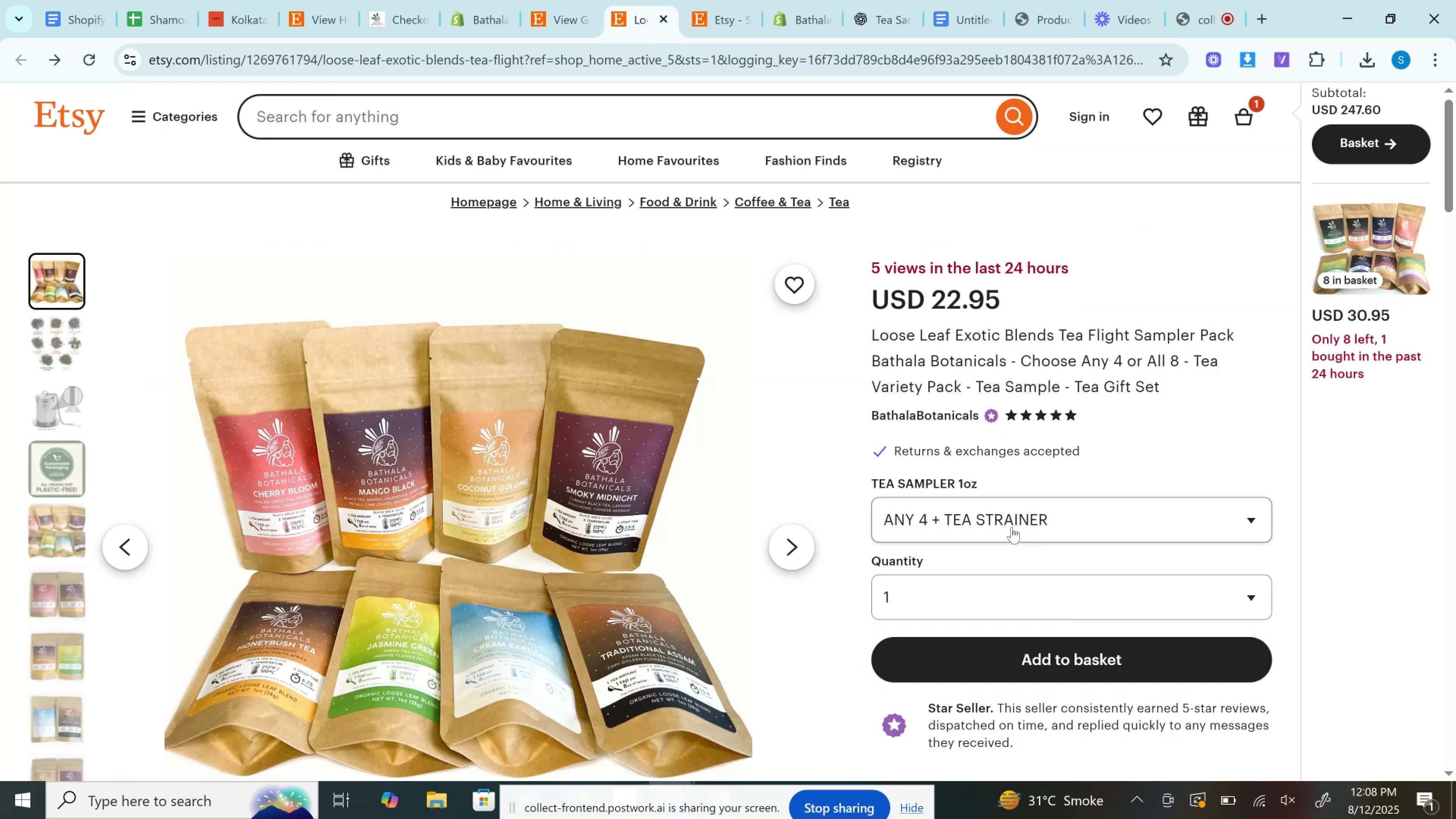 
double_click([1012, 527])
 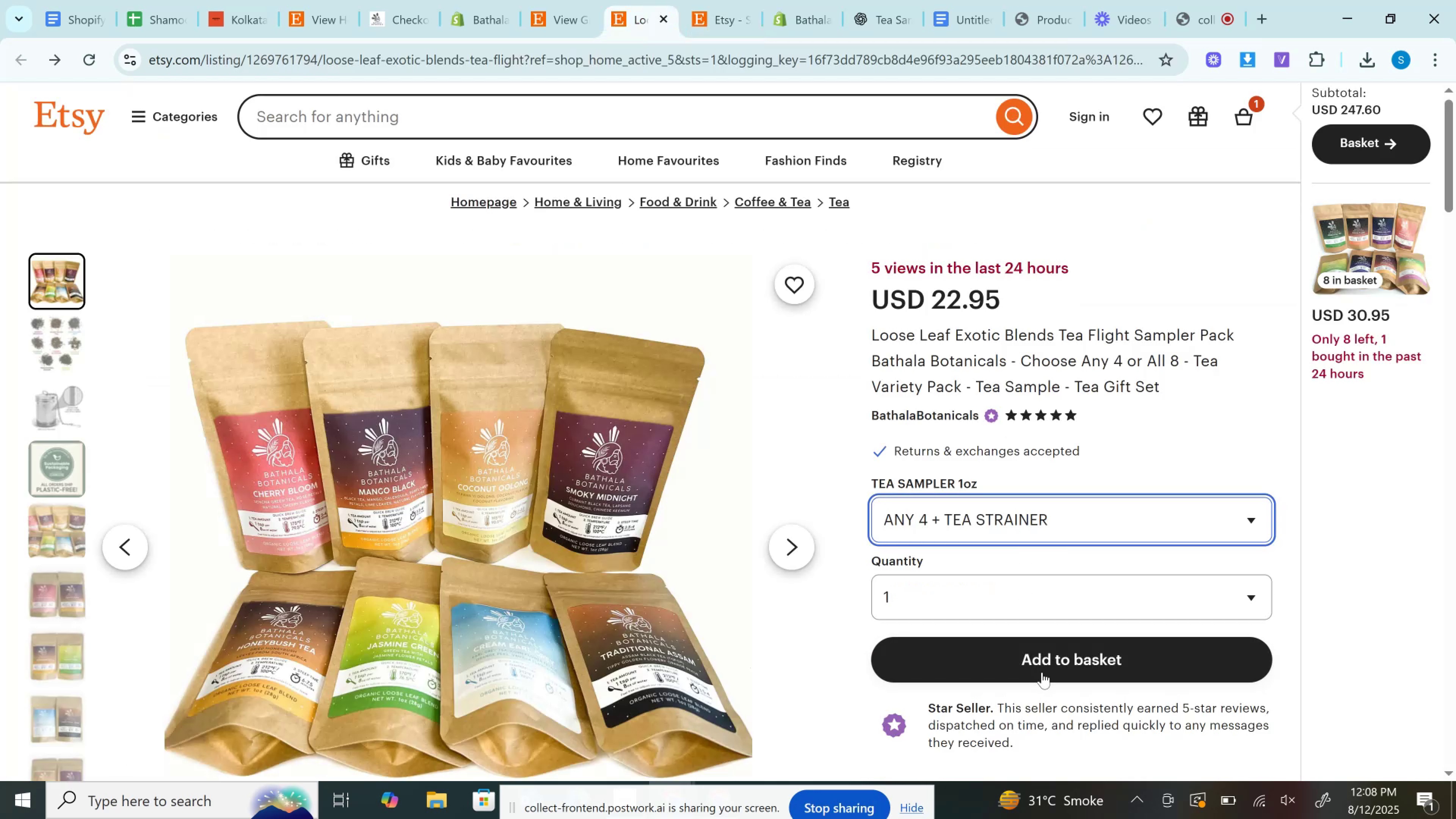 
left_click([1042, 666])
 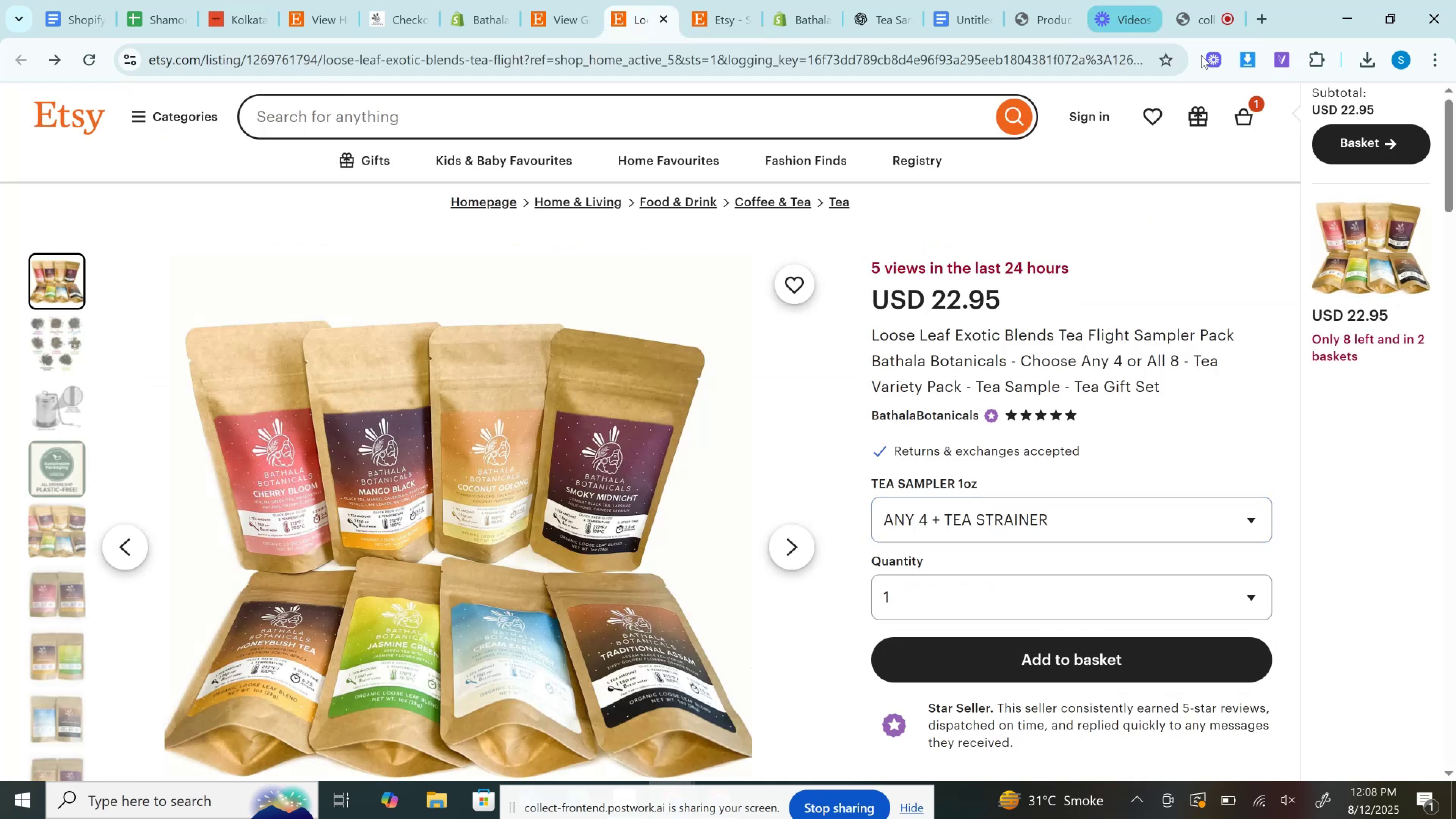 
left_click([713, 0])
 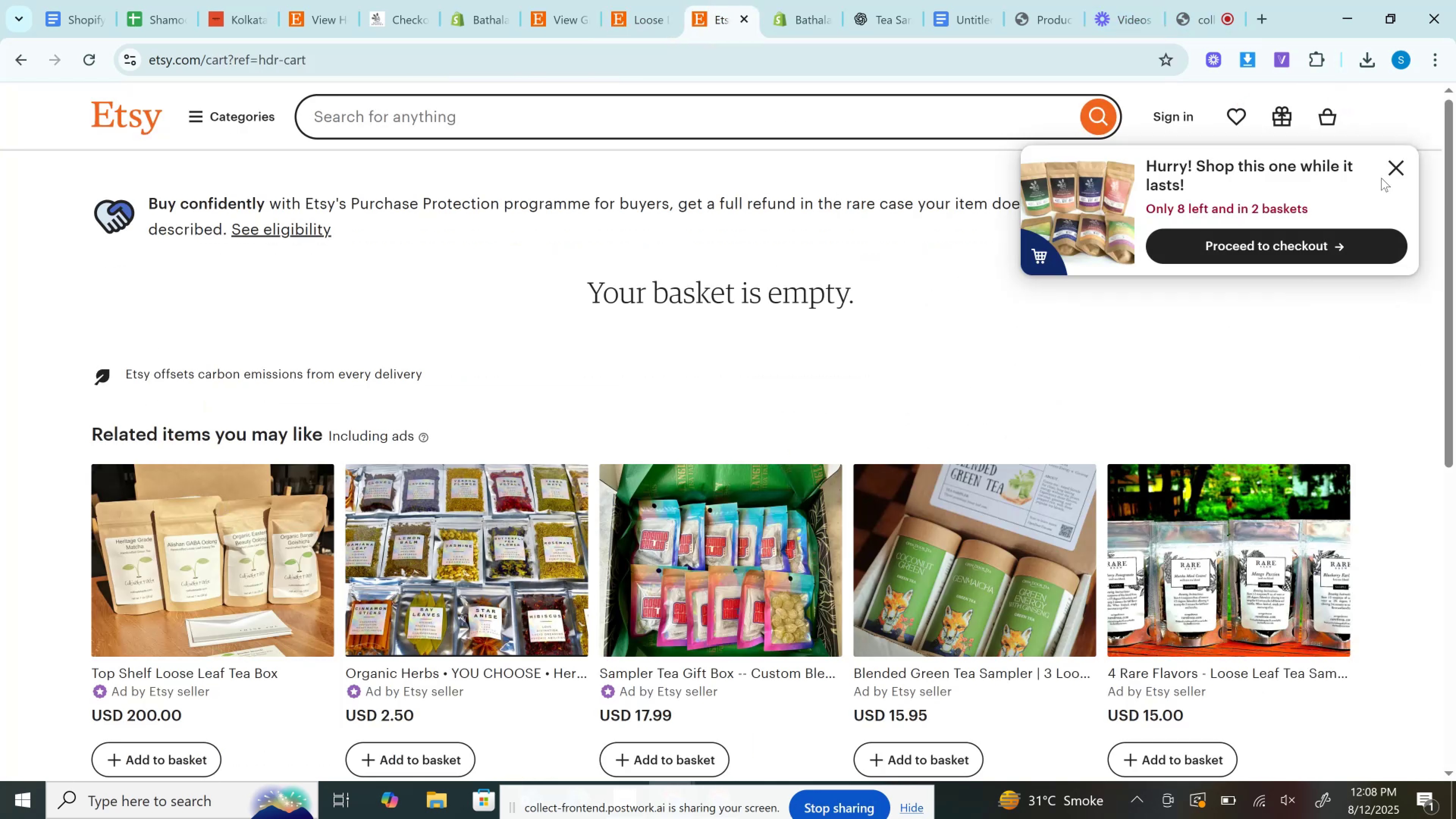 
left_click([1401, 158])
 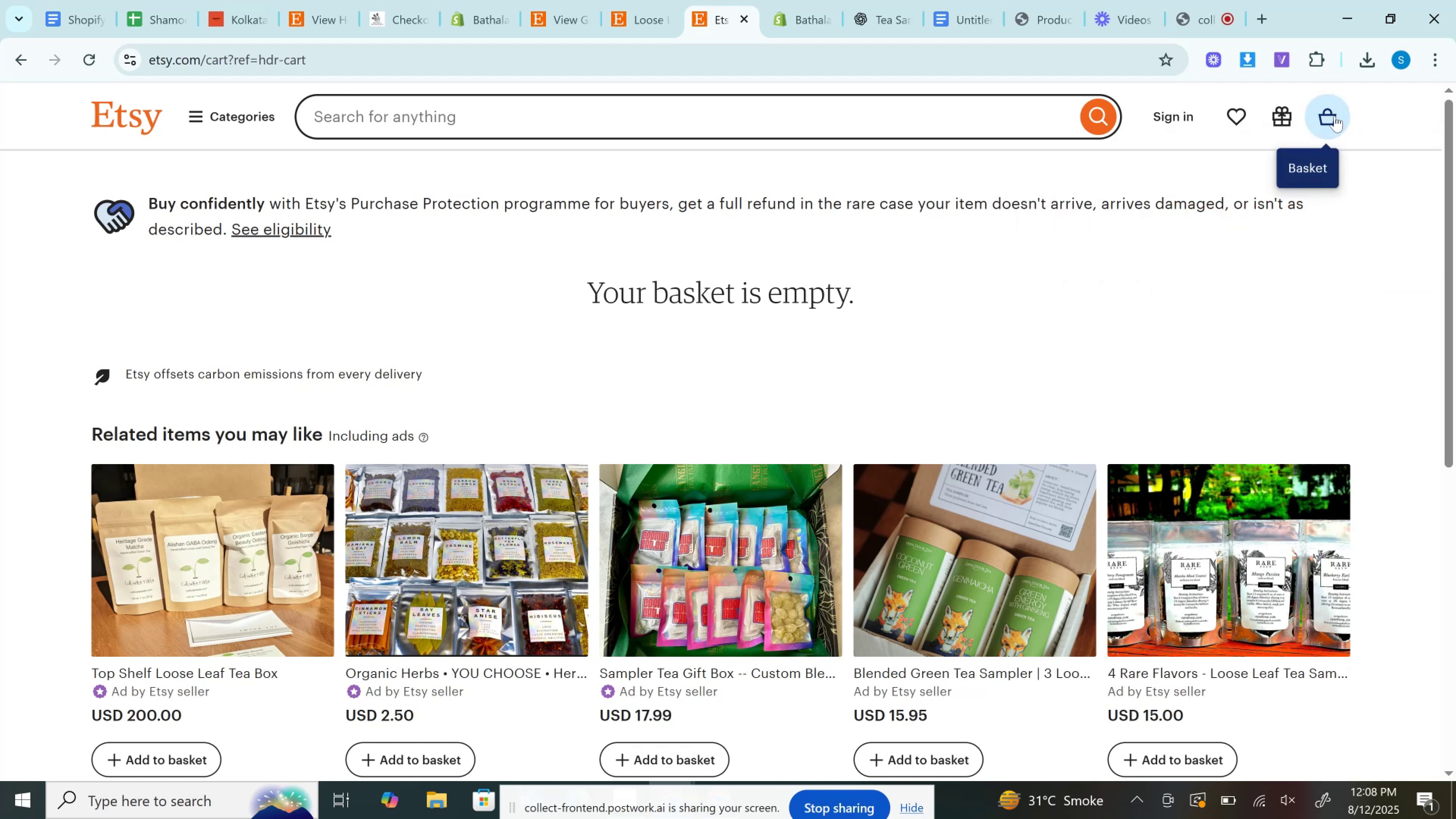 
left_click([1335, 116])
 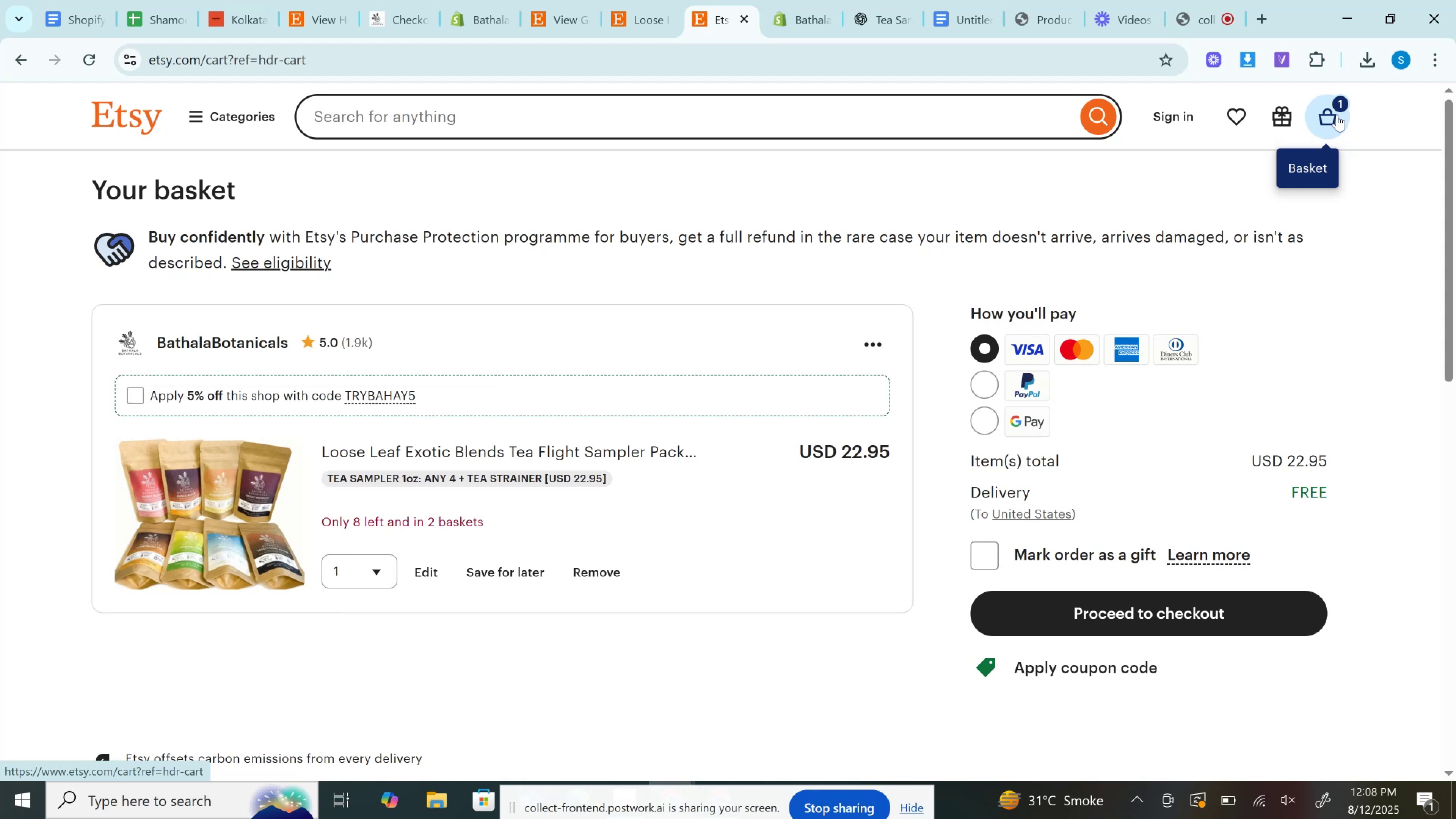 
wait(15.6)
 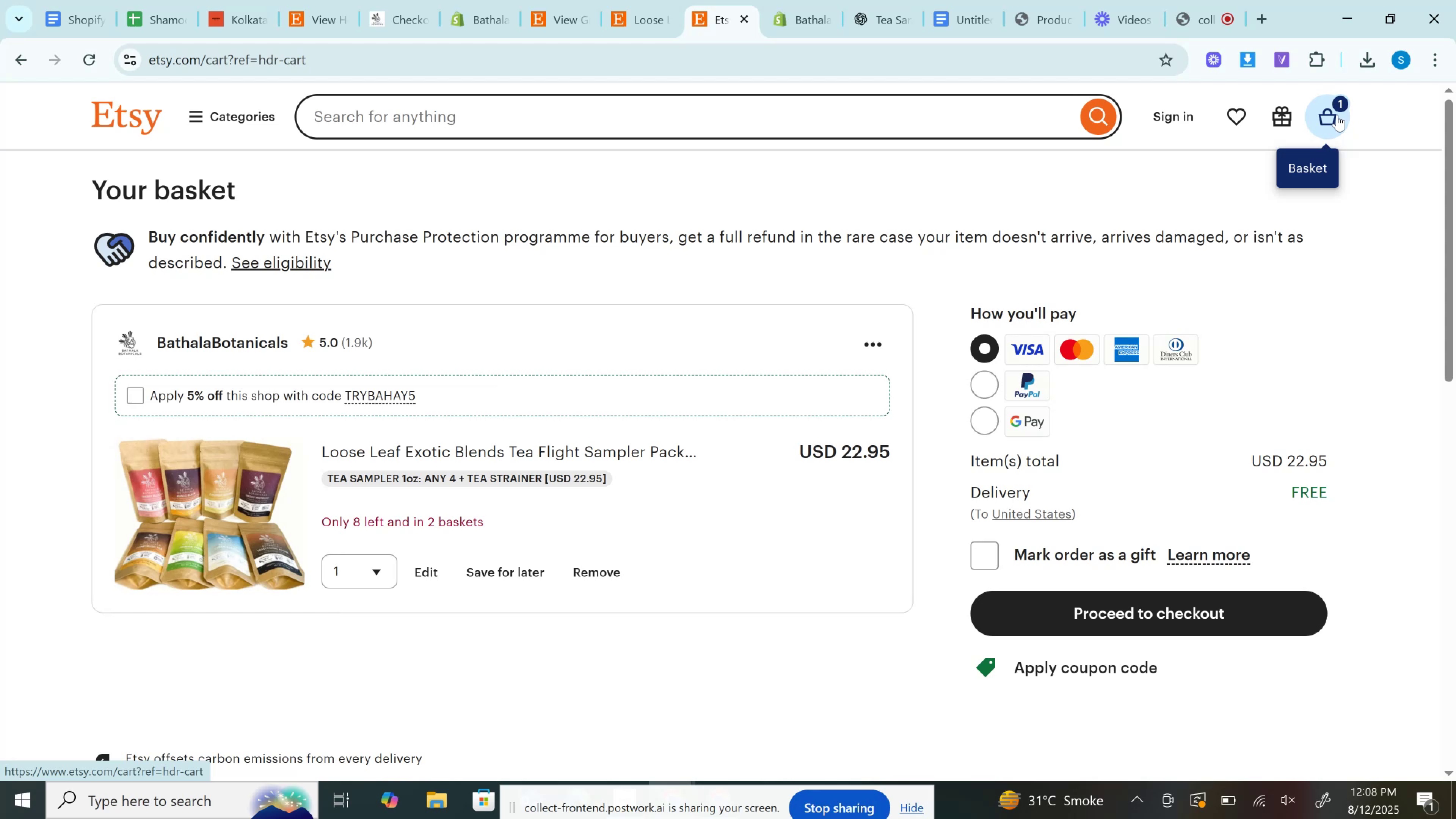 
left_click([366, 566])
 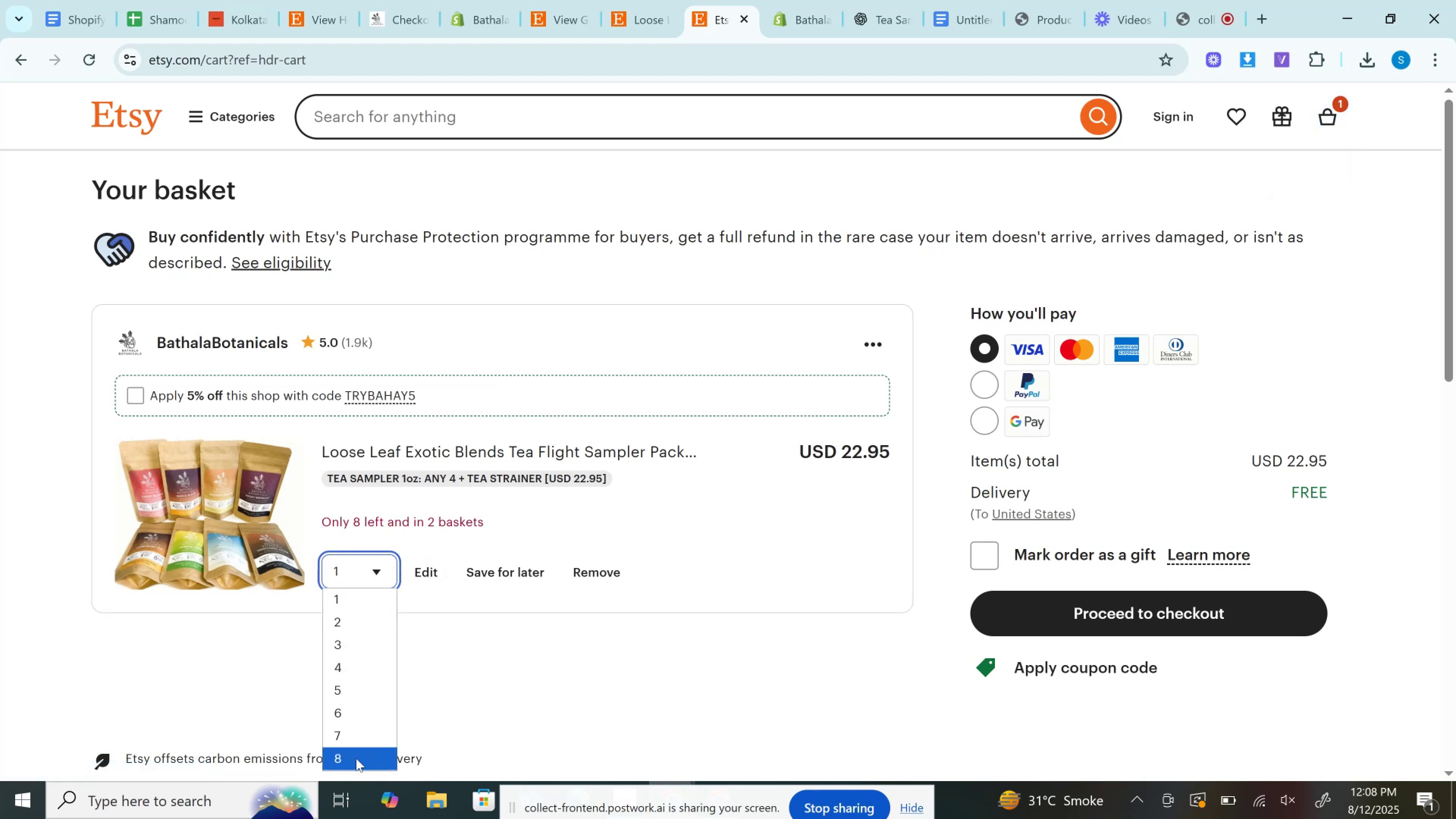 
left_click([356, 758])
 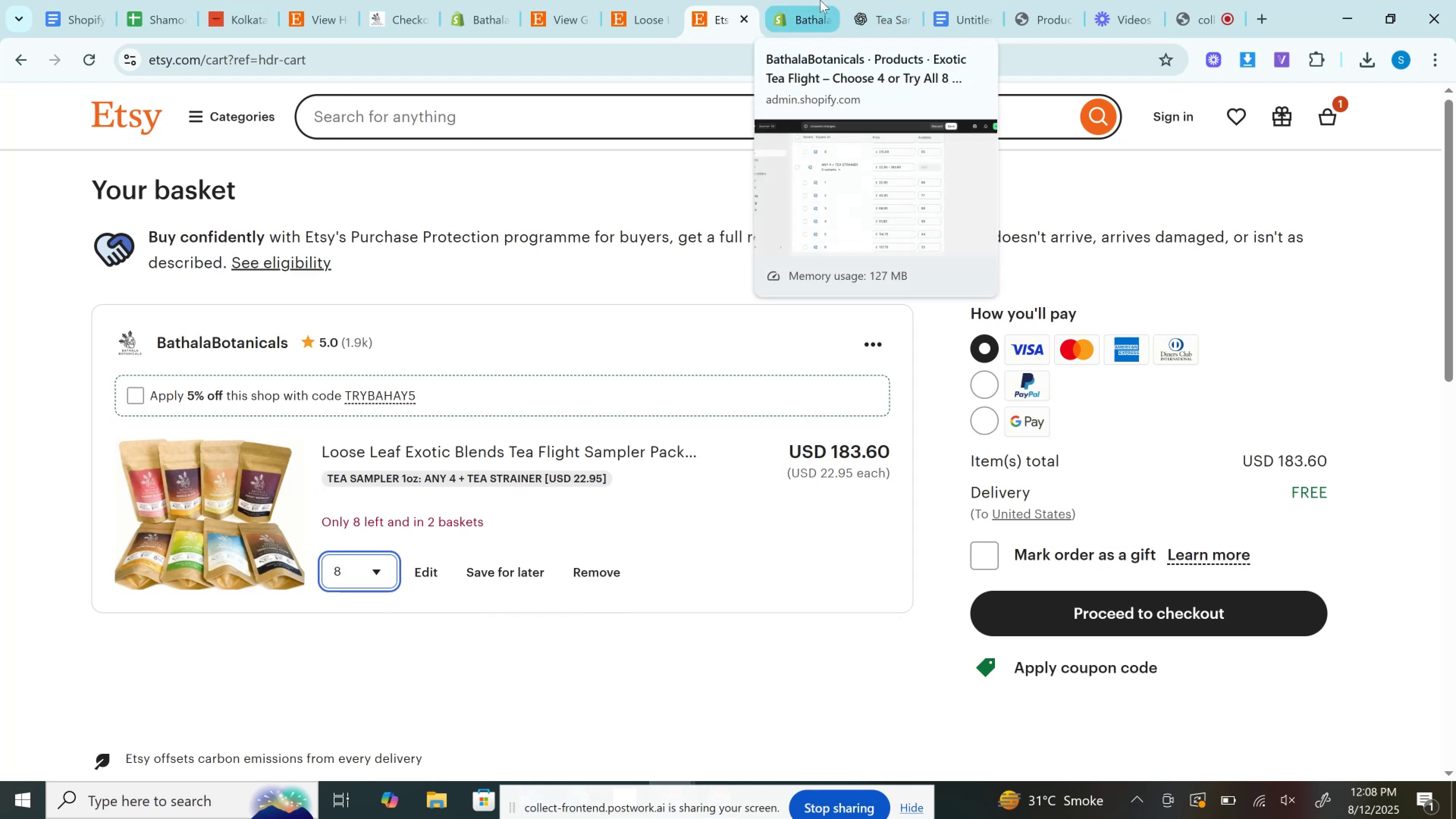 
wait(5.42)
 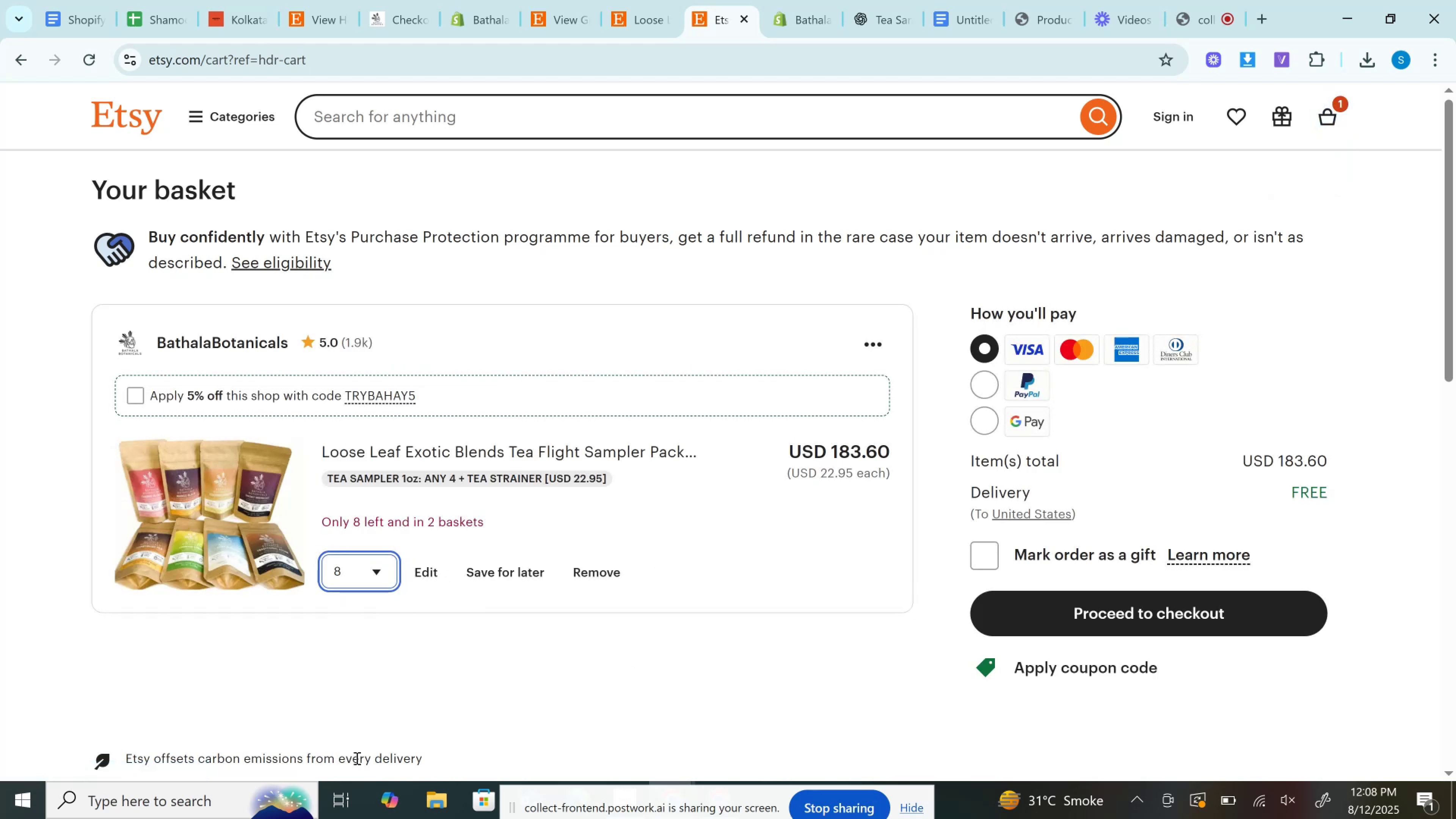 
left_click([820, 0])
 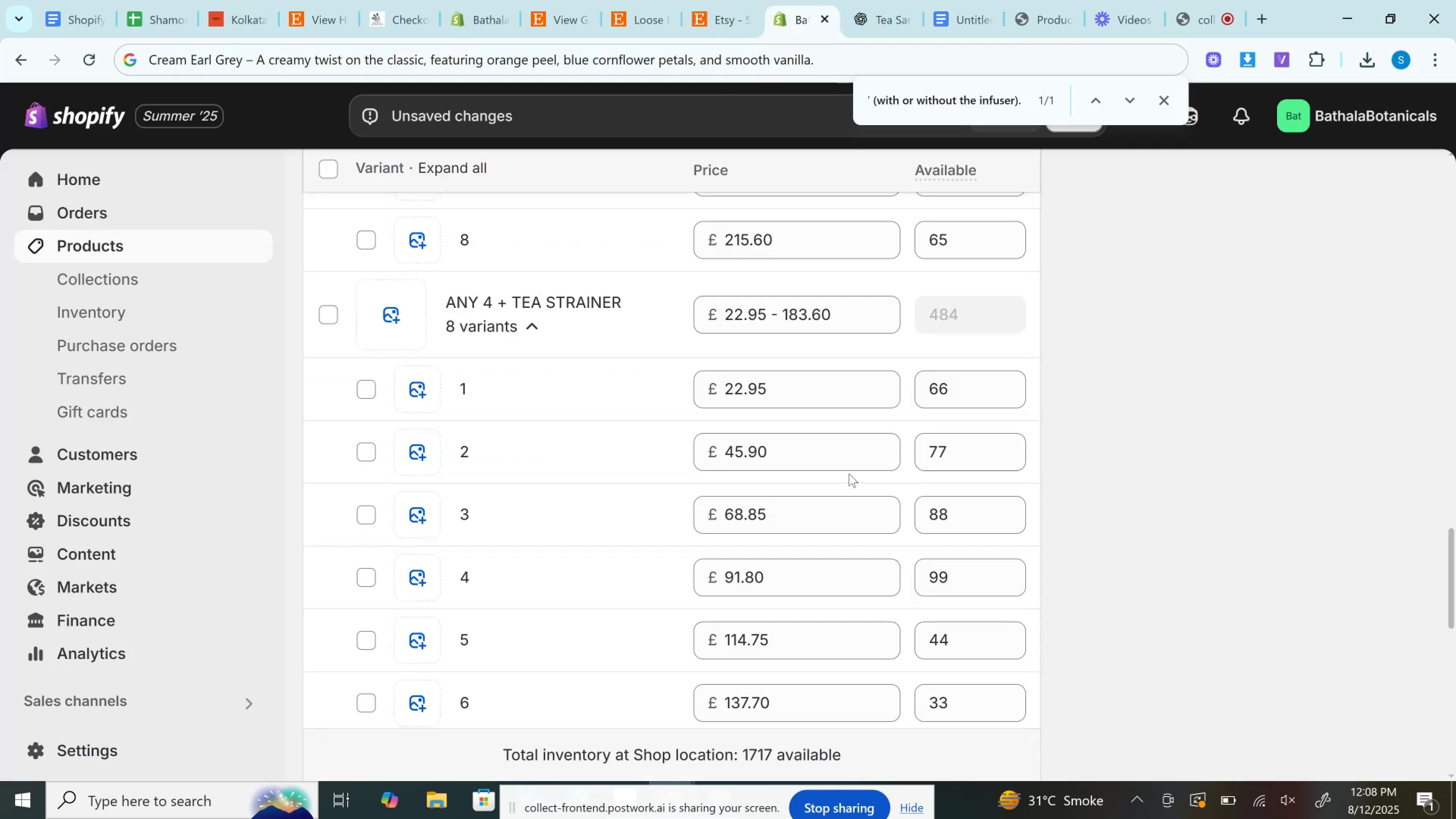 
scroll: coordinate [843, 501], scroll_direction: down, amount: 3.0
 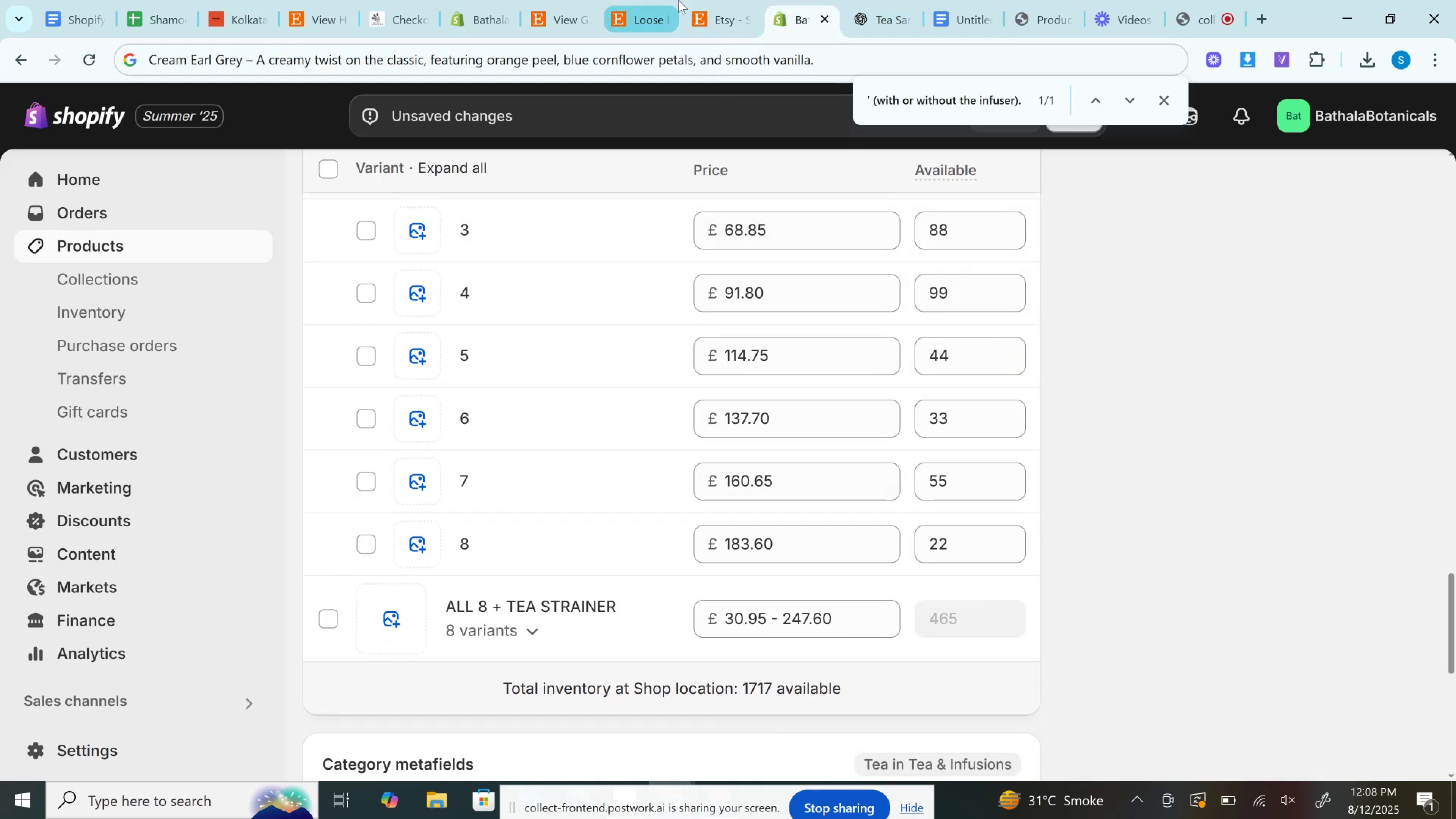 
left_click([649, 0])
 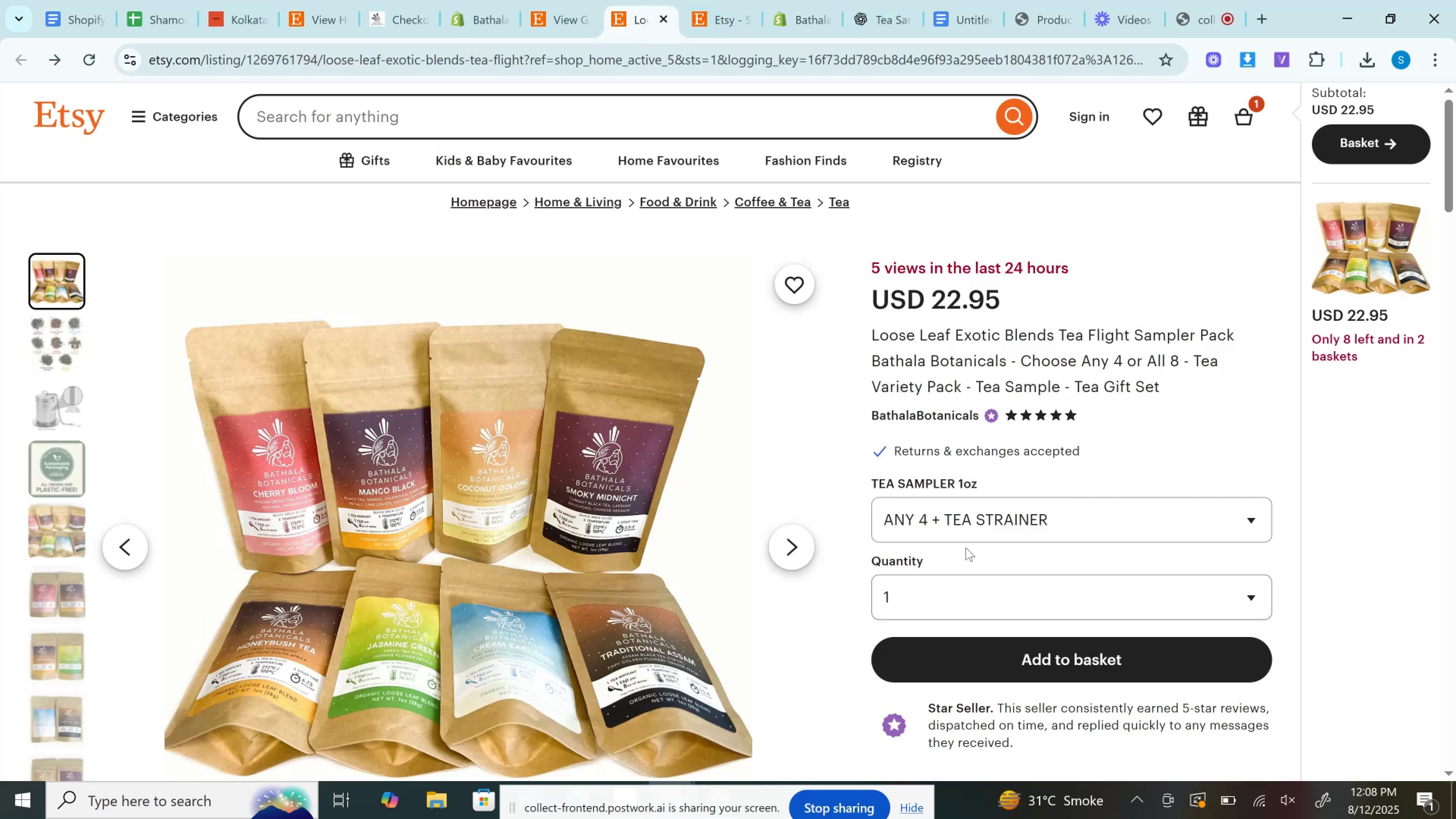 
left_click([962, 521])
 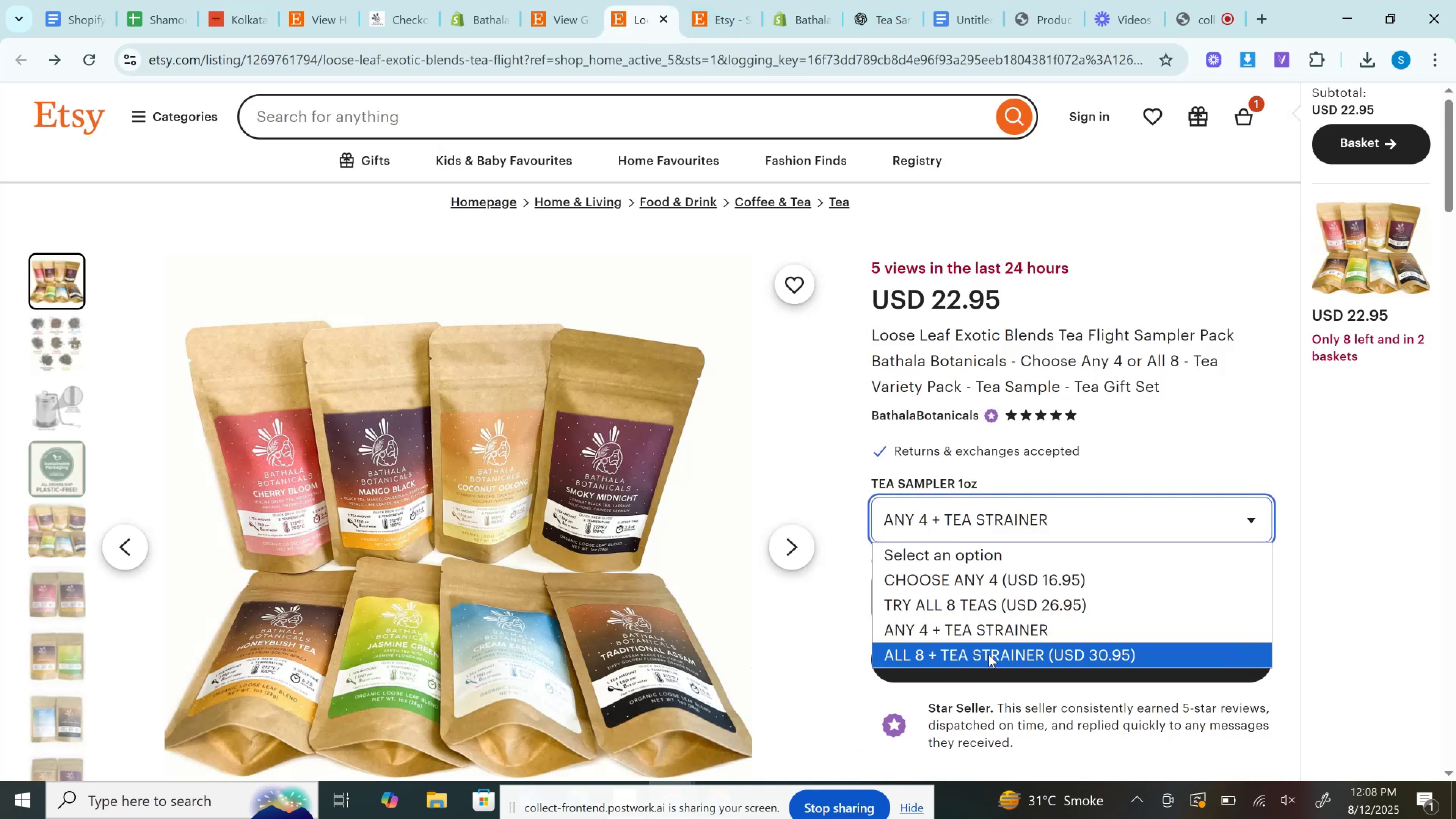 
left_click([988, 653])
 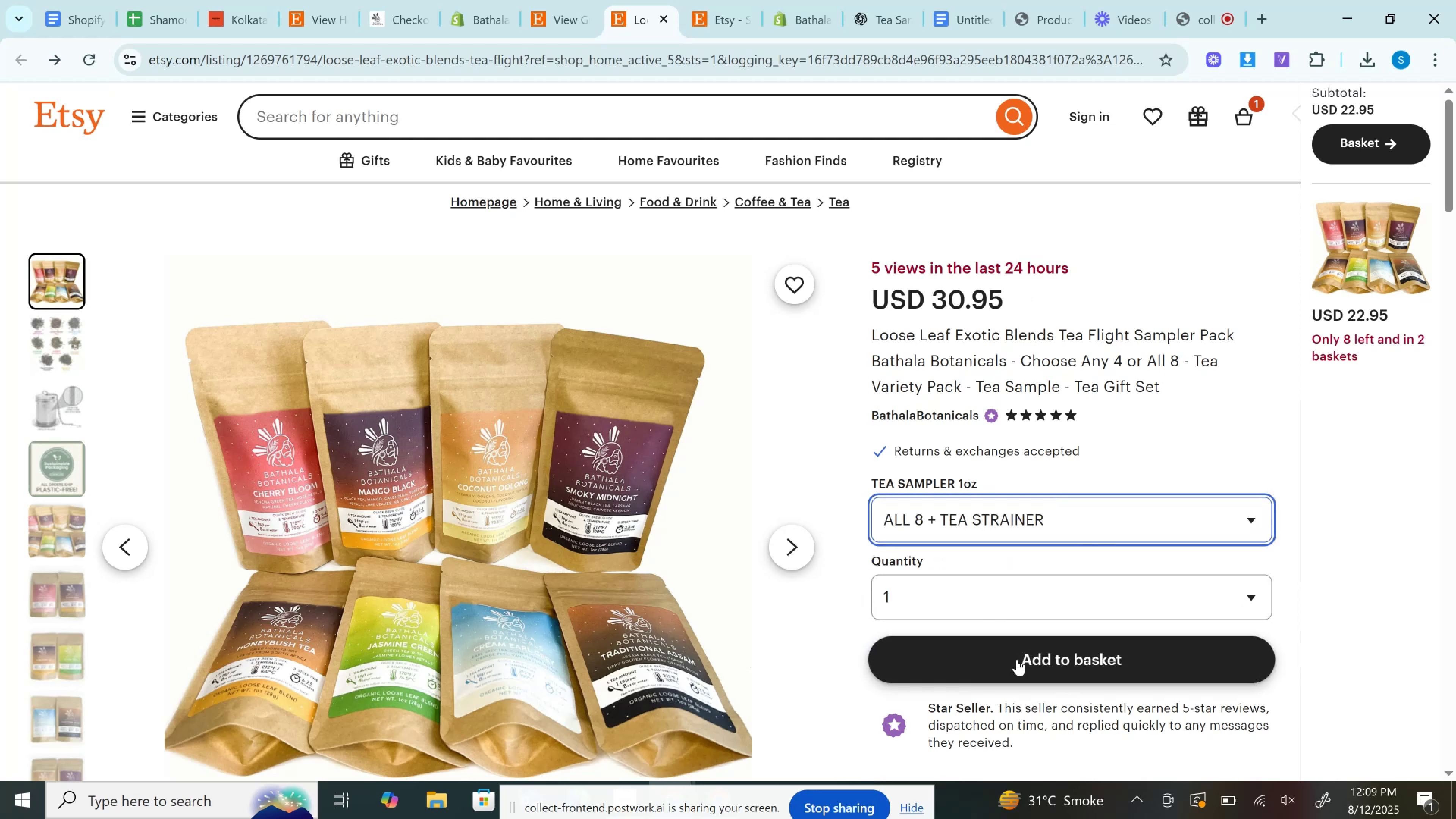 
left_click([1017, 659])
 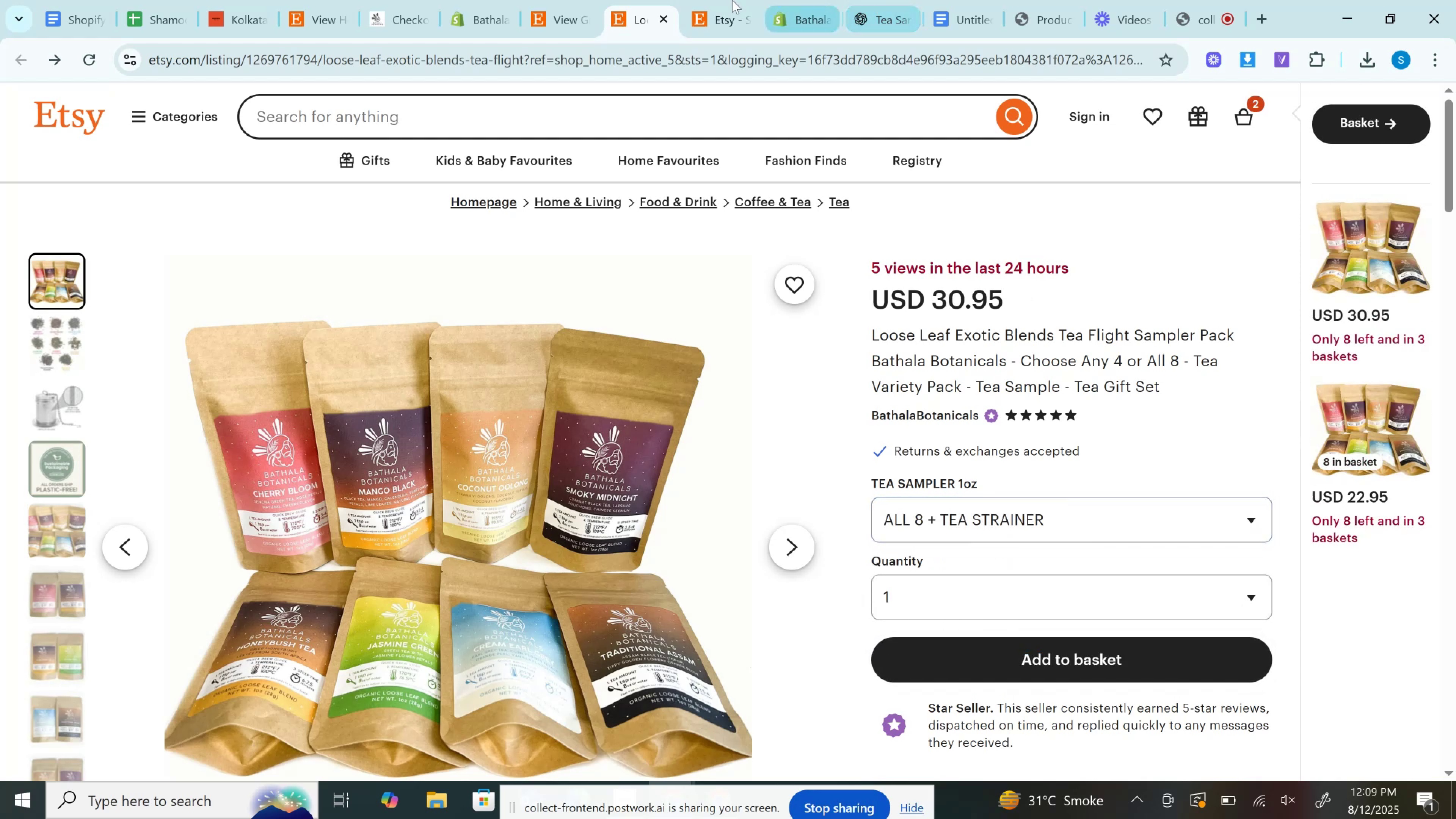 
left_click([714, 0])
 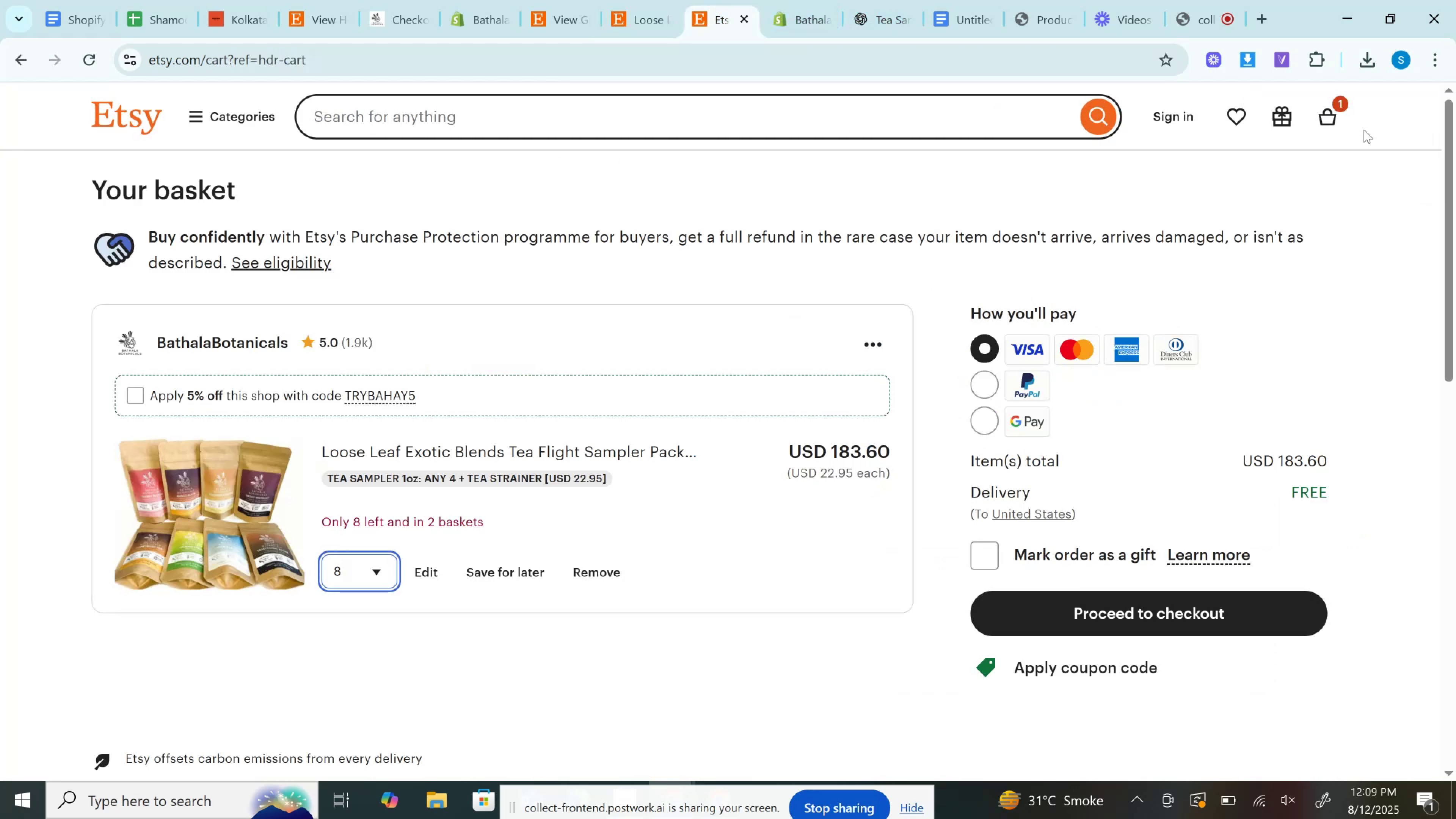 
left_click([1319, 111])
 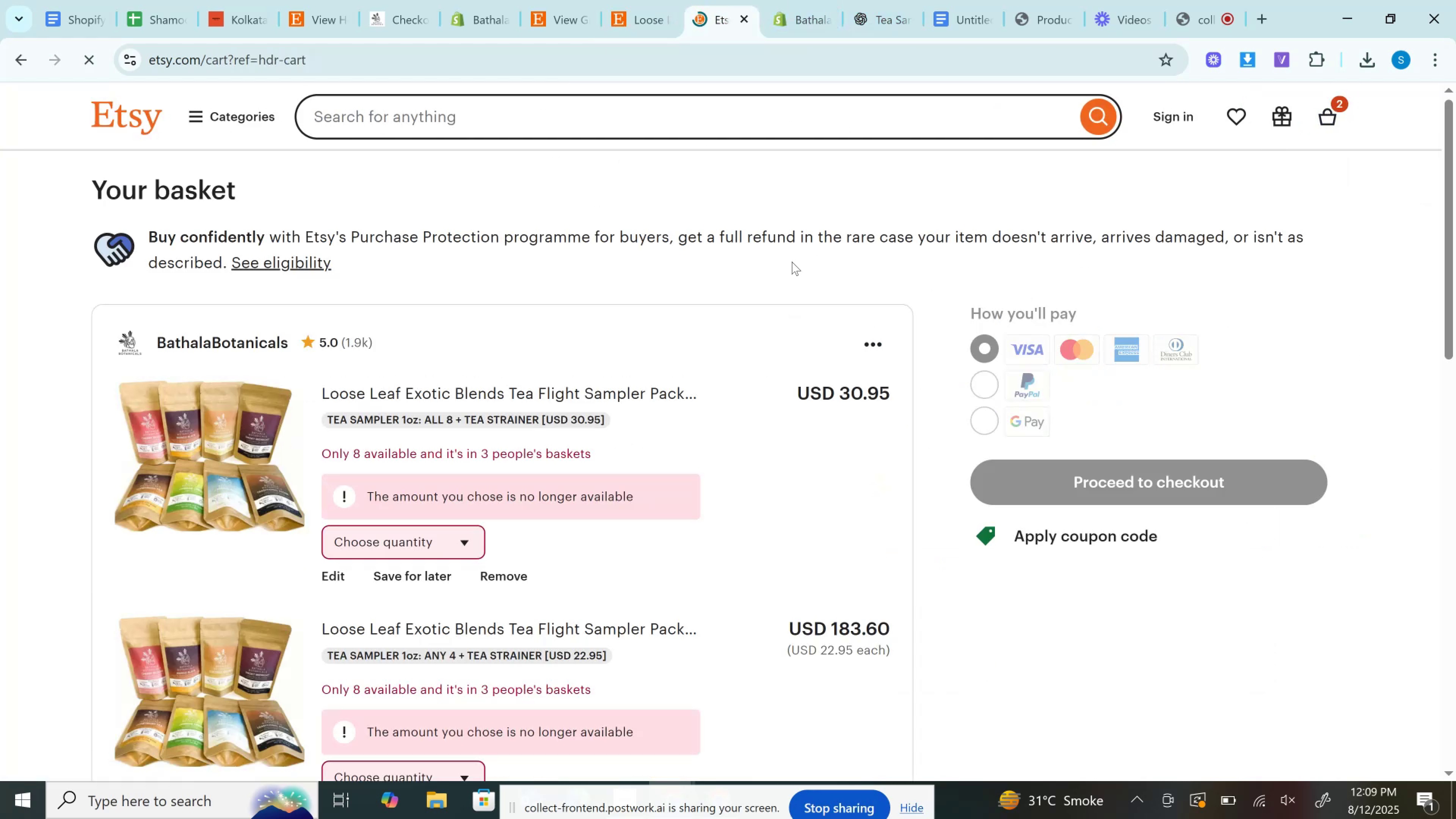 
left_click([835, 0])
 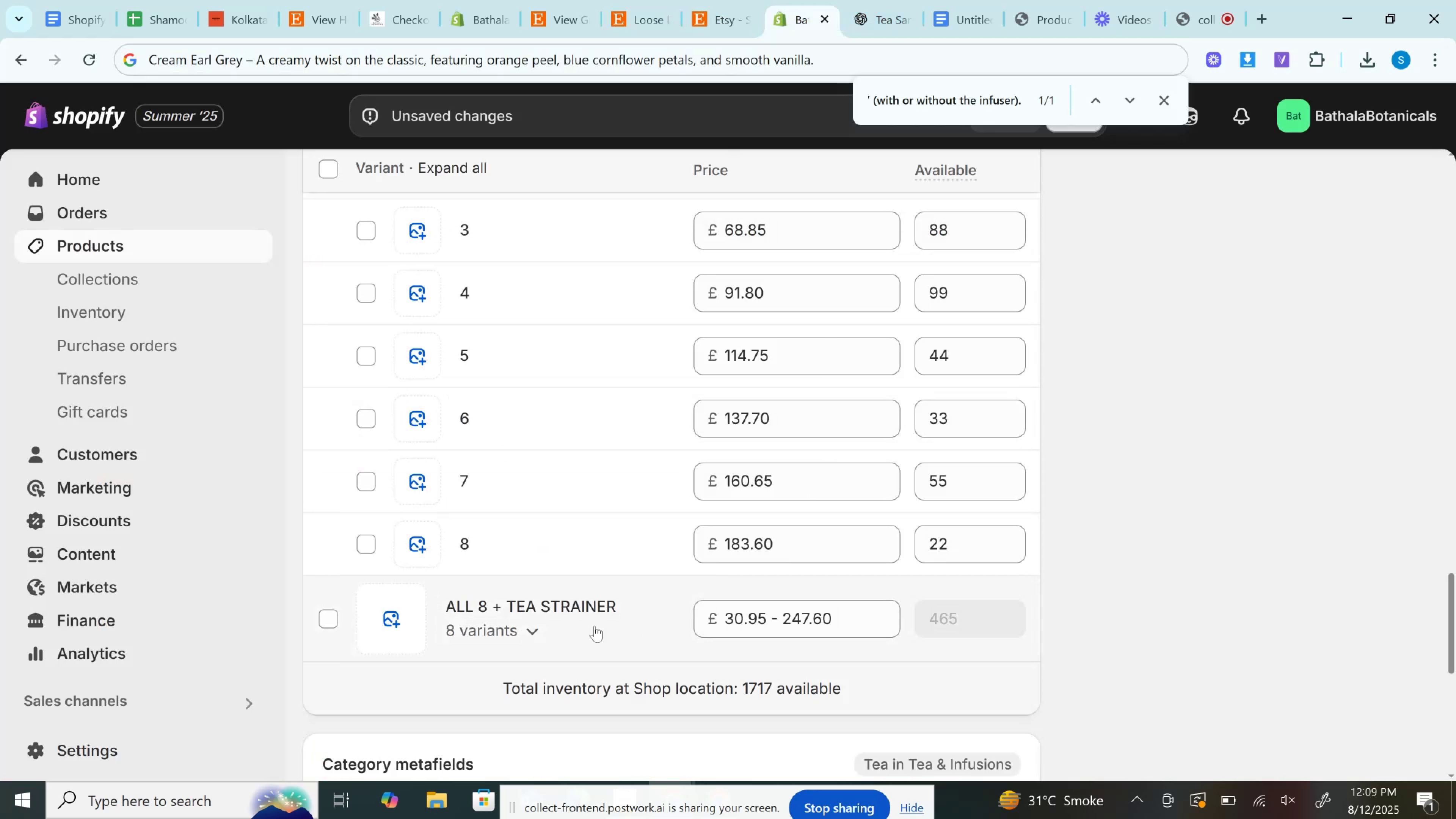 
left_click([540, 635])
 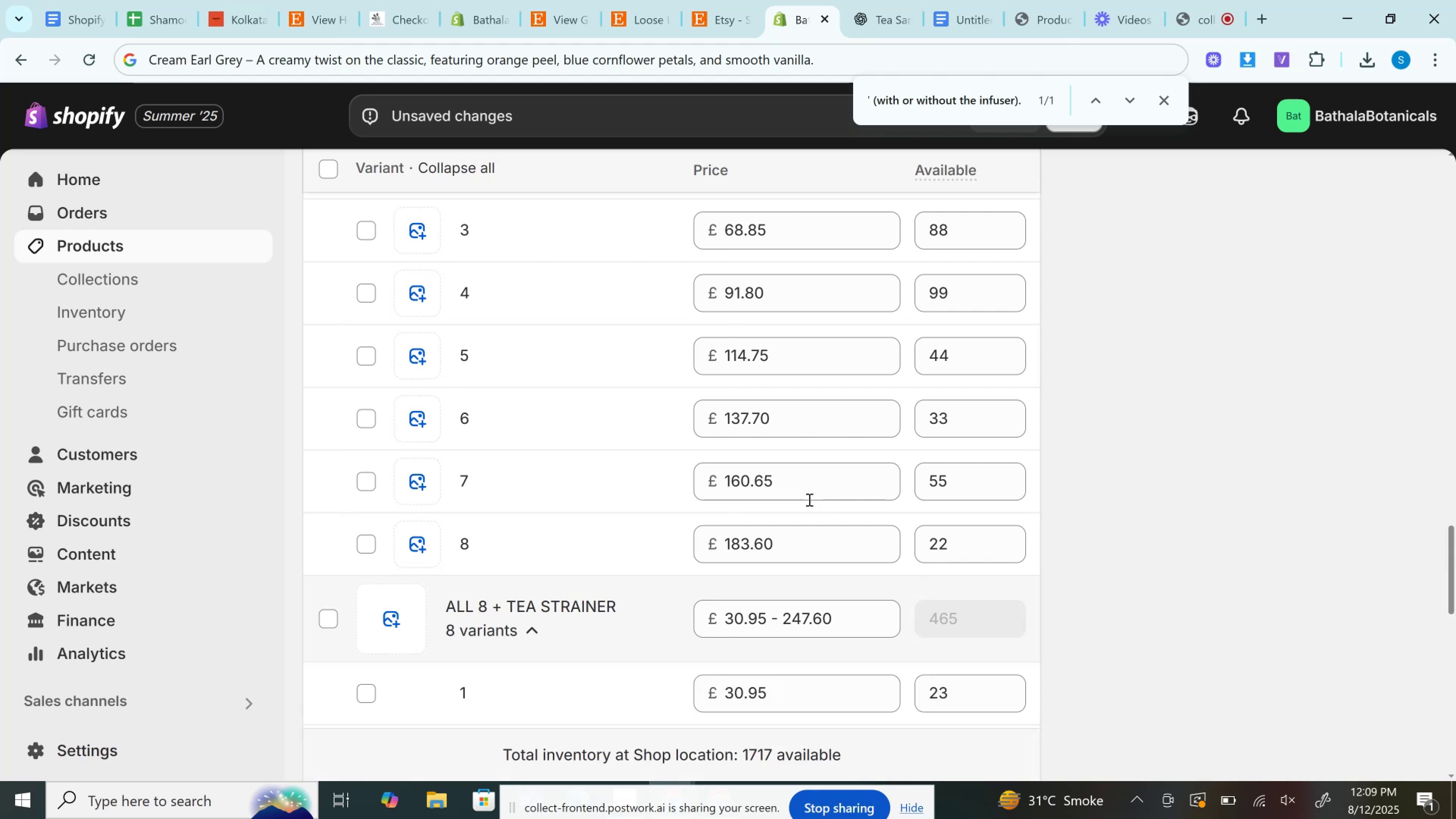 
scroll: coordinate [846, 477], scroll_direction: down, amount: 4.0
 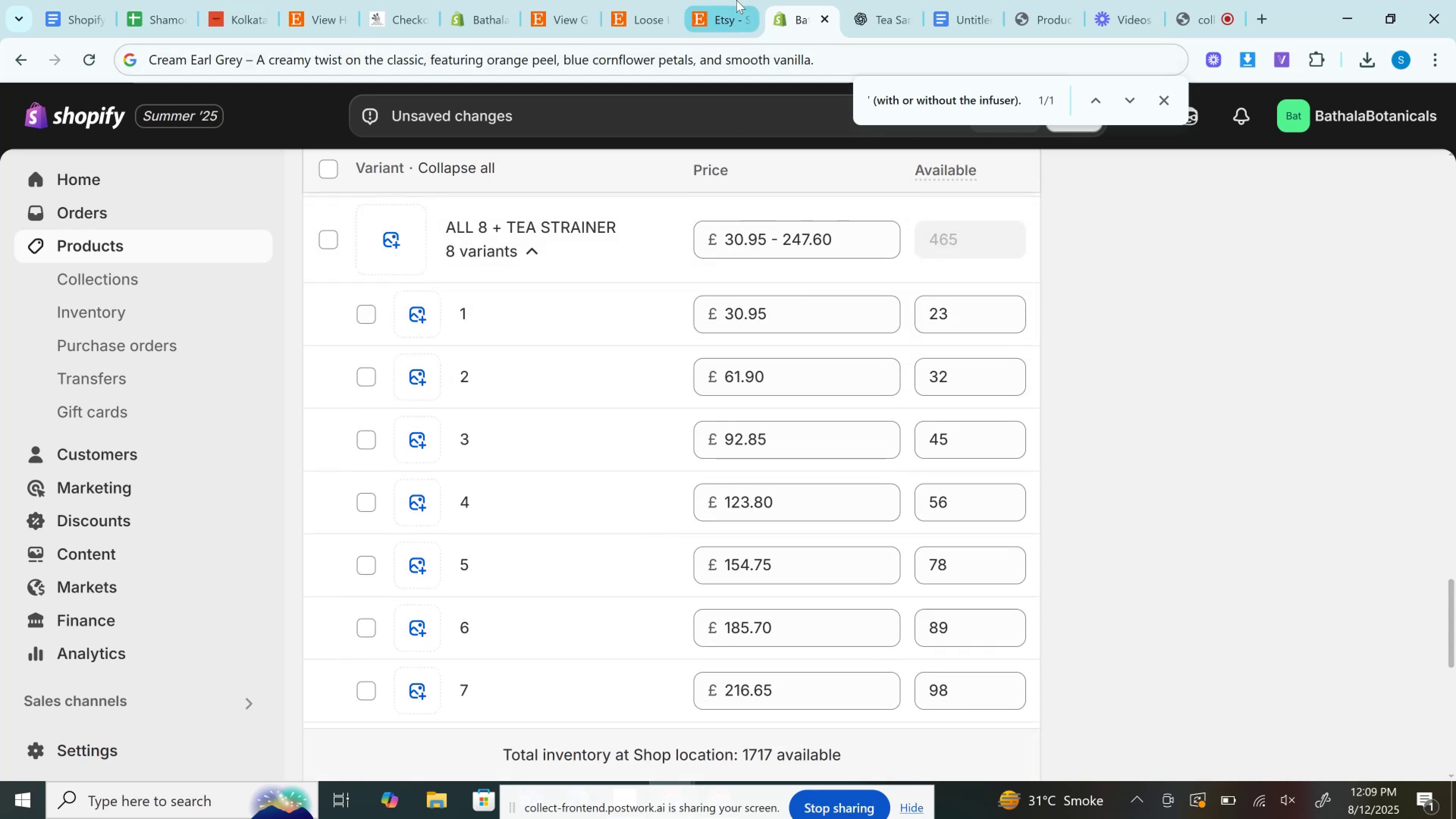 
left_click([736, 0])
 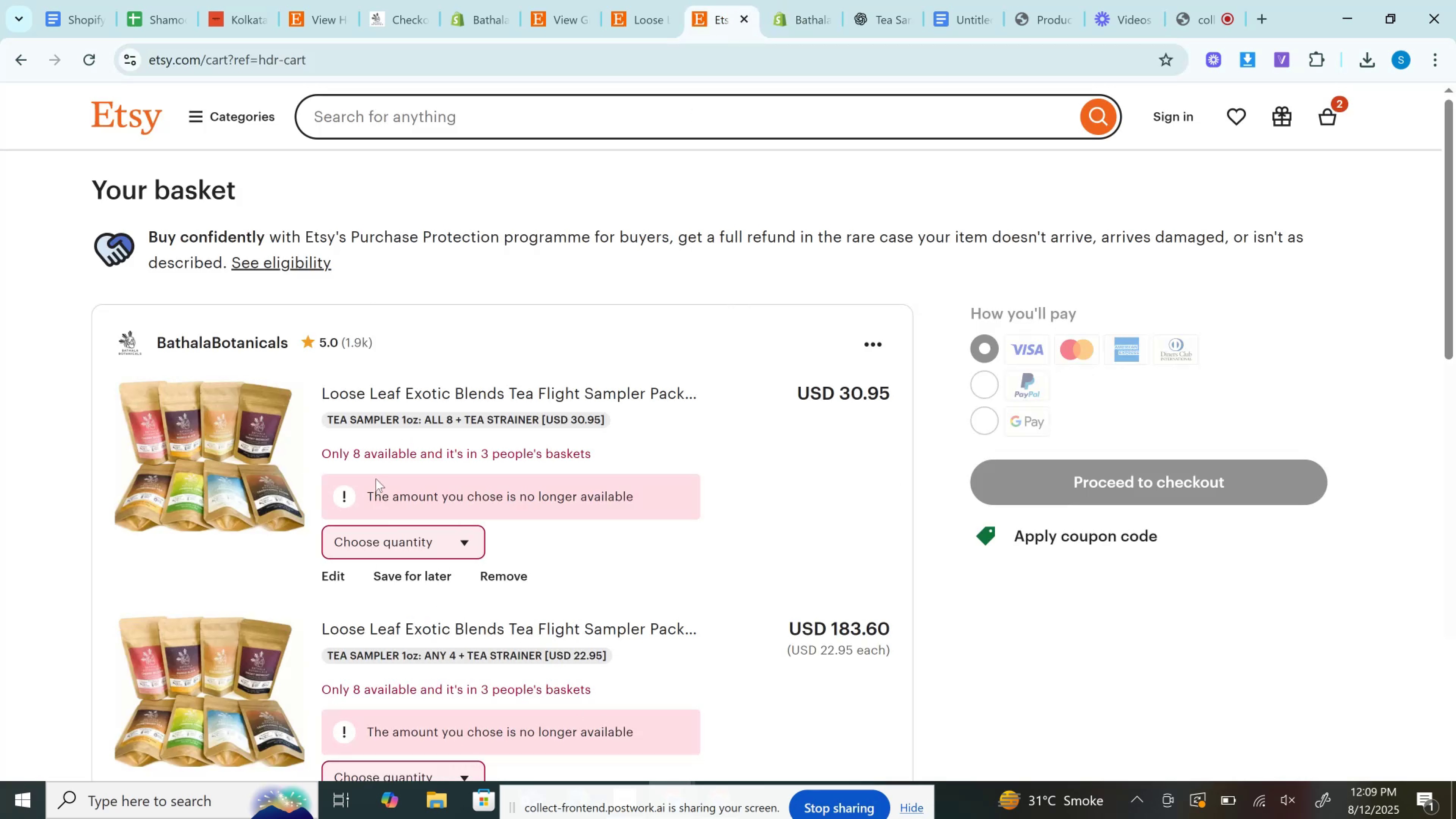 
left_click([400, 549])
 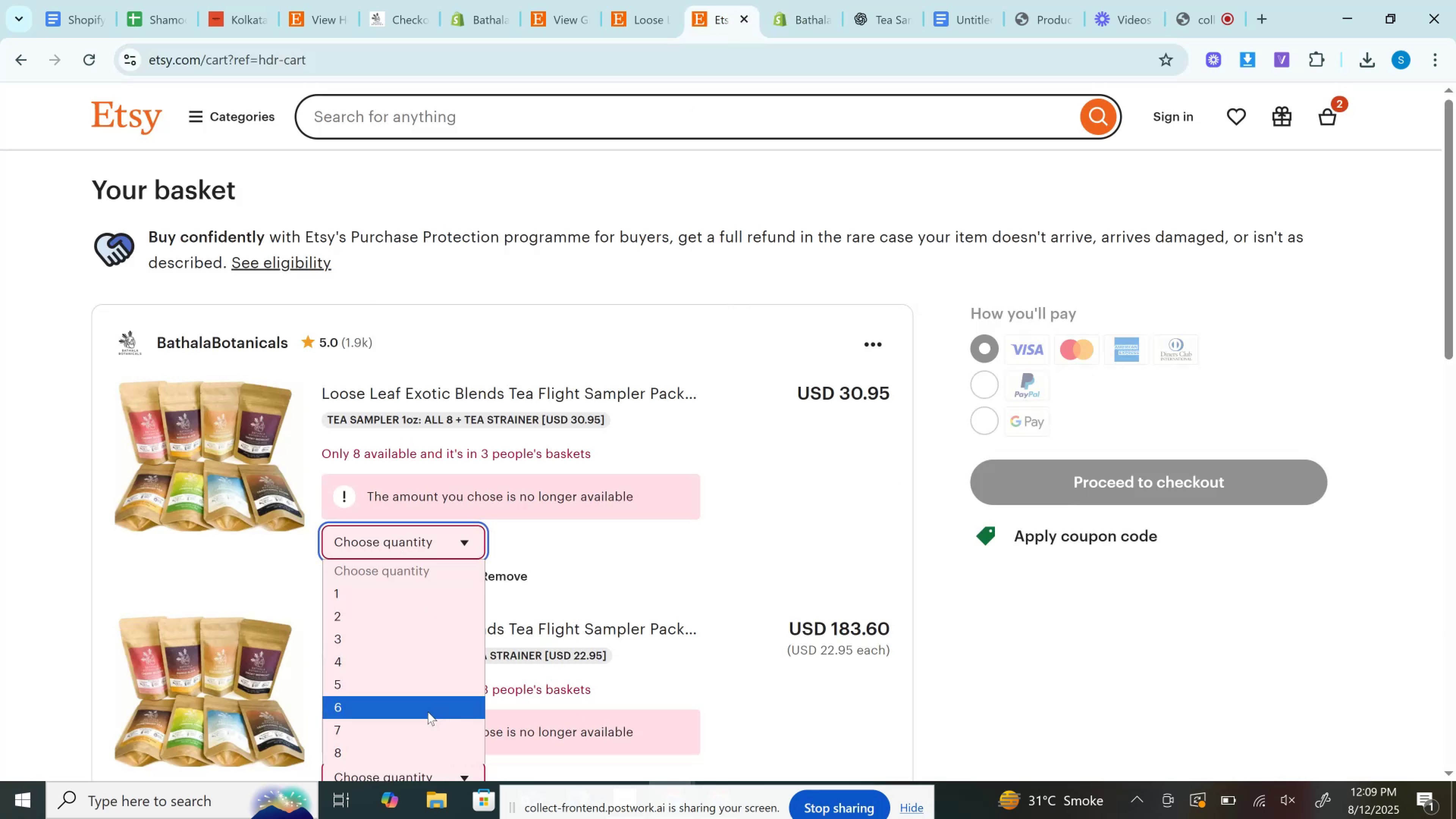 
scroll: coordinate [557, 547], scroll_direction: down, amount: 3.0
 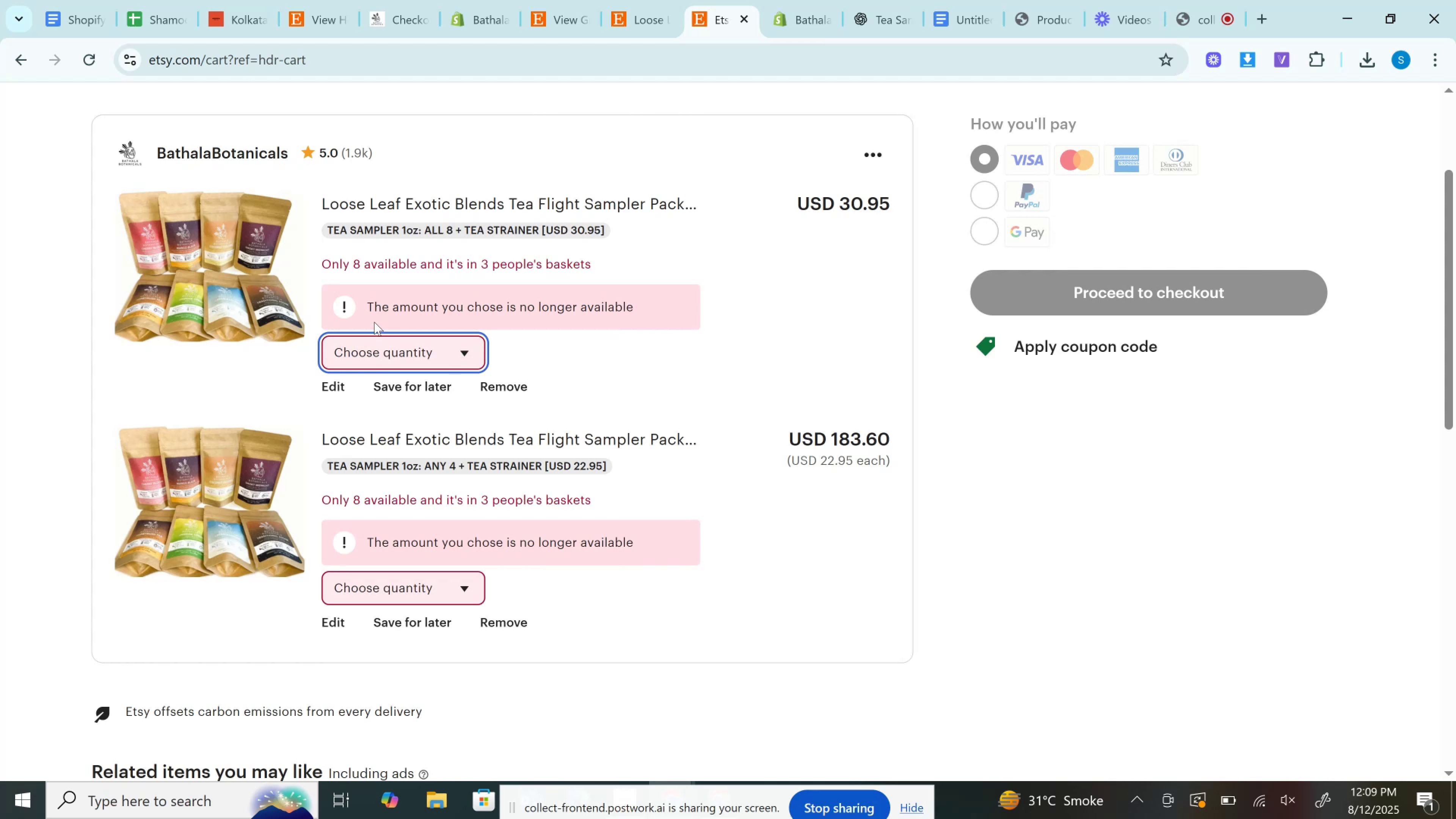 
left_click([389, 346])
 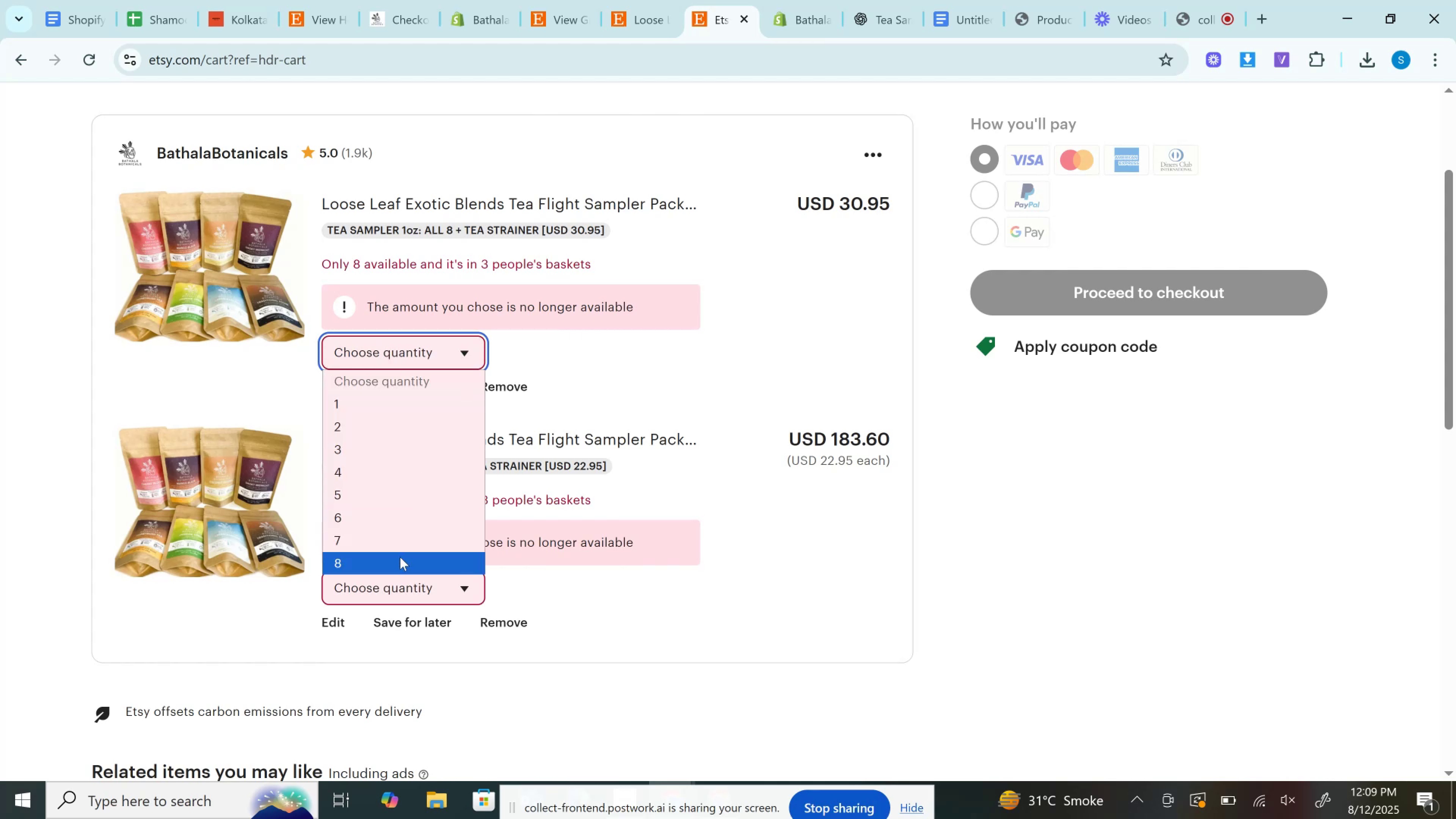 
left_click([400, 557])
 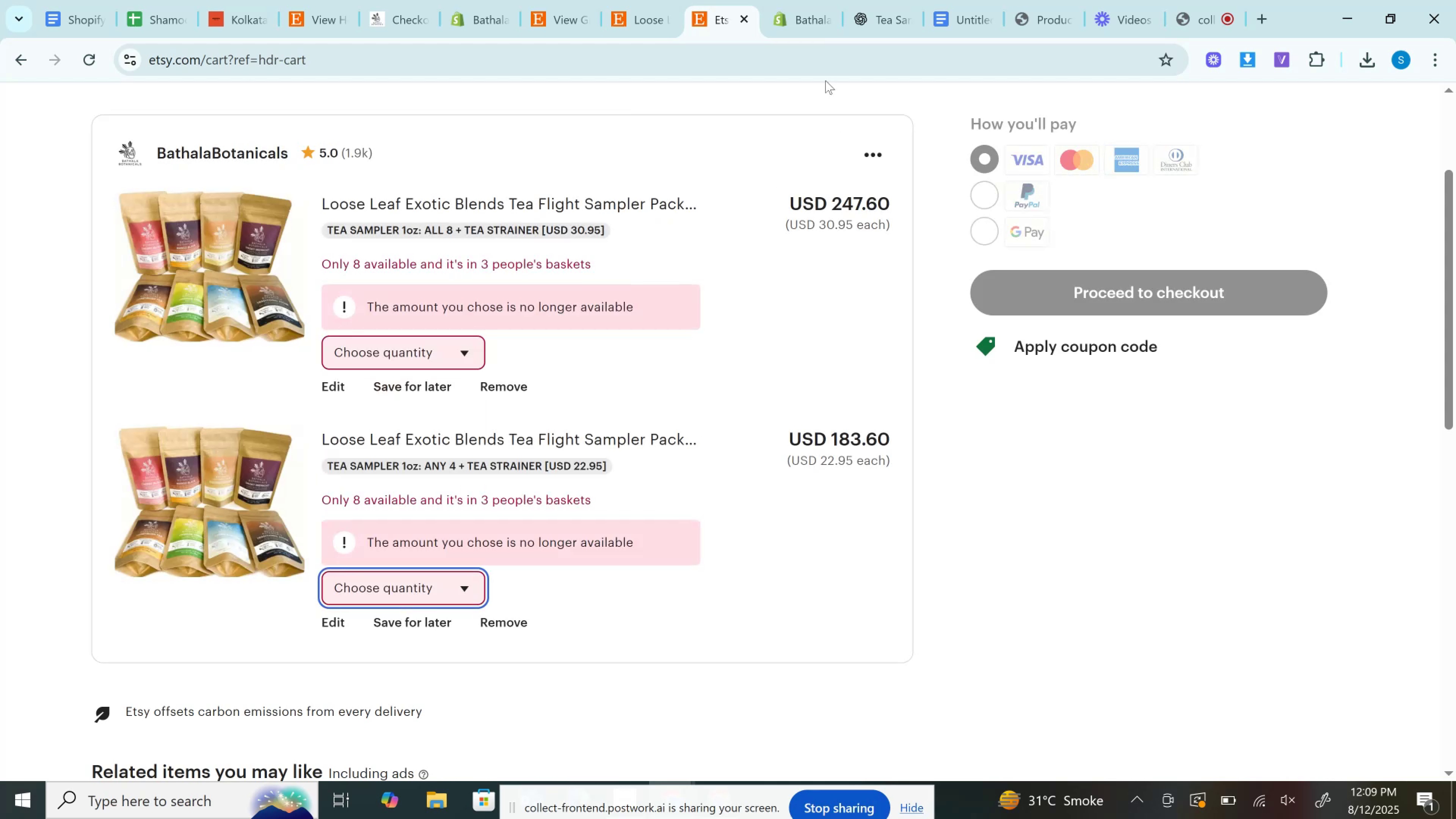 
left_click([801, 0])
 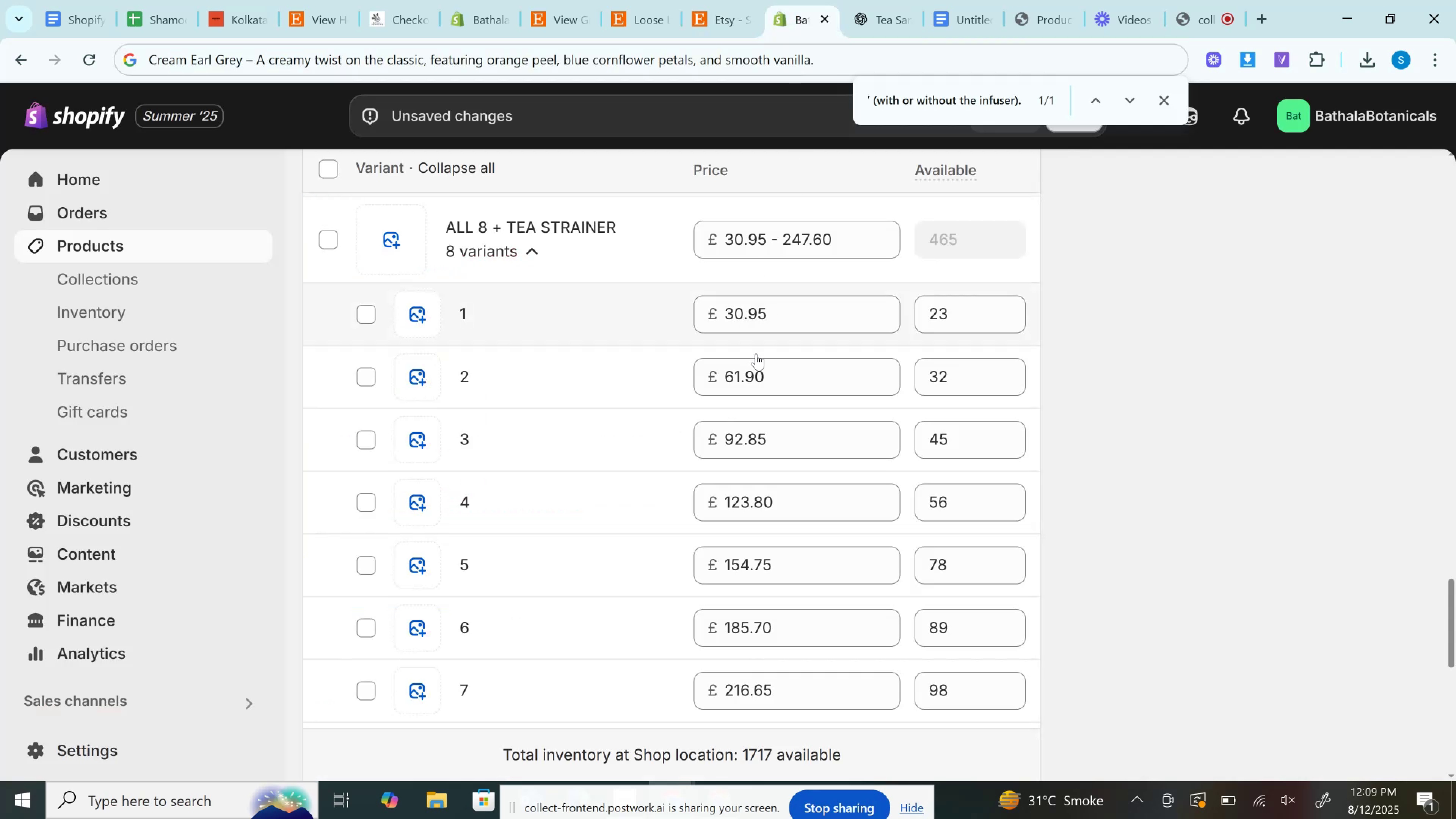 
scroll: coordinate [756, 354], scroll_direction: down, amount: 3.0
 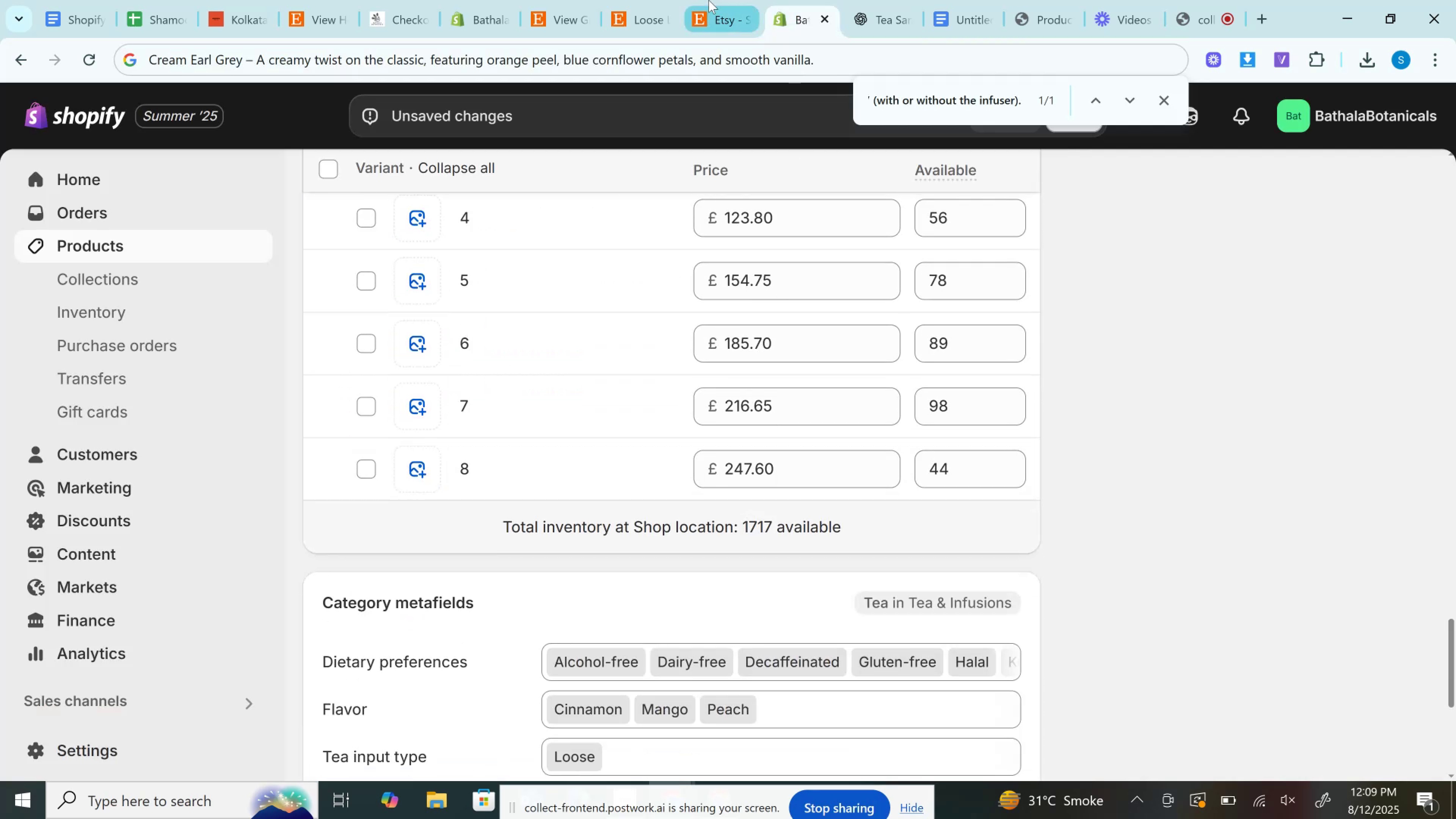 
left_click([736, 15])
 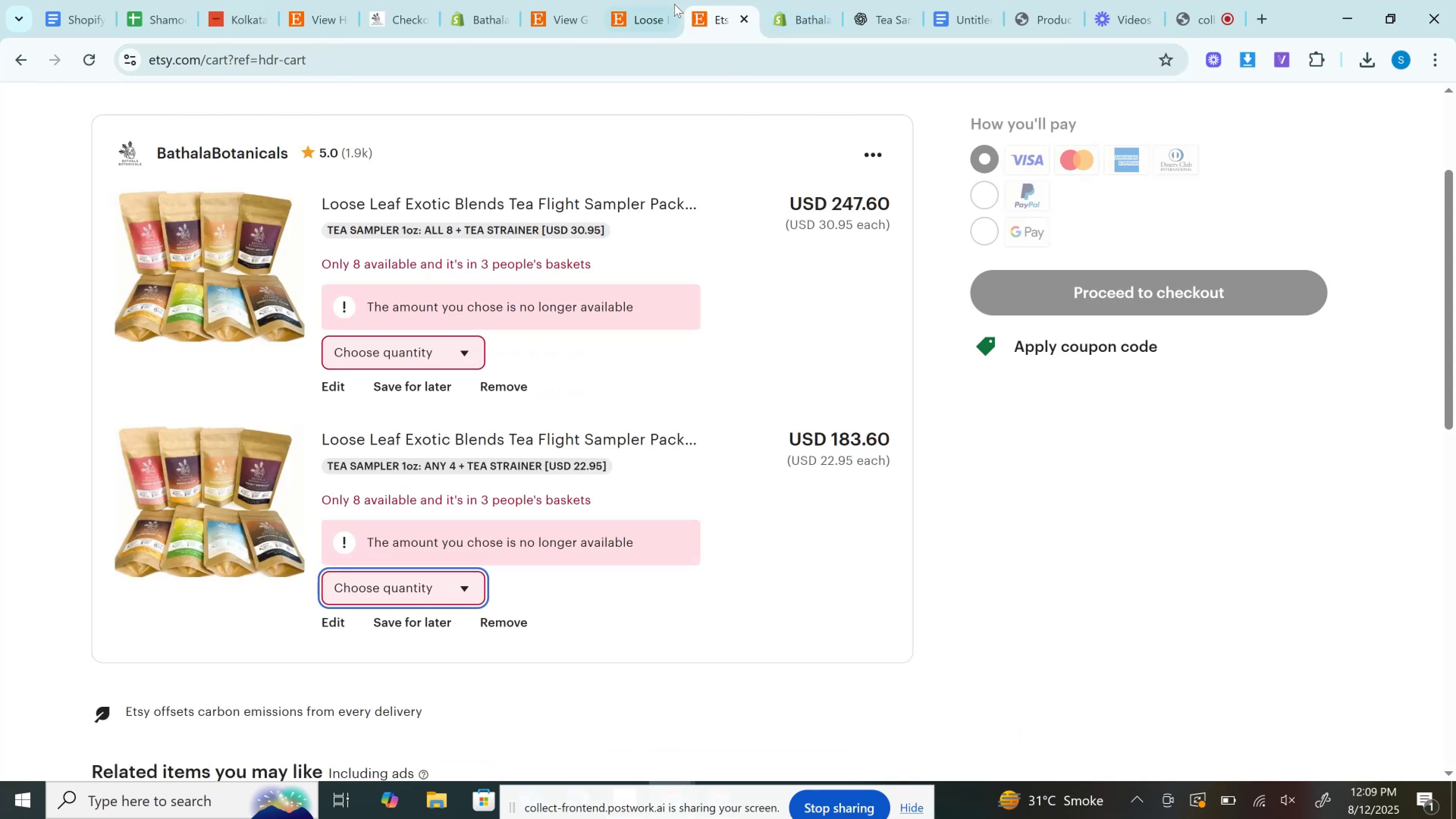 
left_click_drag(start_coordinate=[712, 8], to_coordinate=[867, 0])
 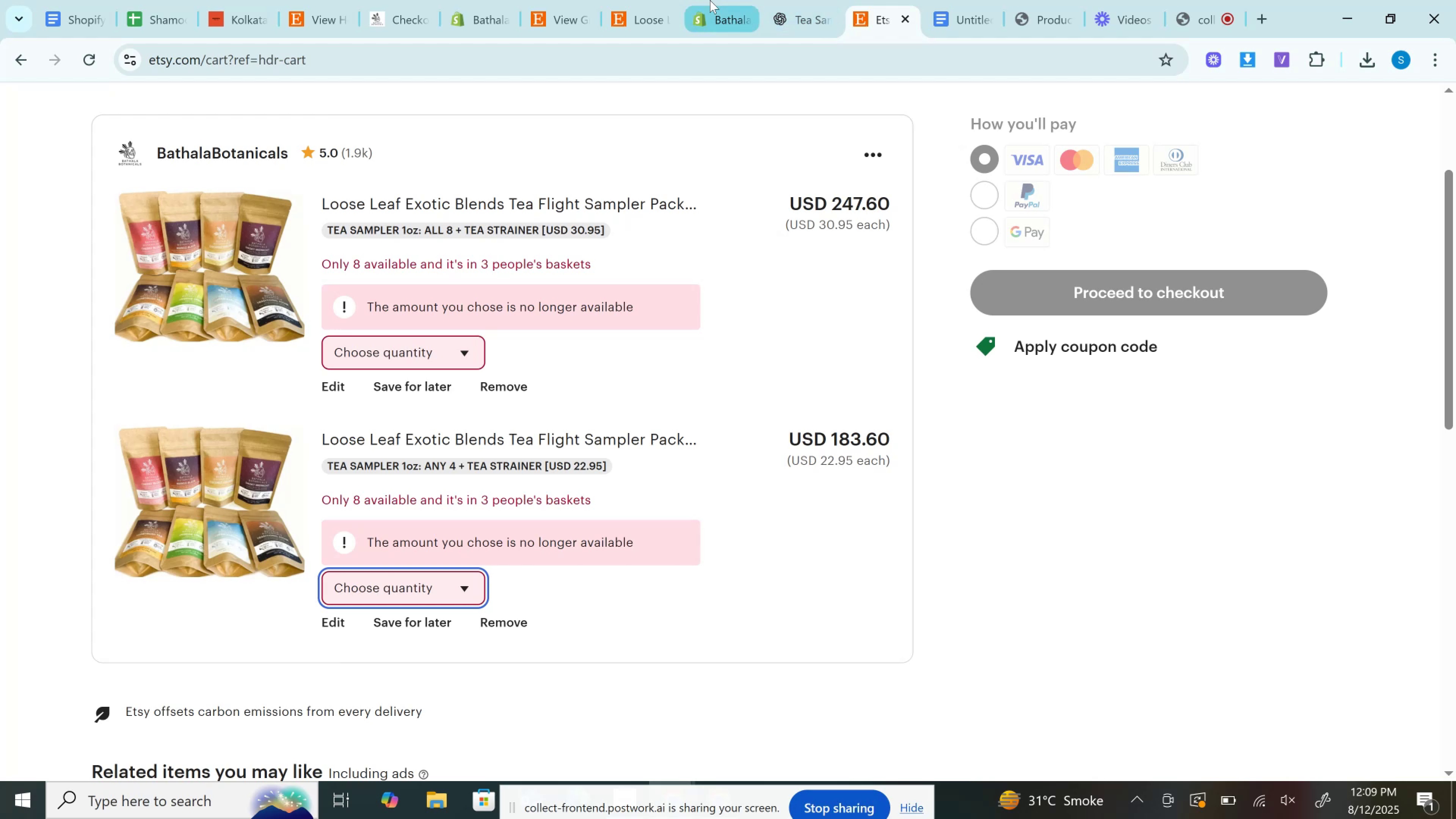 
left_click([710, 0])
 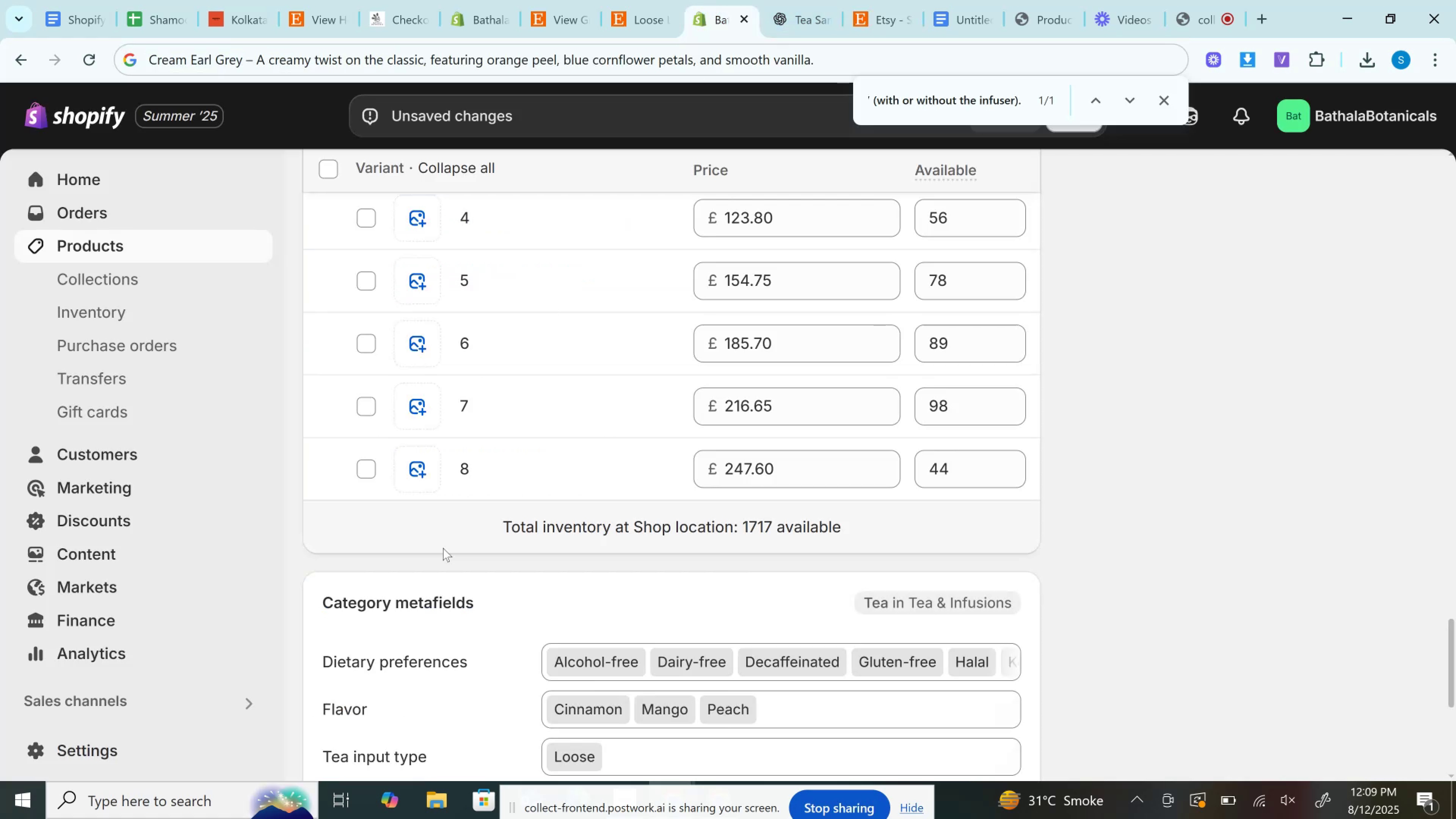 
scroll: coordinate [717, 565], scroll_direction: up, amount: 32.0
 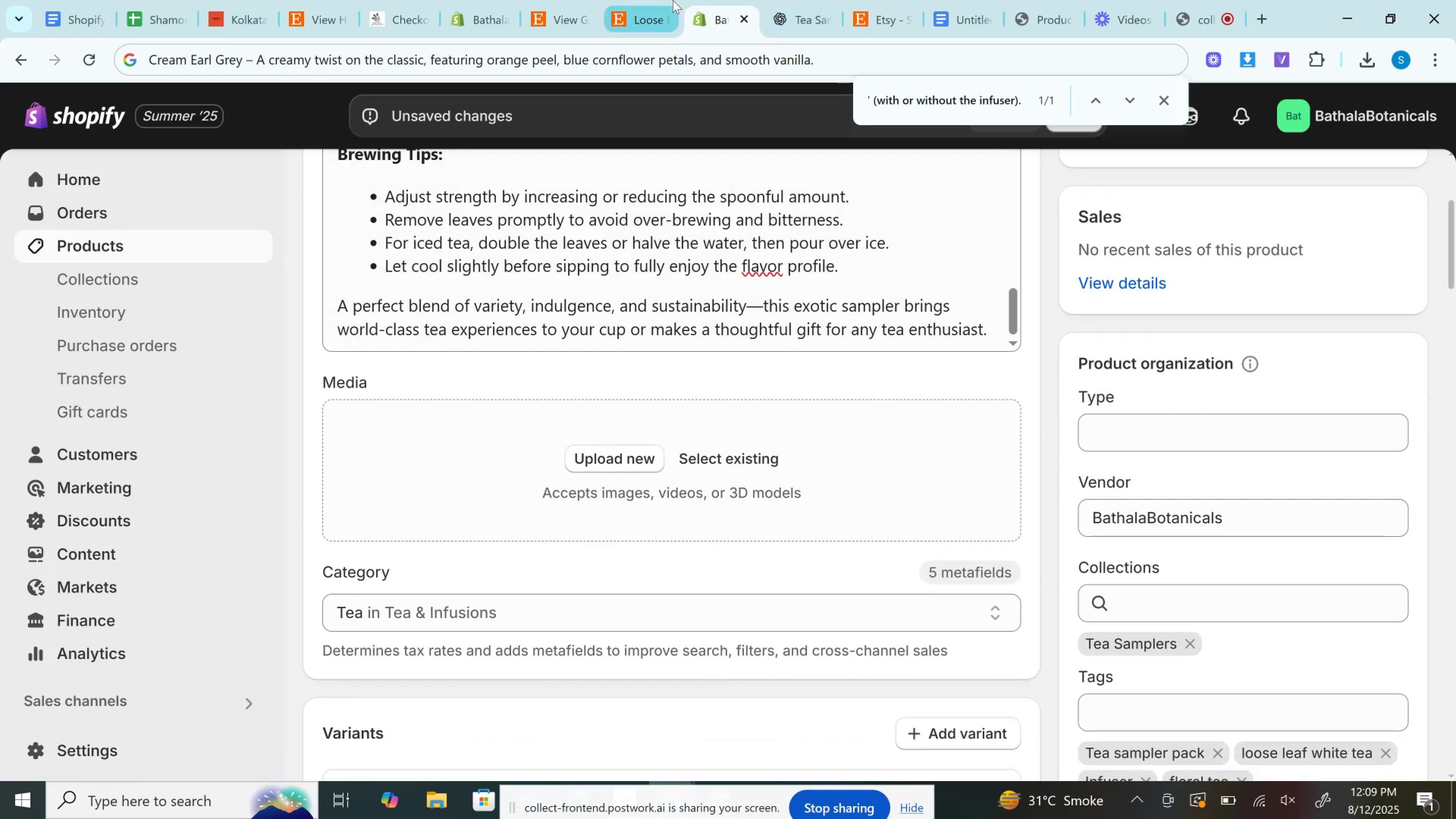 
left_click([673, 0])
 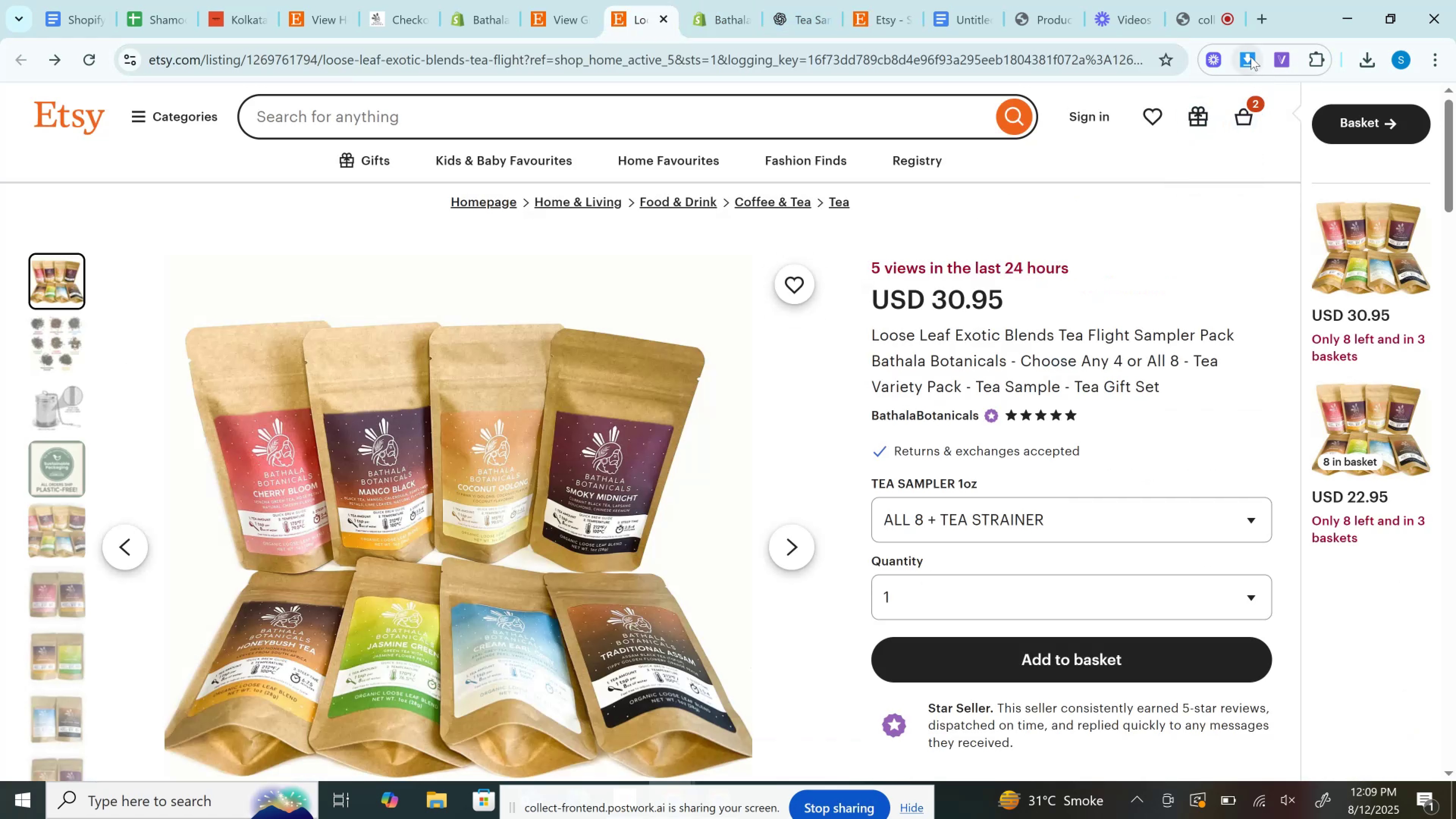 
left_click([1251, 56])
 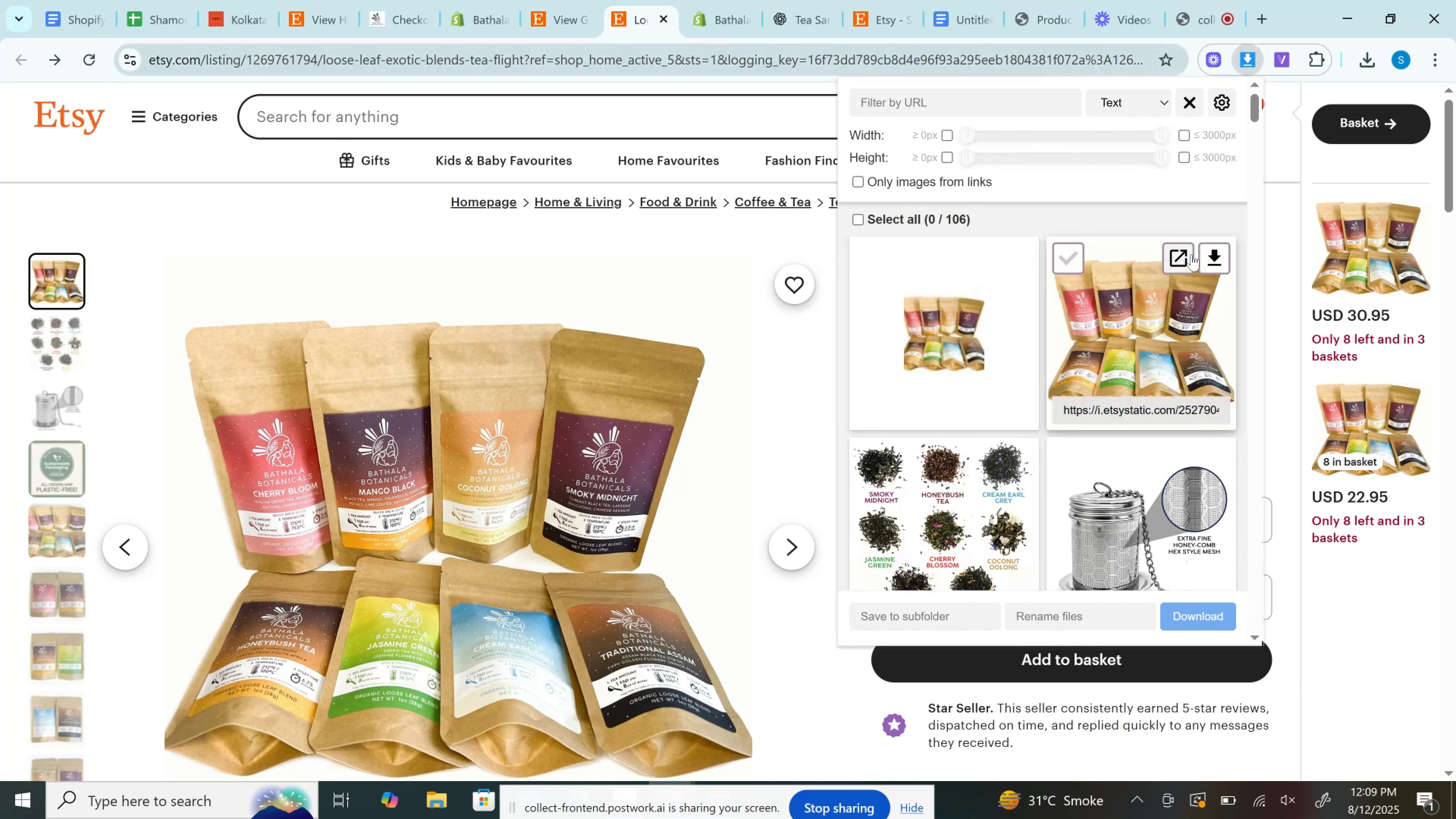 
left_click([1216, 261])
 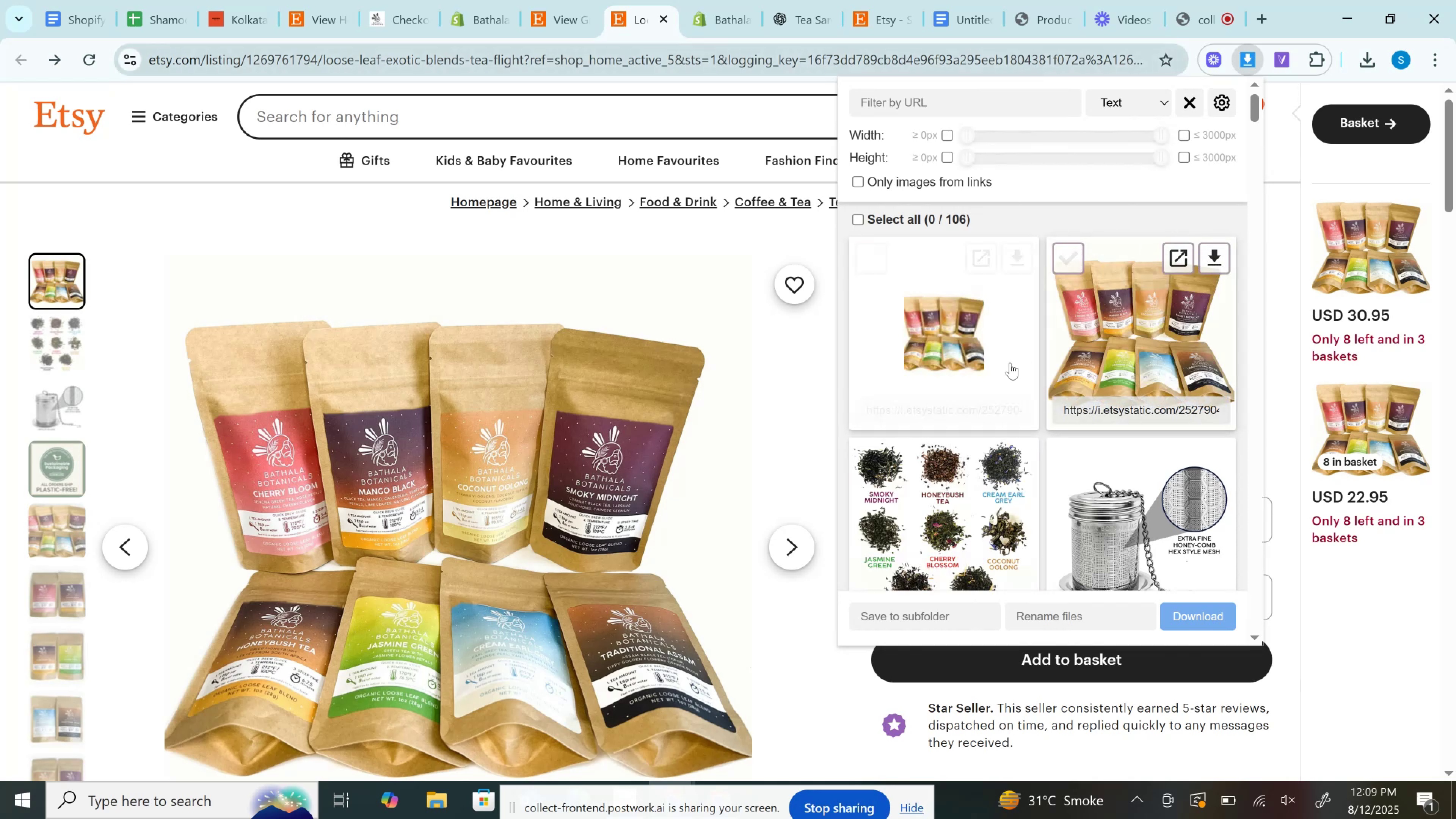 
scroll: coordinate [1008, 365], scroll_direction: down, amount: 1.0
 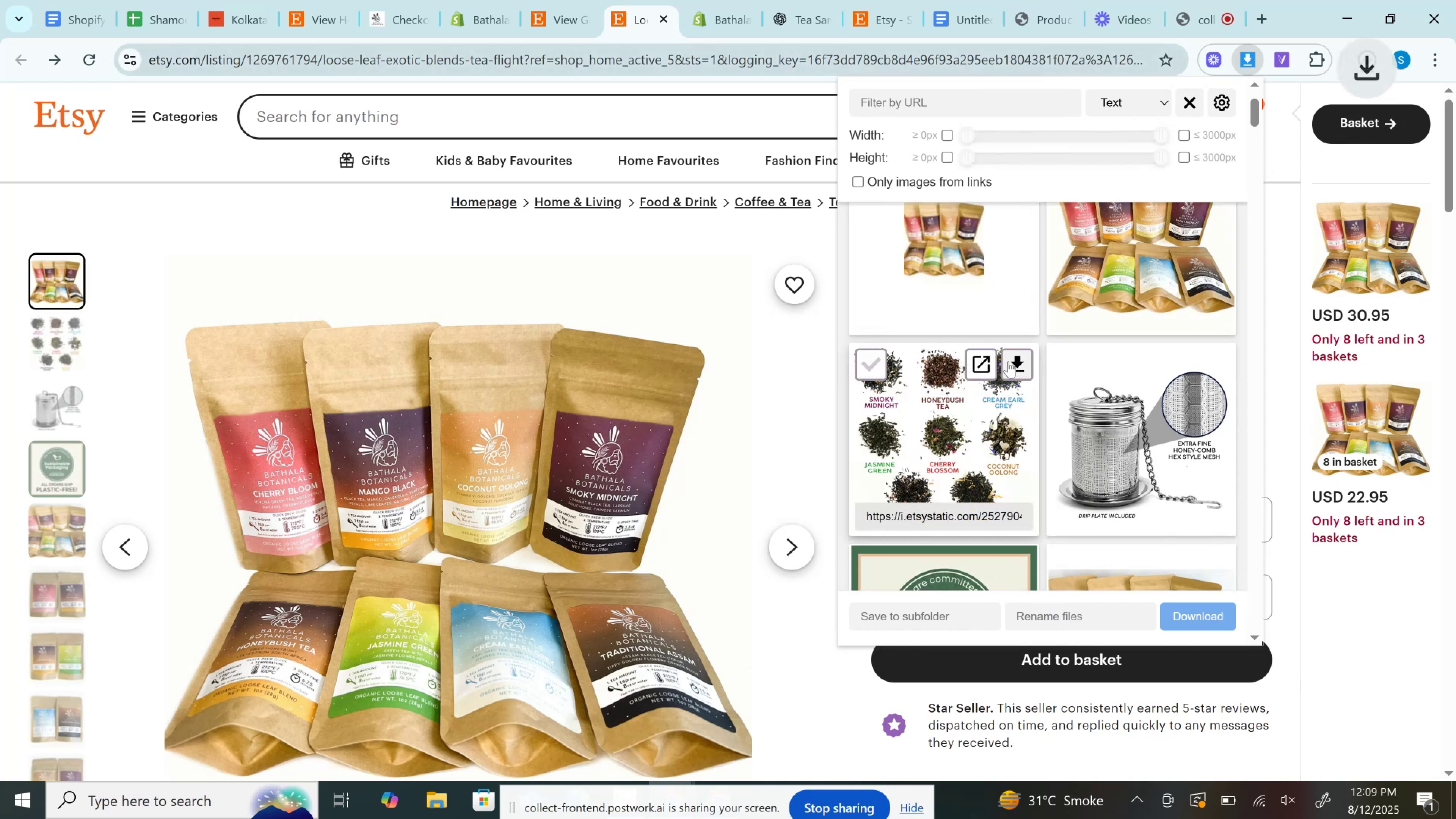 
left_click([1008, 361])
 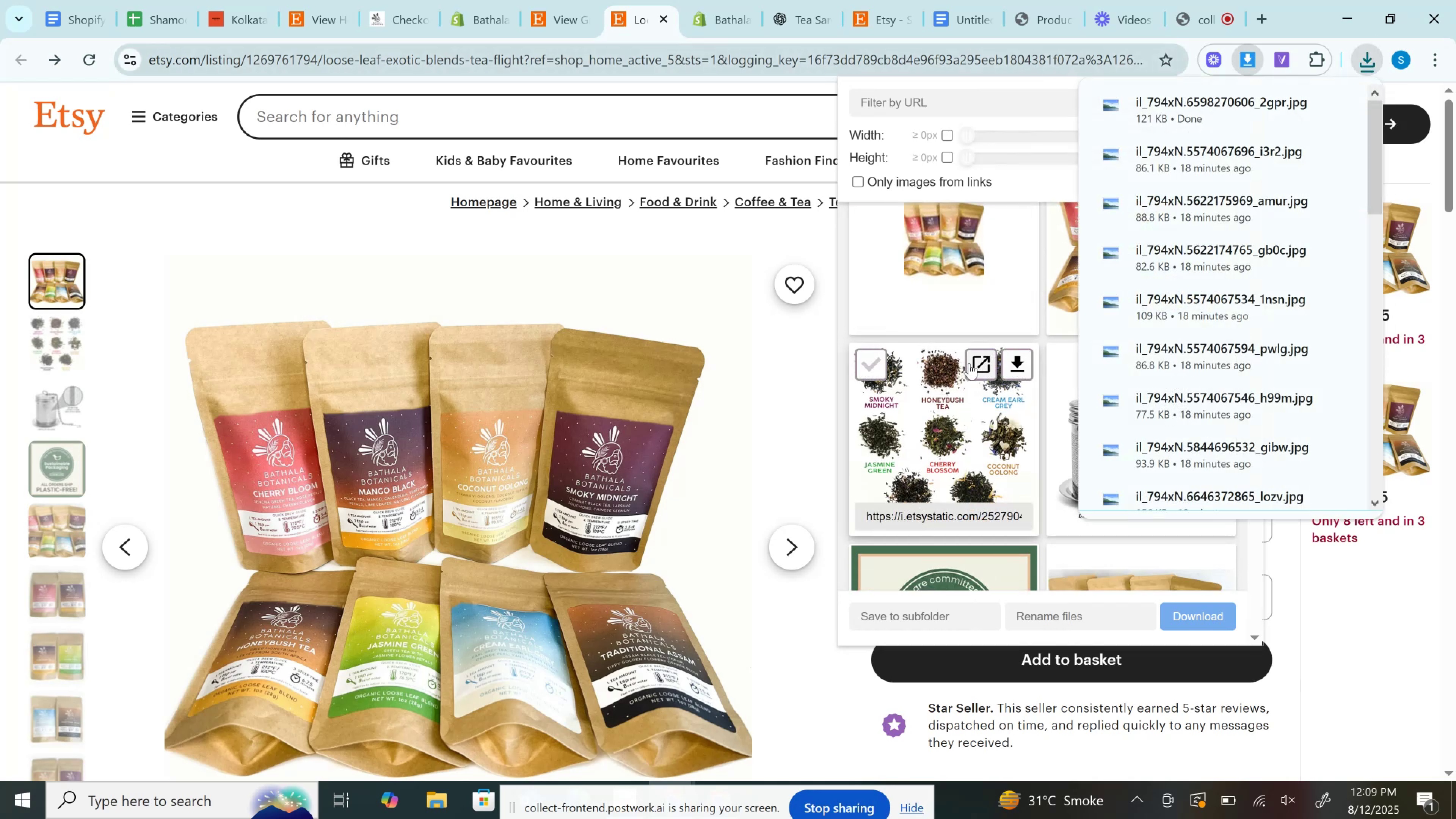 
scroll: coordinate [991, 443], scroll_direction: down, amount: 3.0
 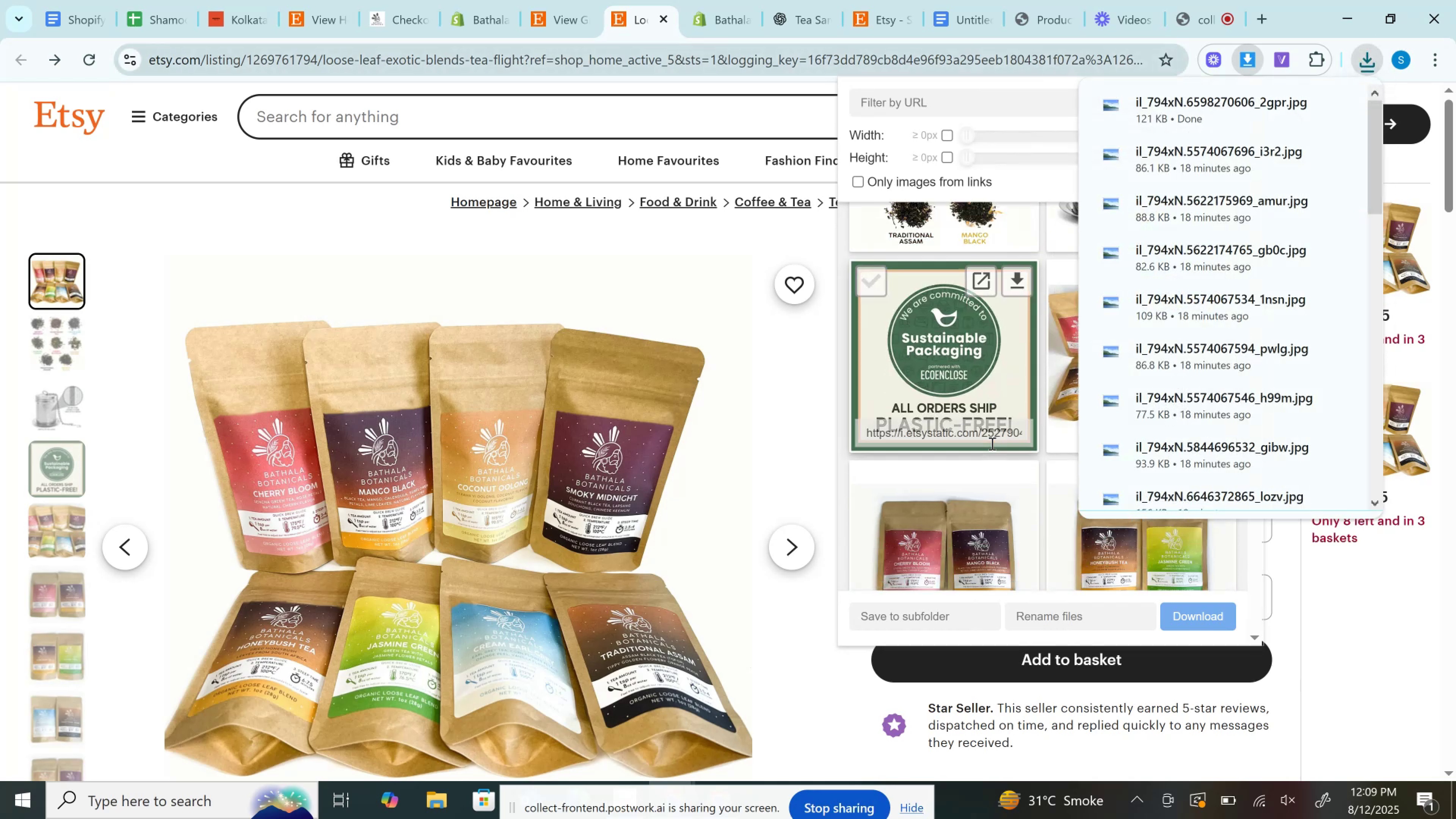 
scroll: coordinate [991, 443], scroll_direction: up, amount: 1.0
 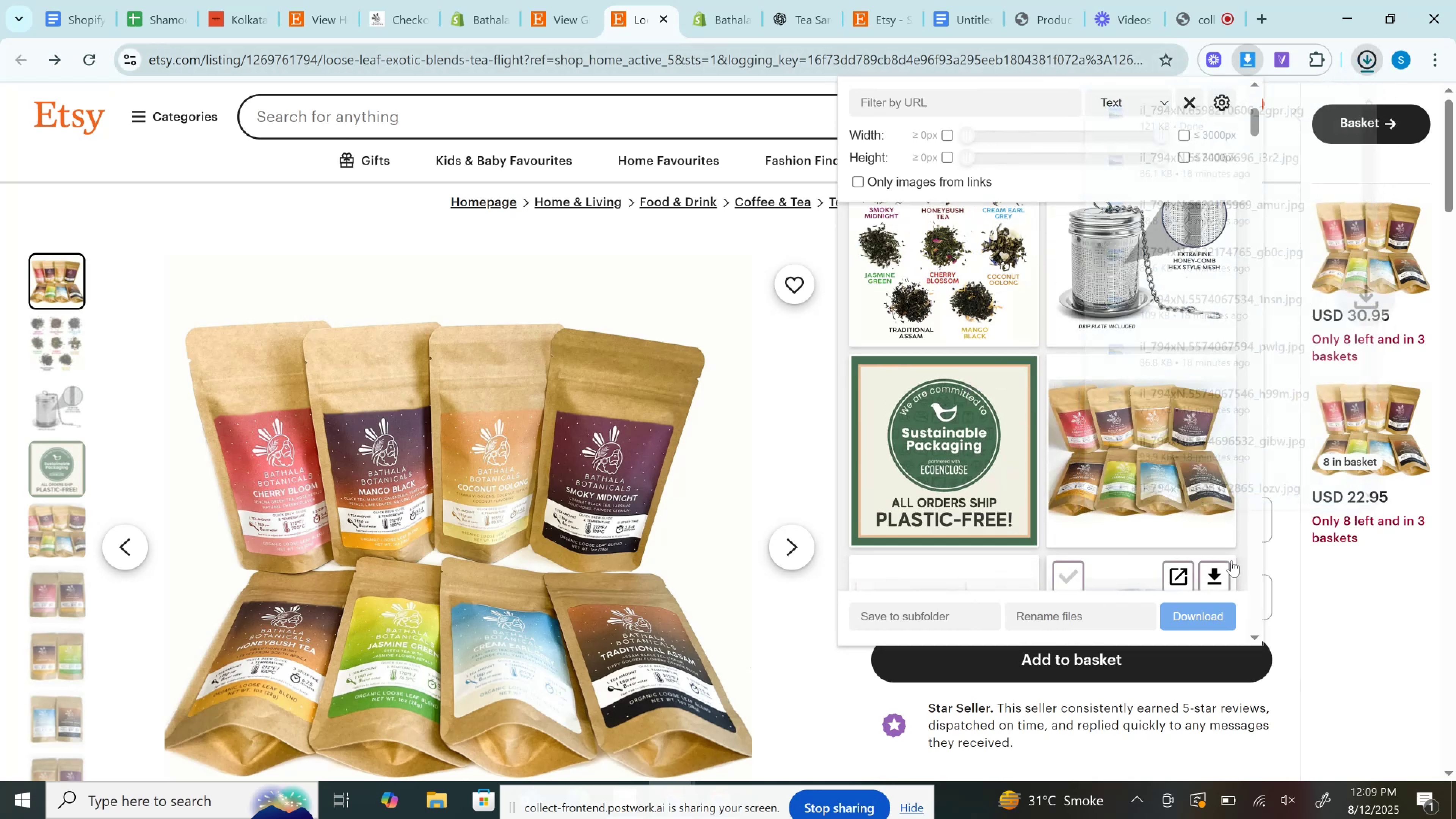 
left_click([1204, 569])
 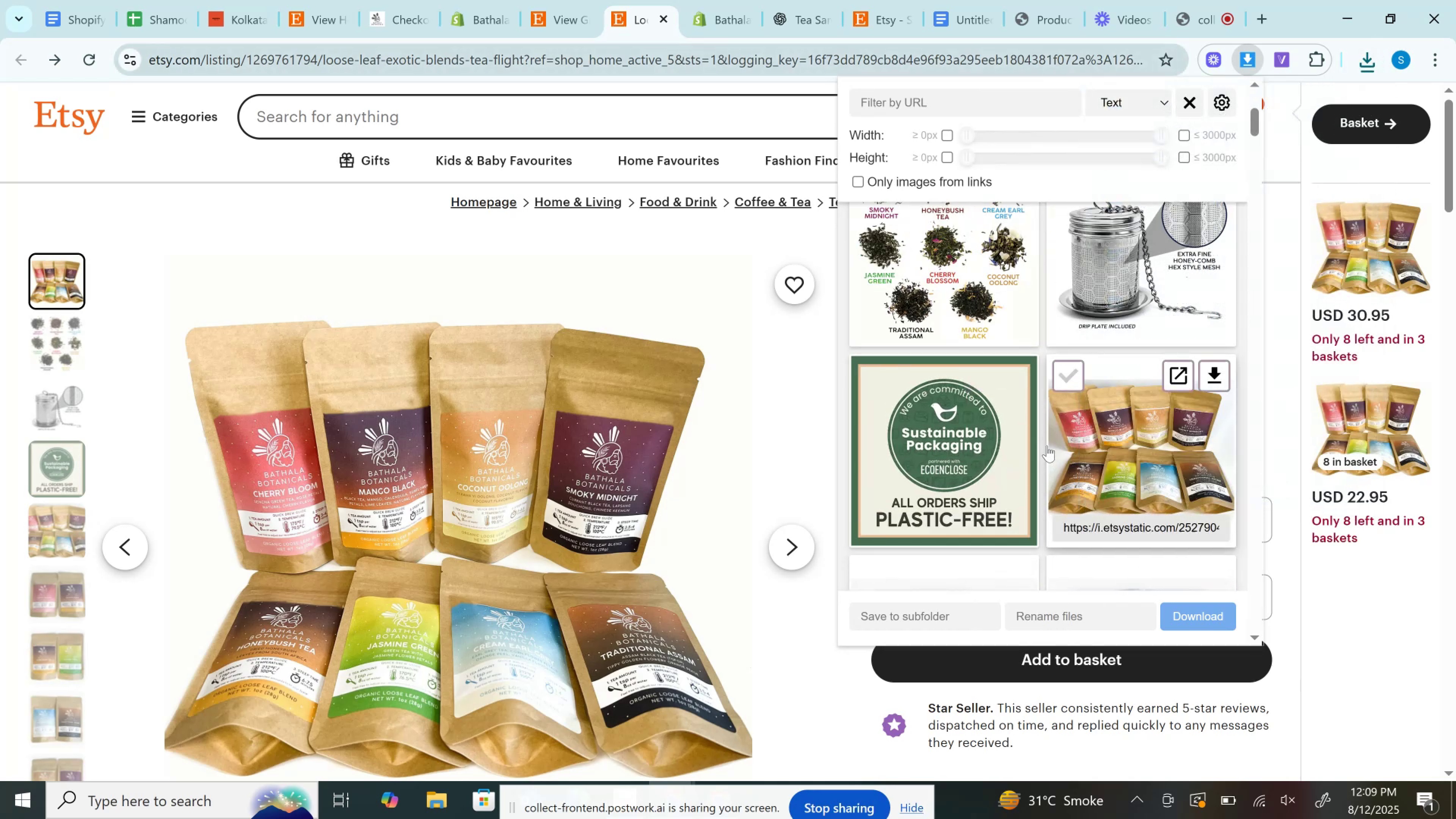 
scroll: coordinate [1047, 446], scroll_direction: down, amount: 3.0
 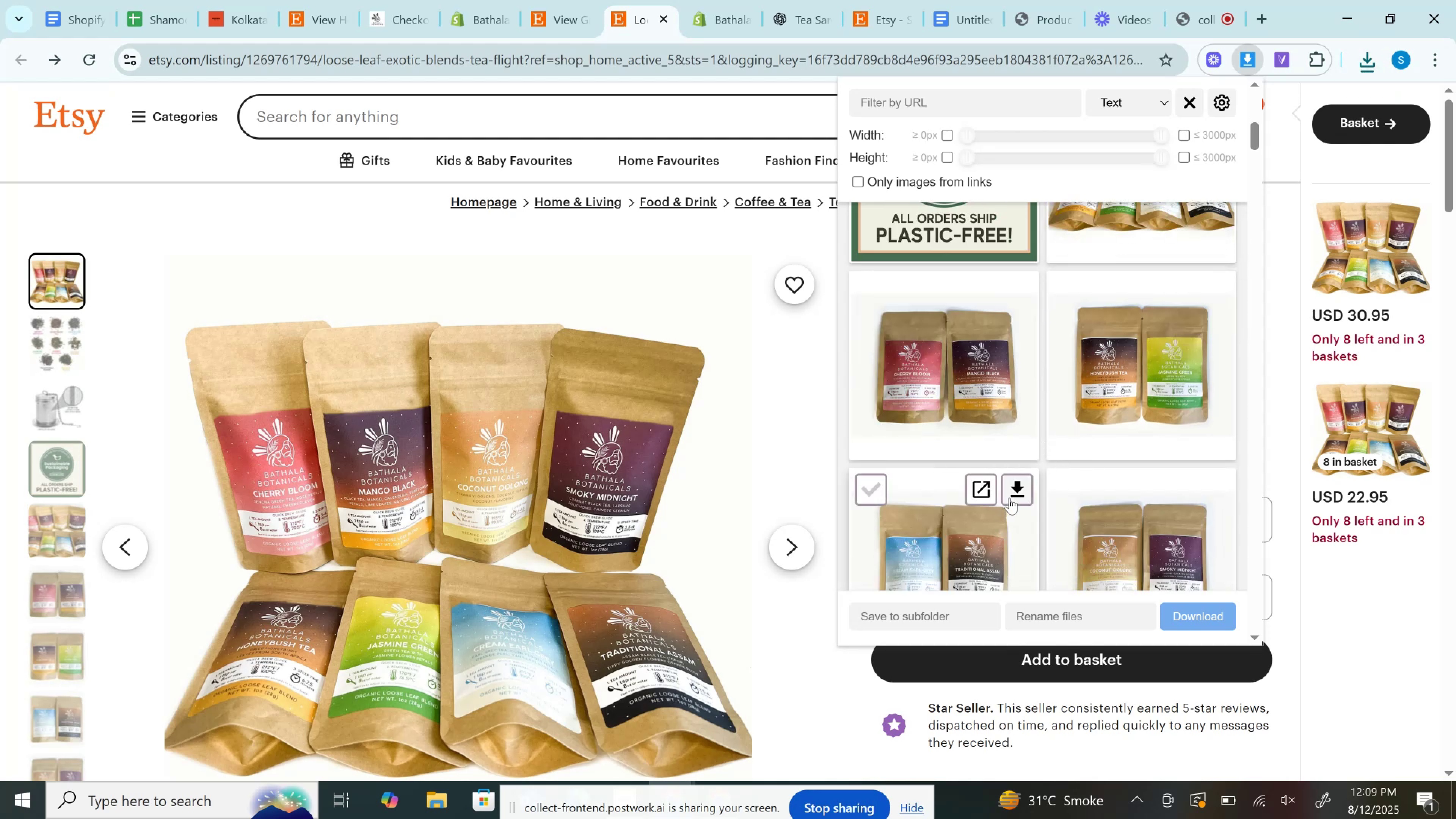 
left_click([1018, 497])
 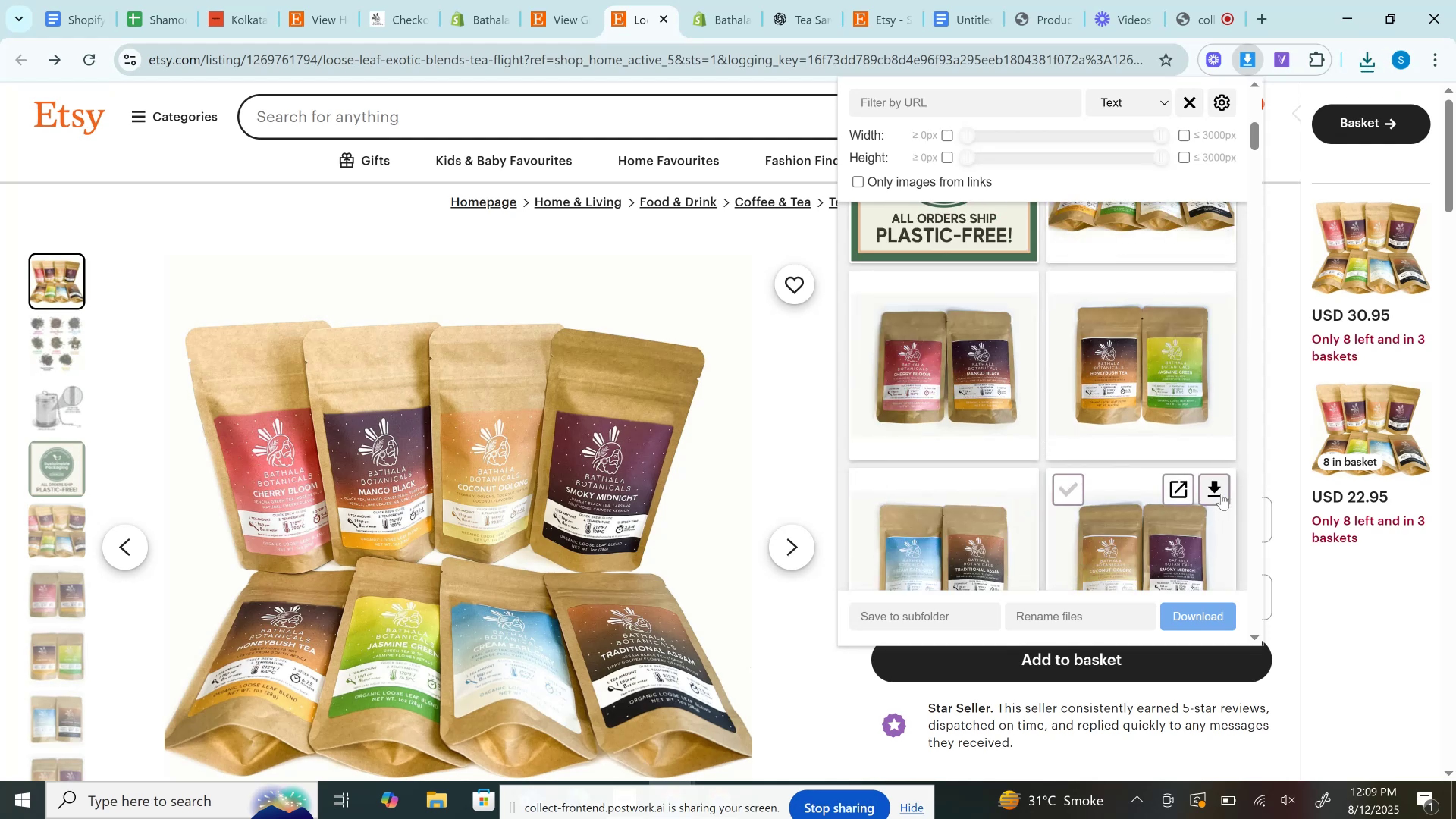 
left_click([1221, 493])
 